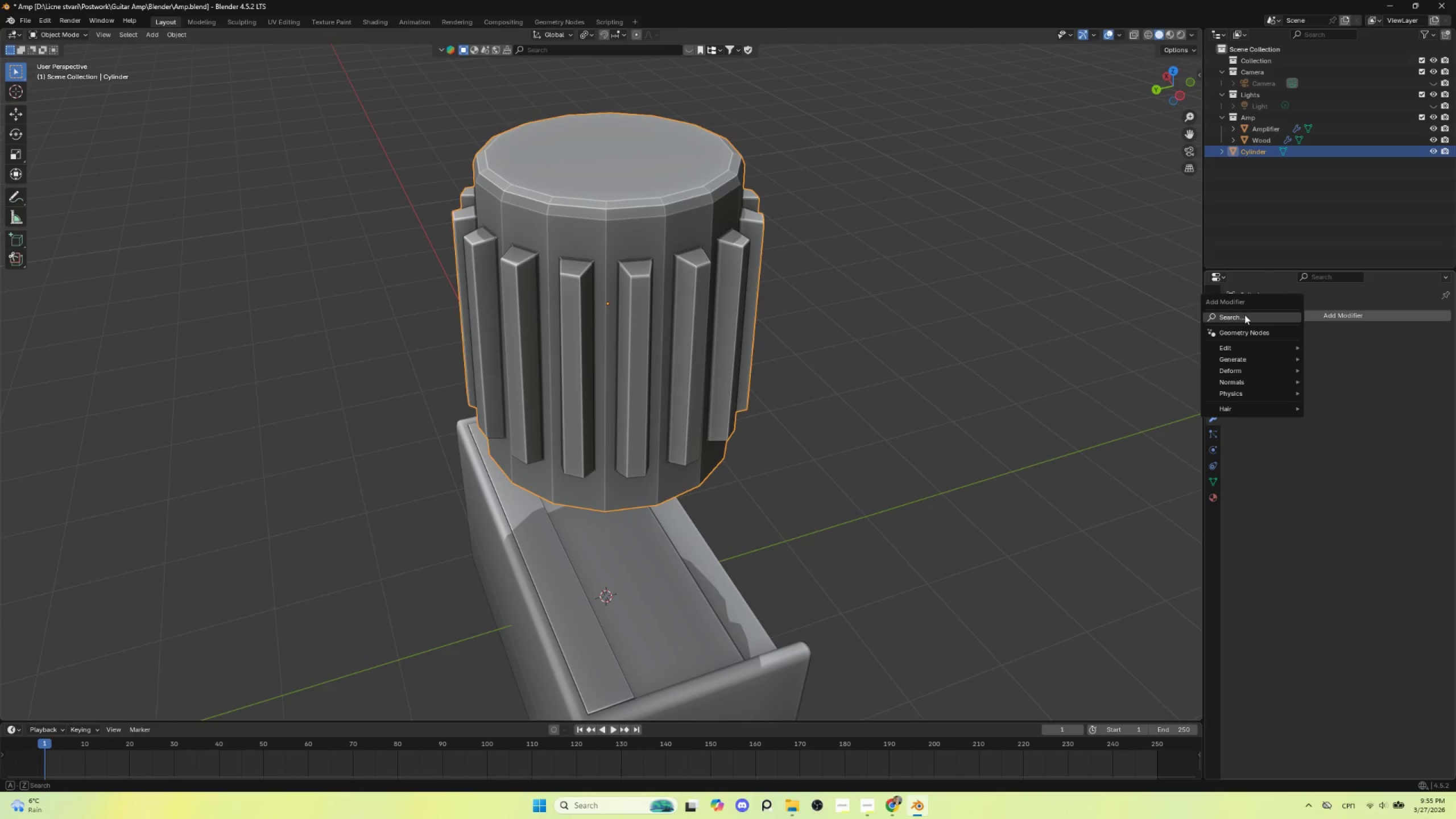 
left_click([1243, 315])
 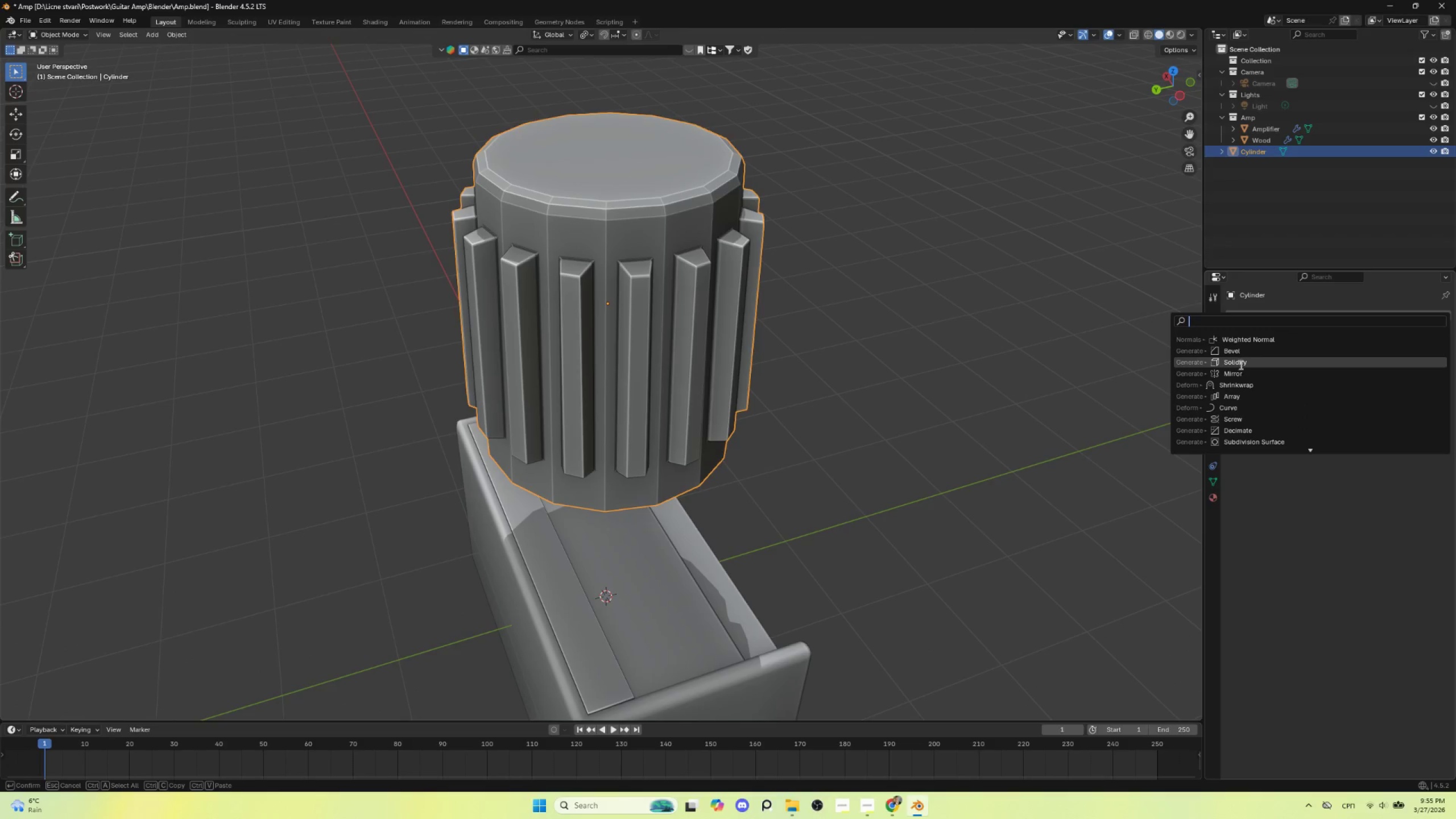 
left_click([1240, 366])
 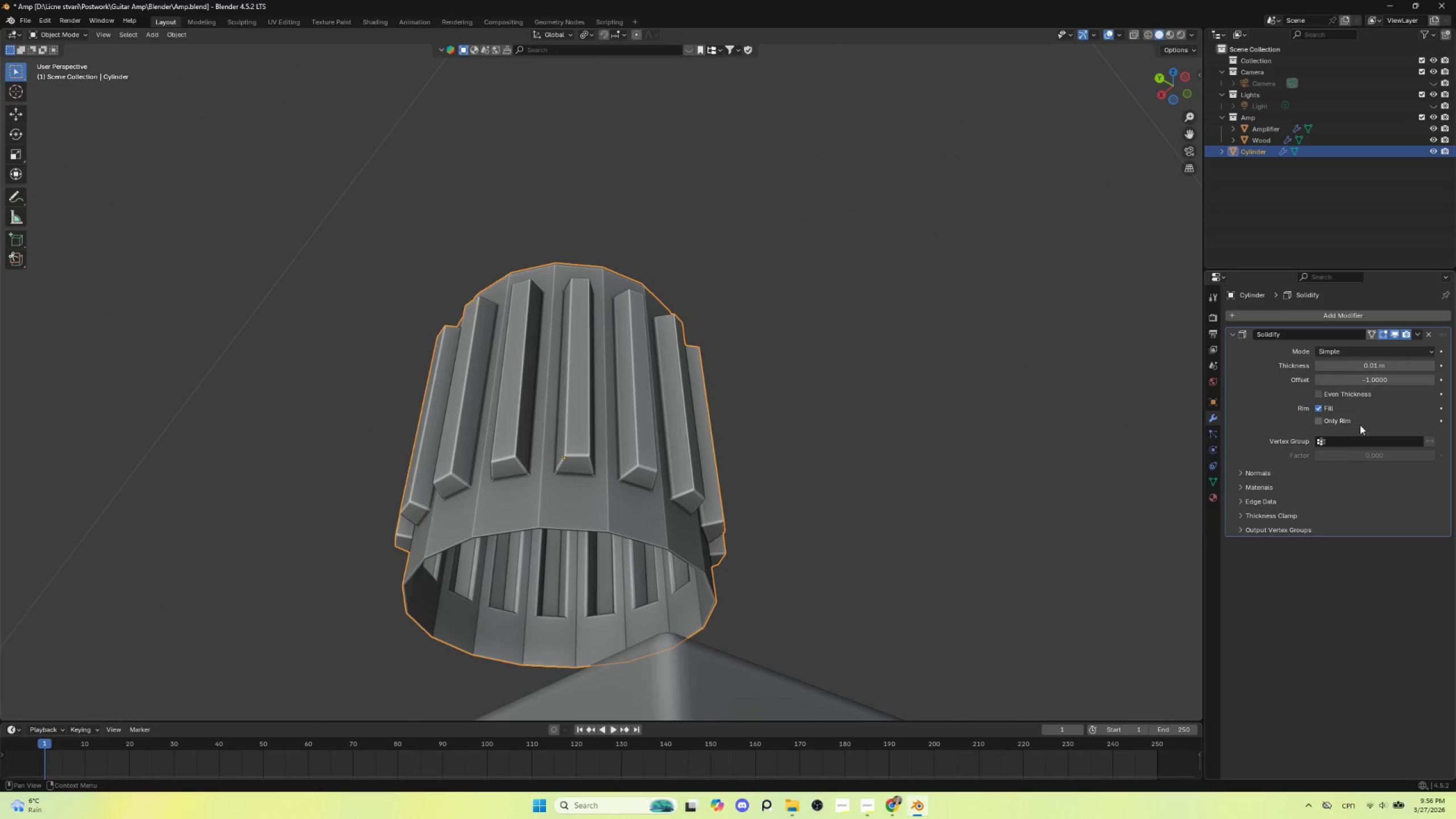 
left_click_drag(start_coordinate=[1370, 365], to_coordinate=[213, 370])
 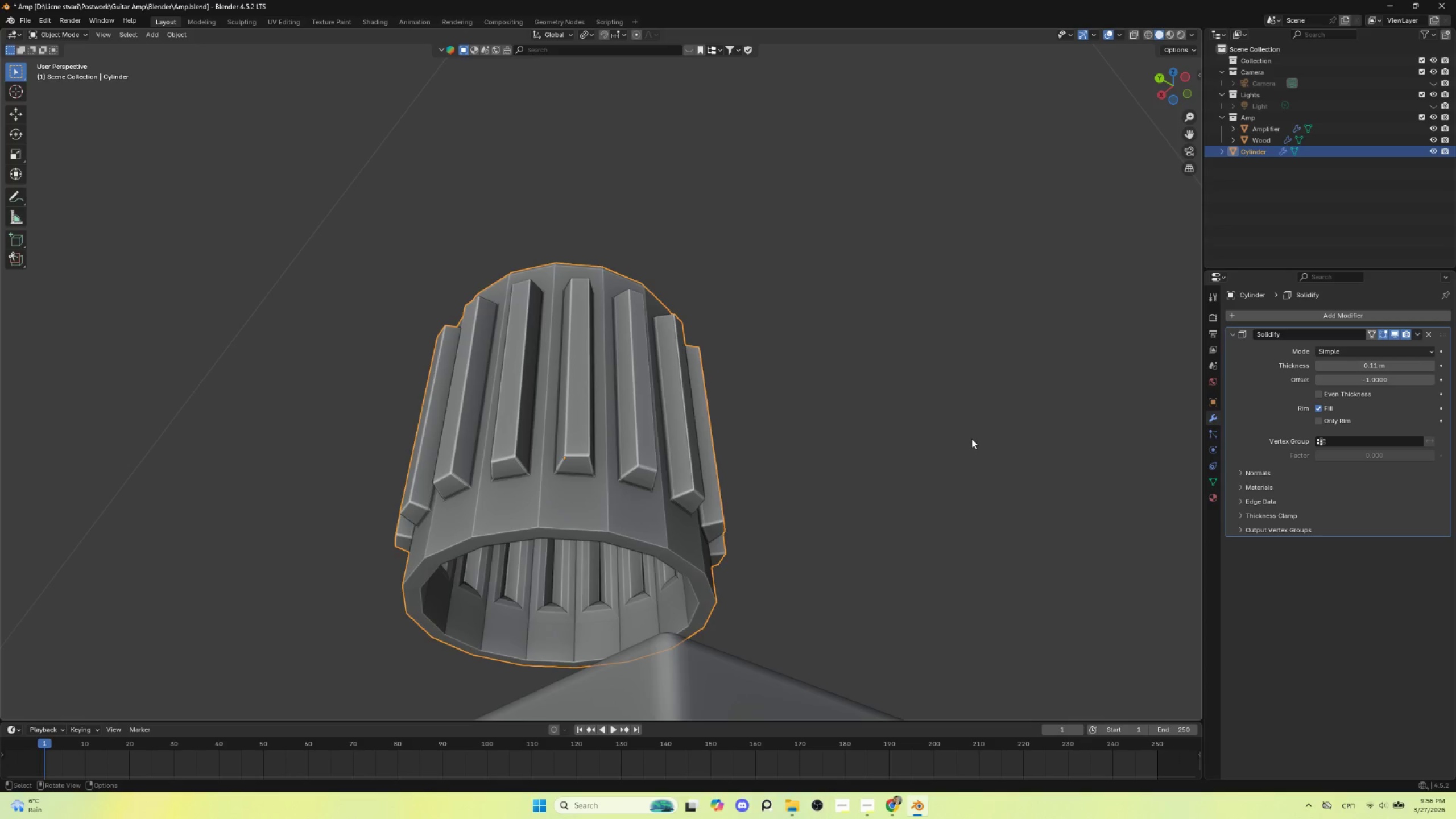 
left_click([971, 439])
 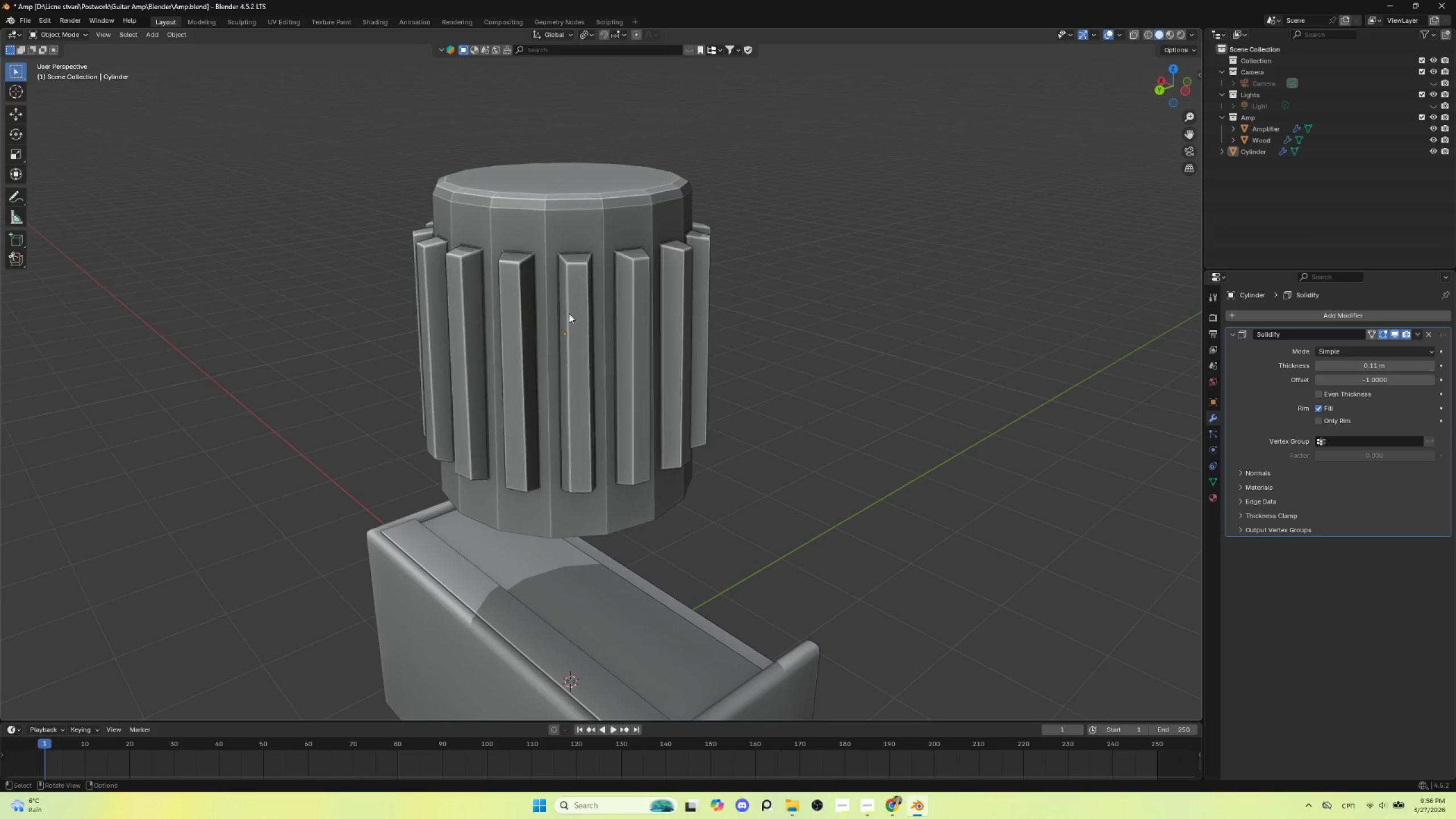 
left_click([571, 280])
 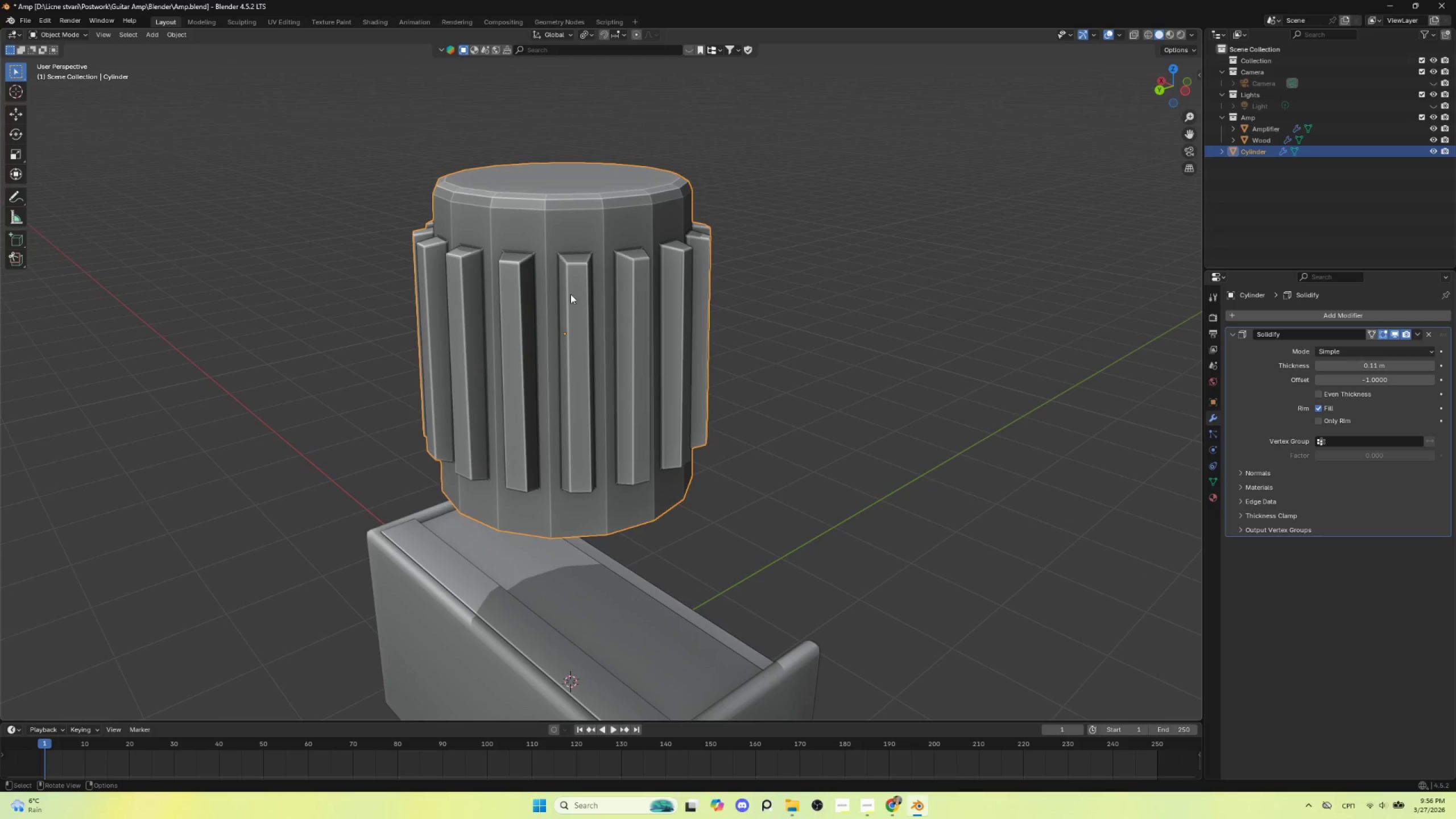 
key(Control+2)
 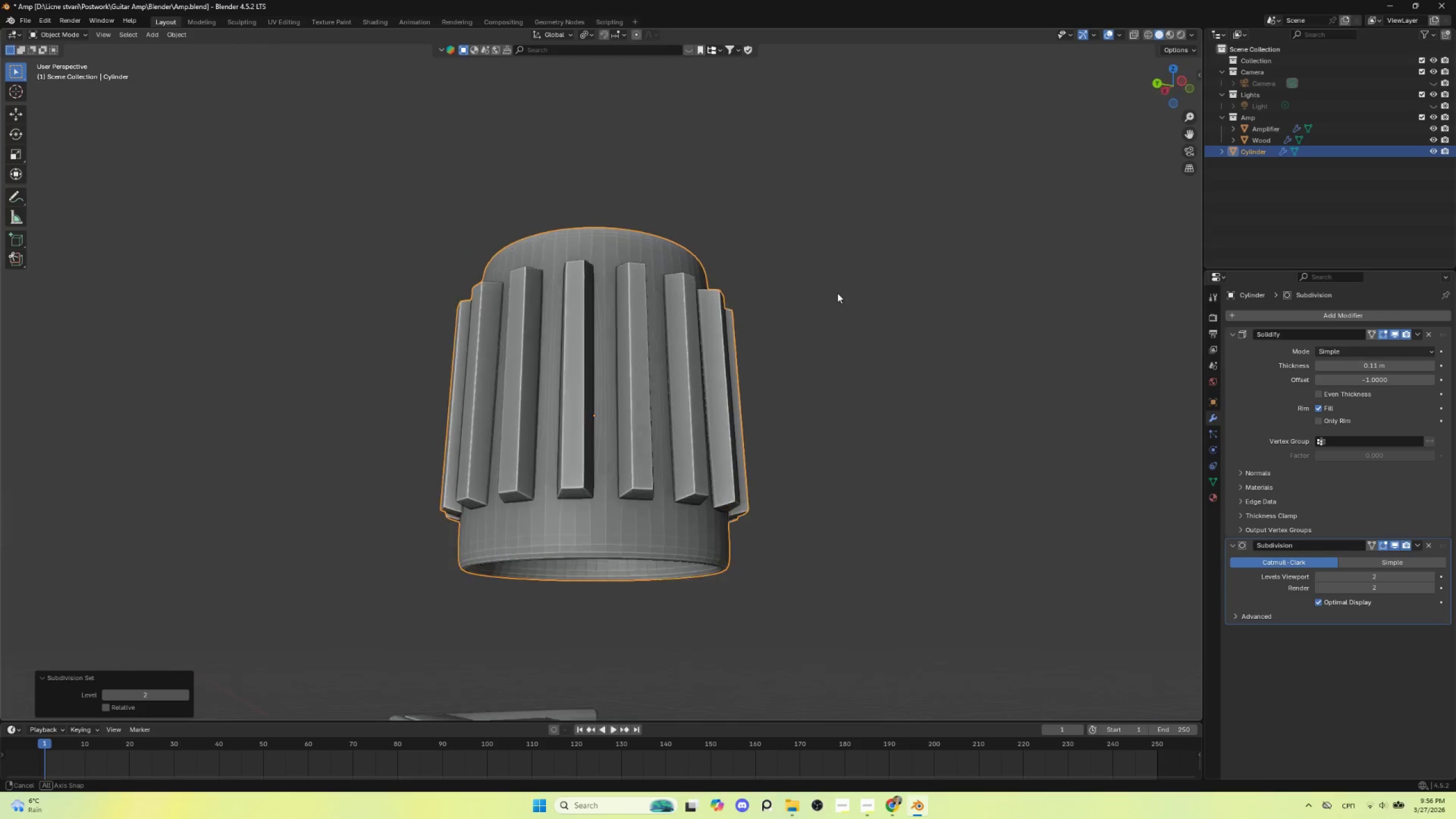 
key(Tab)
 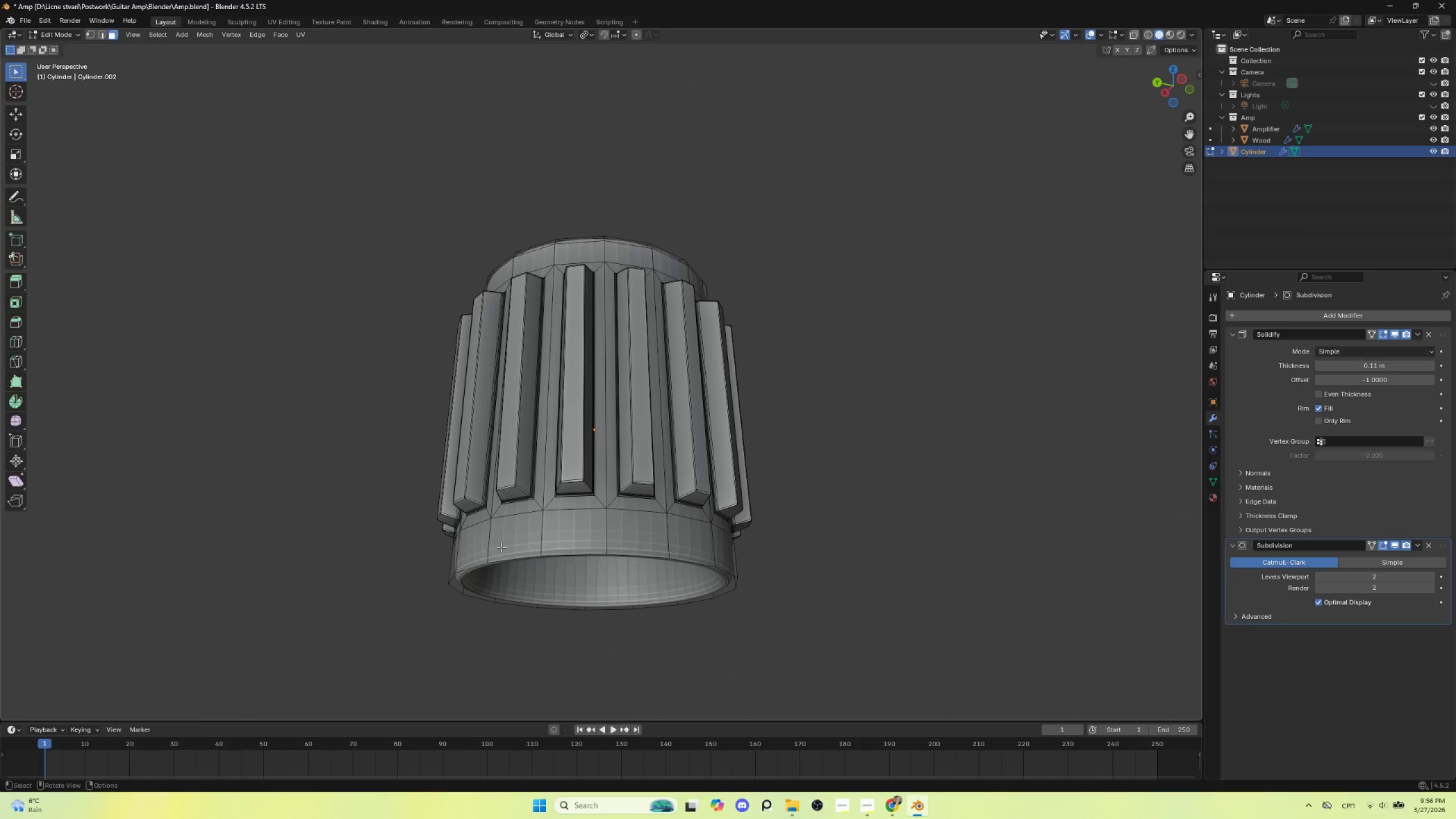 
key(Tab)
 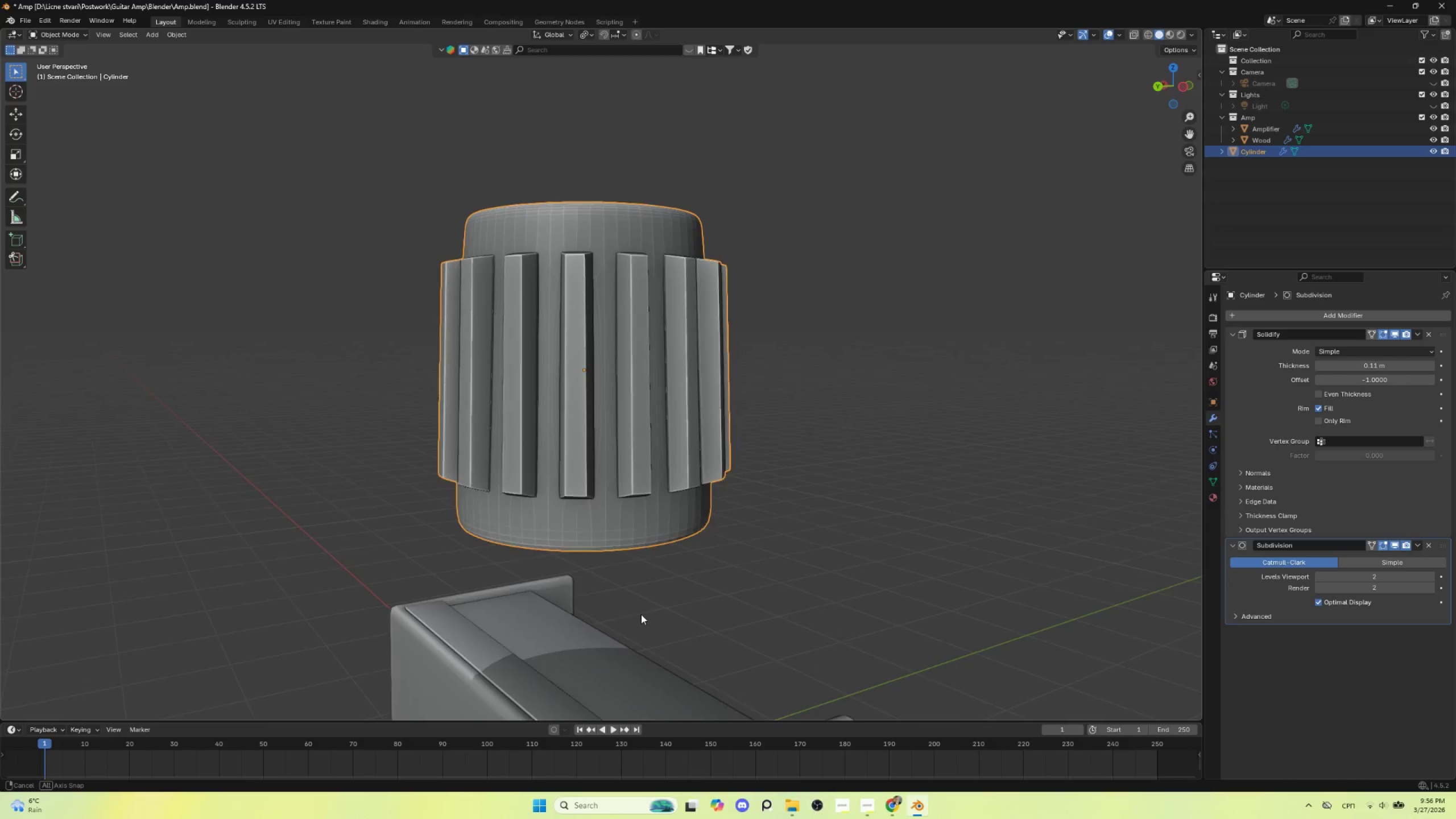 
hold_key(key=AltLeft, duration=0.97)
 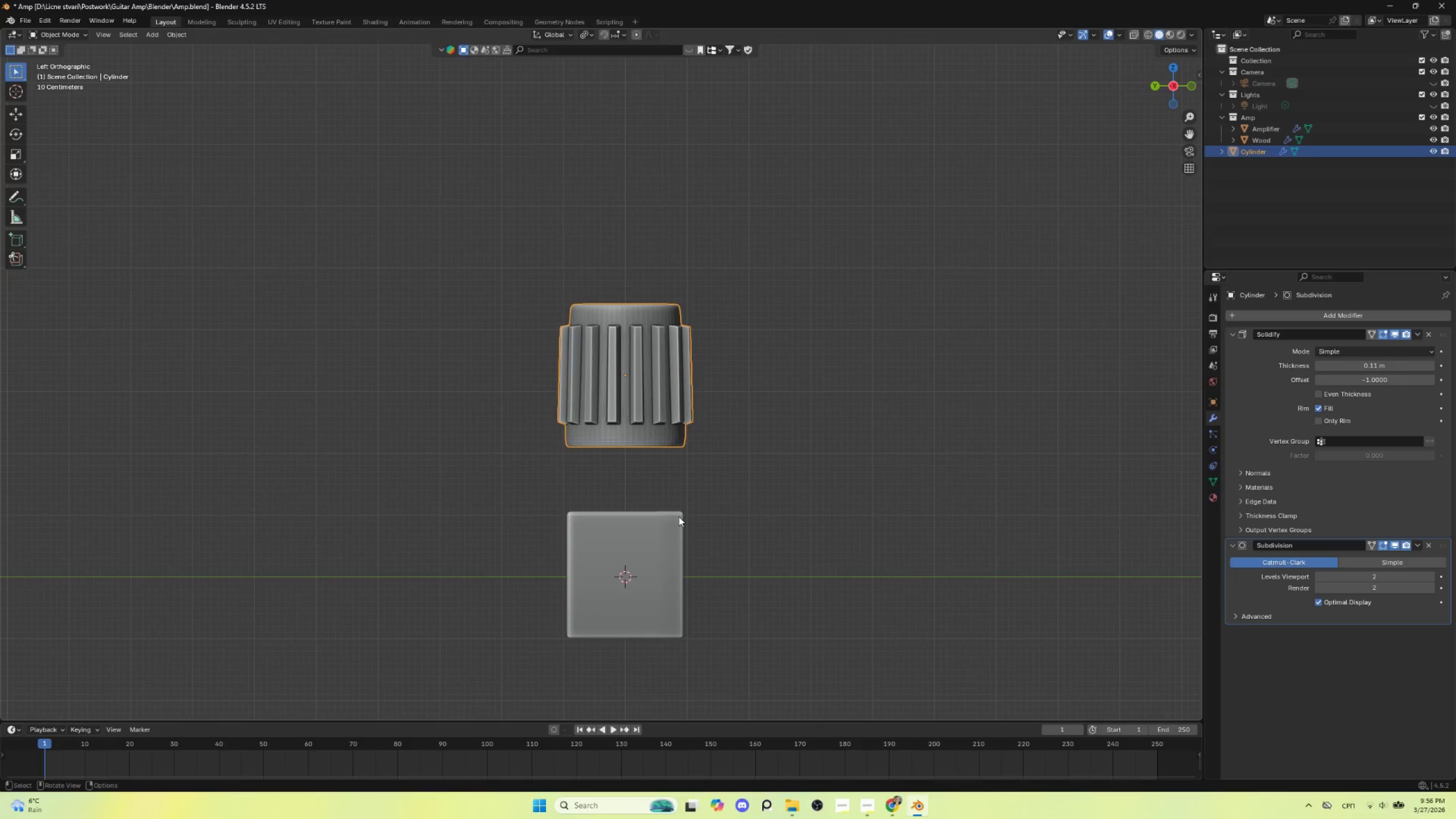 
hold_key(key=AltLeft, duration=3.58)
scroll: coordinate [679, 559], scroll_direction: down, amount: 5.0
 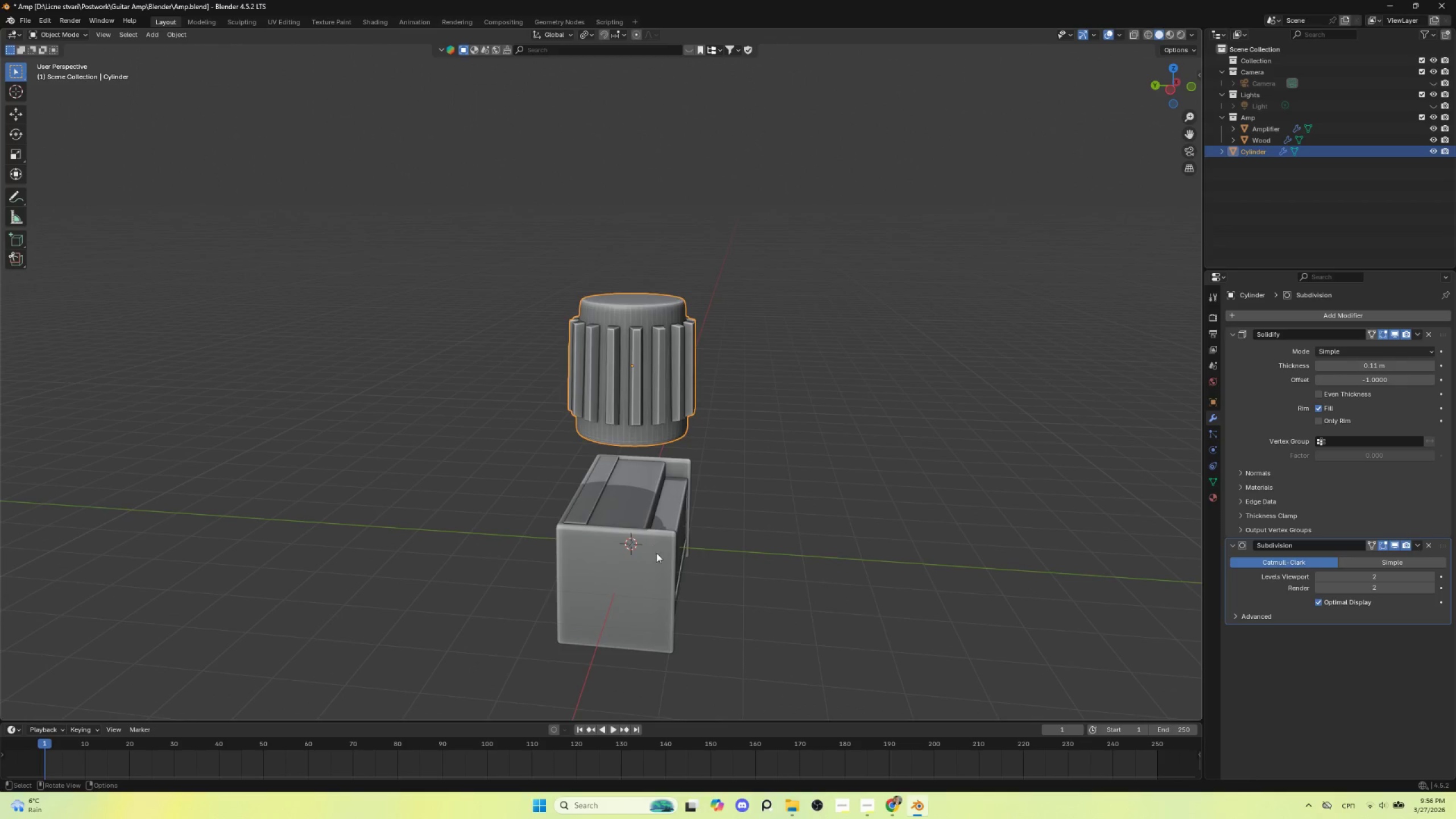 
scroll: coordinate [677, 565], scroll_direction: up, amount: 4.0
 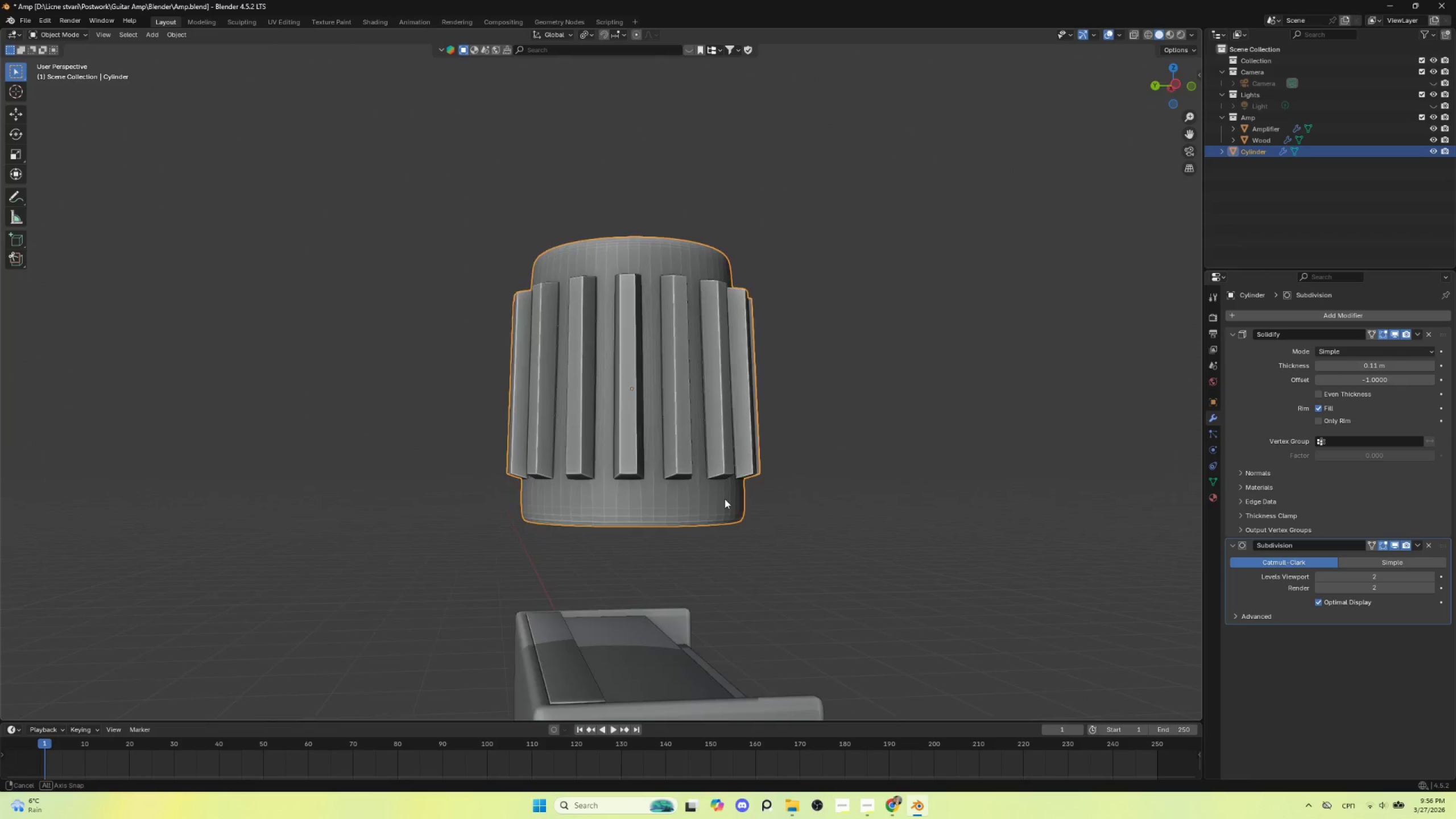 
hold_key(key=AltLeft, duration=0.47)
 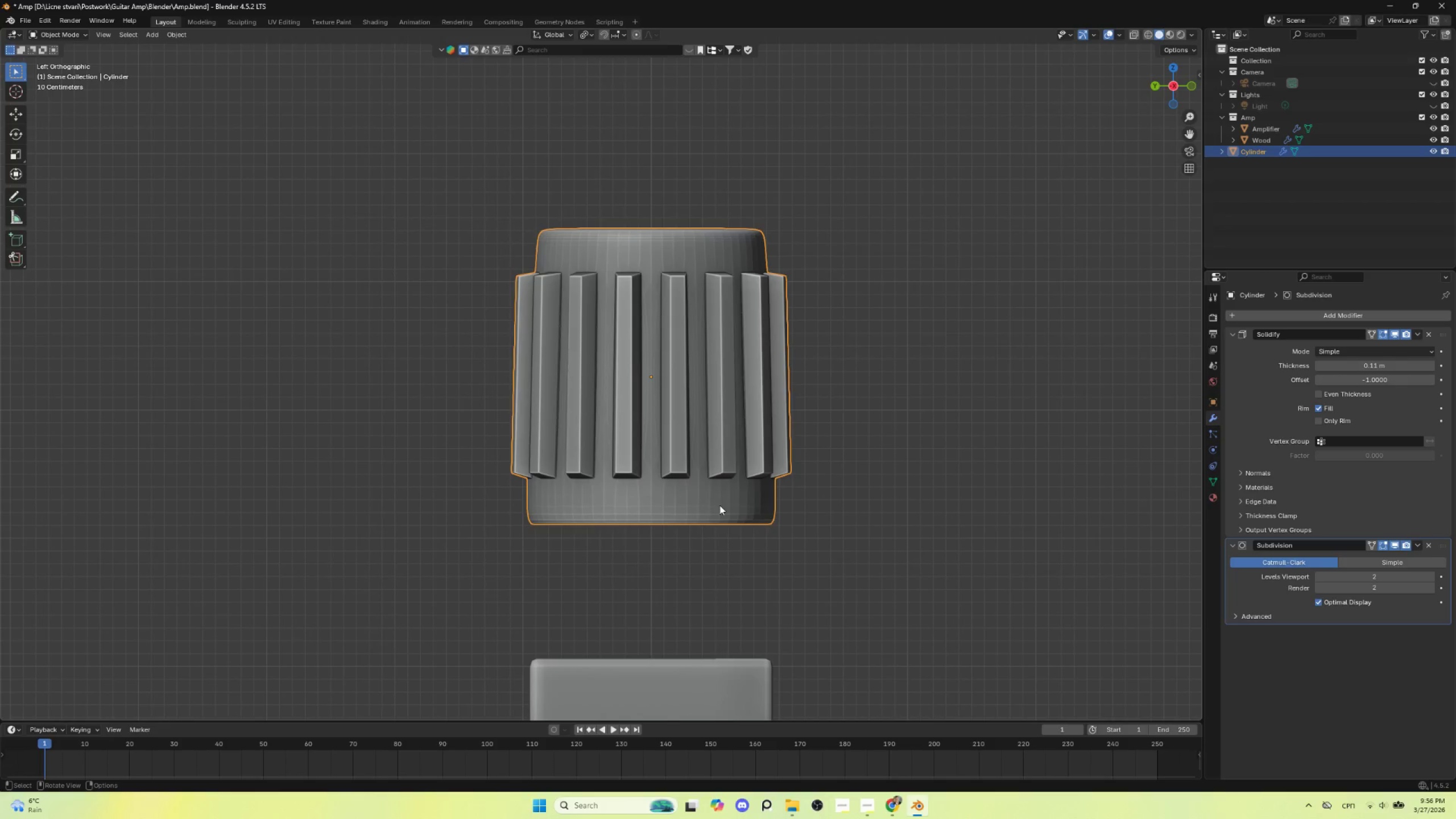 
scroll: coordinate [714, 515], scroll_direction: down, amount: 5.0
 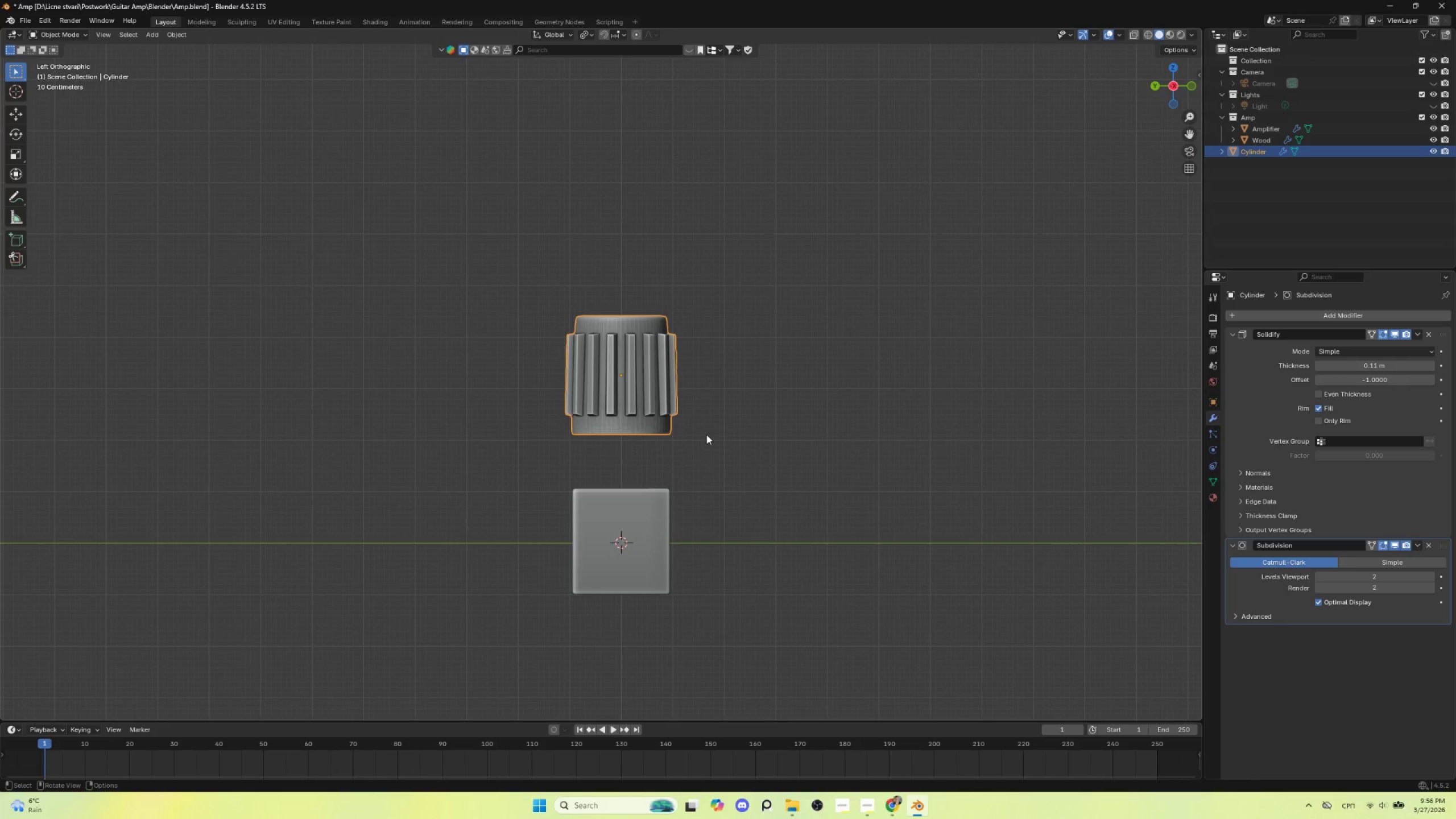 
left_click([628, 412])
 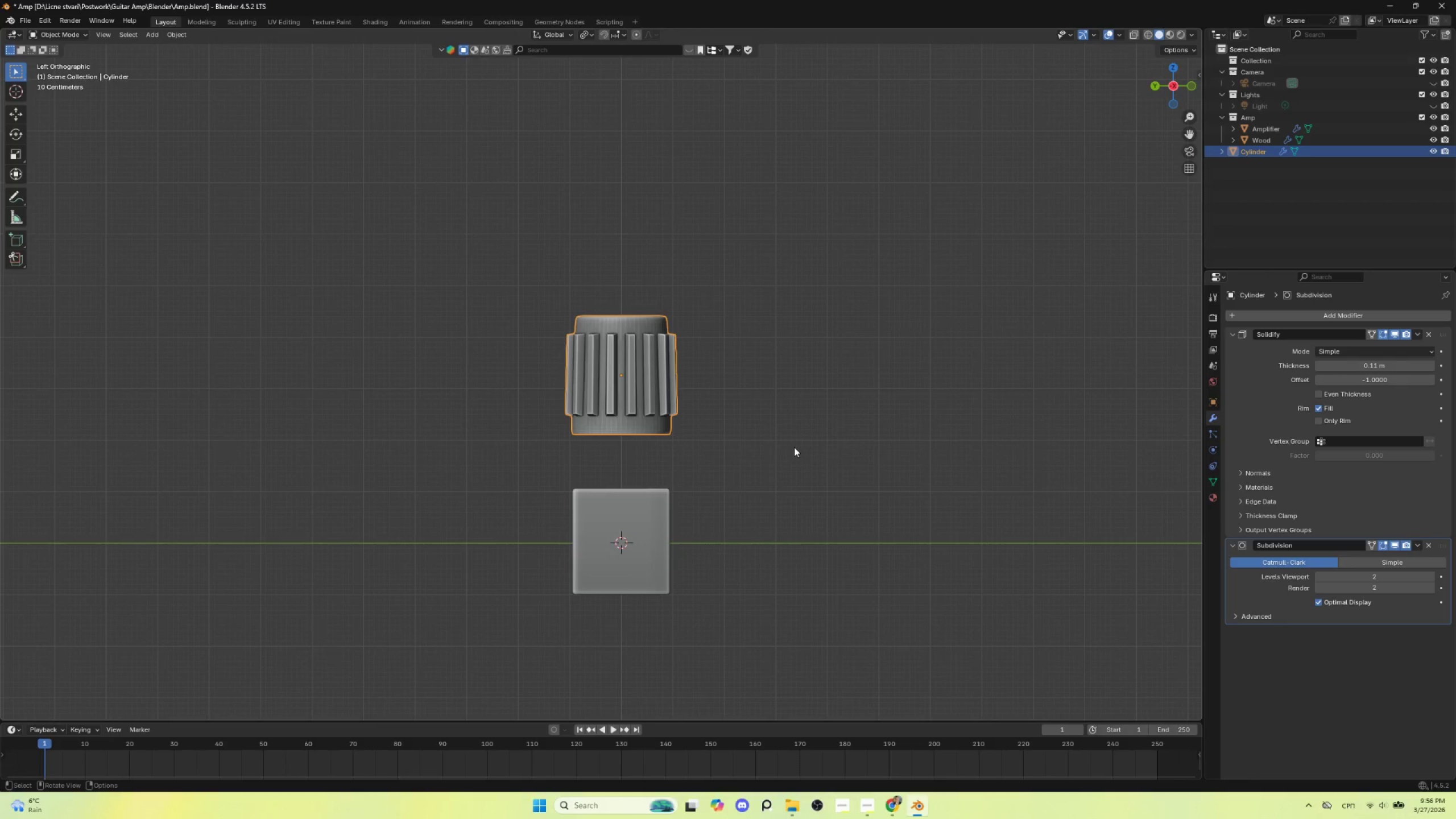 
key(S)
 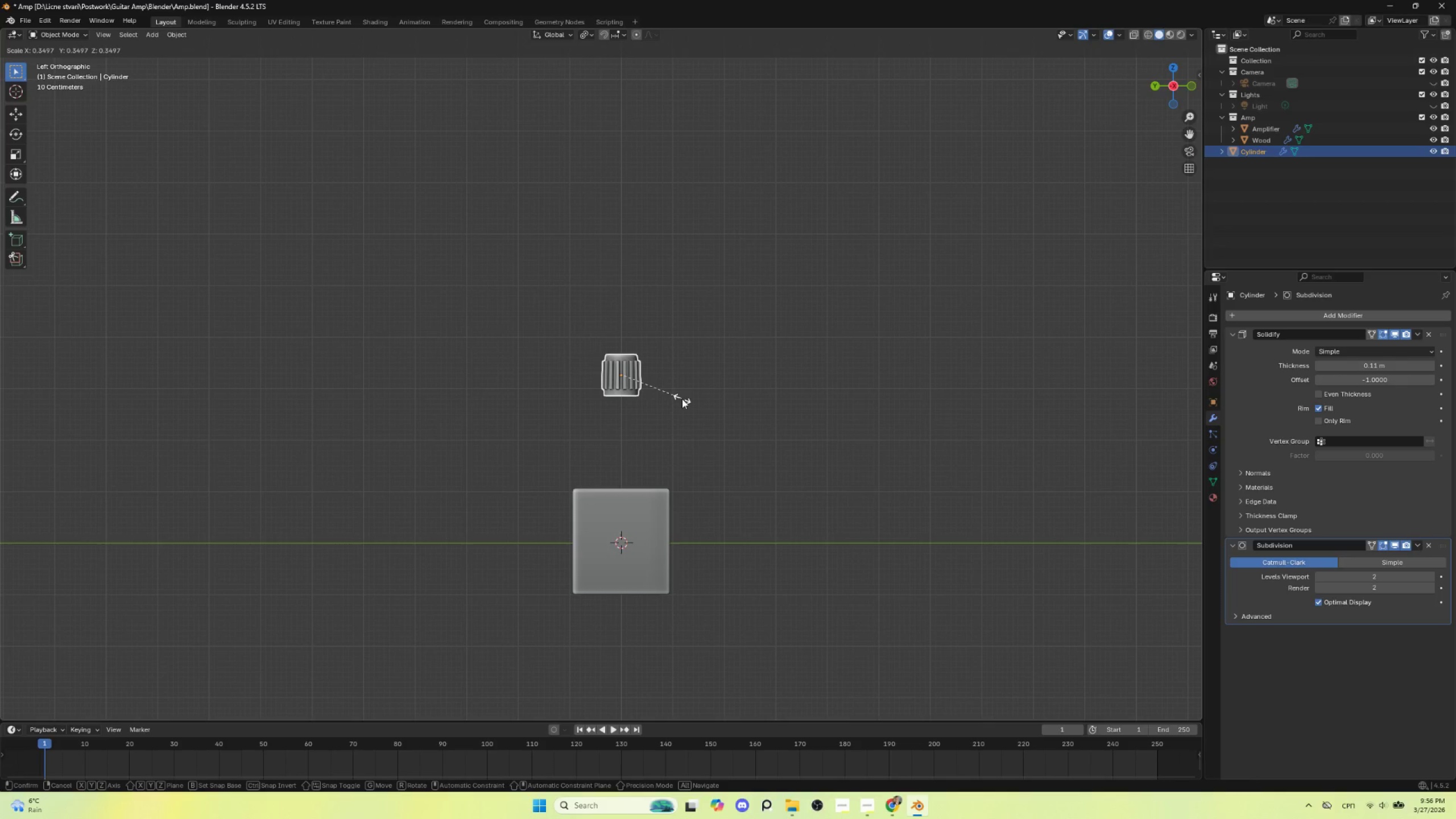 
key(Escape)
 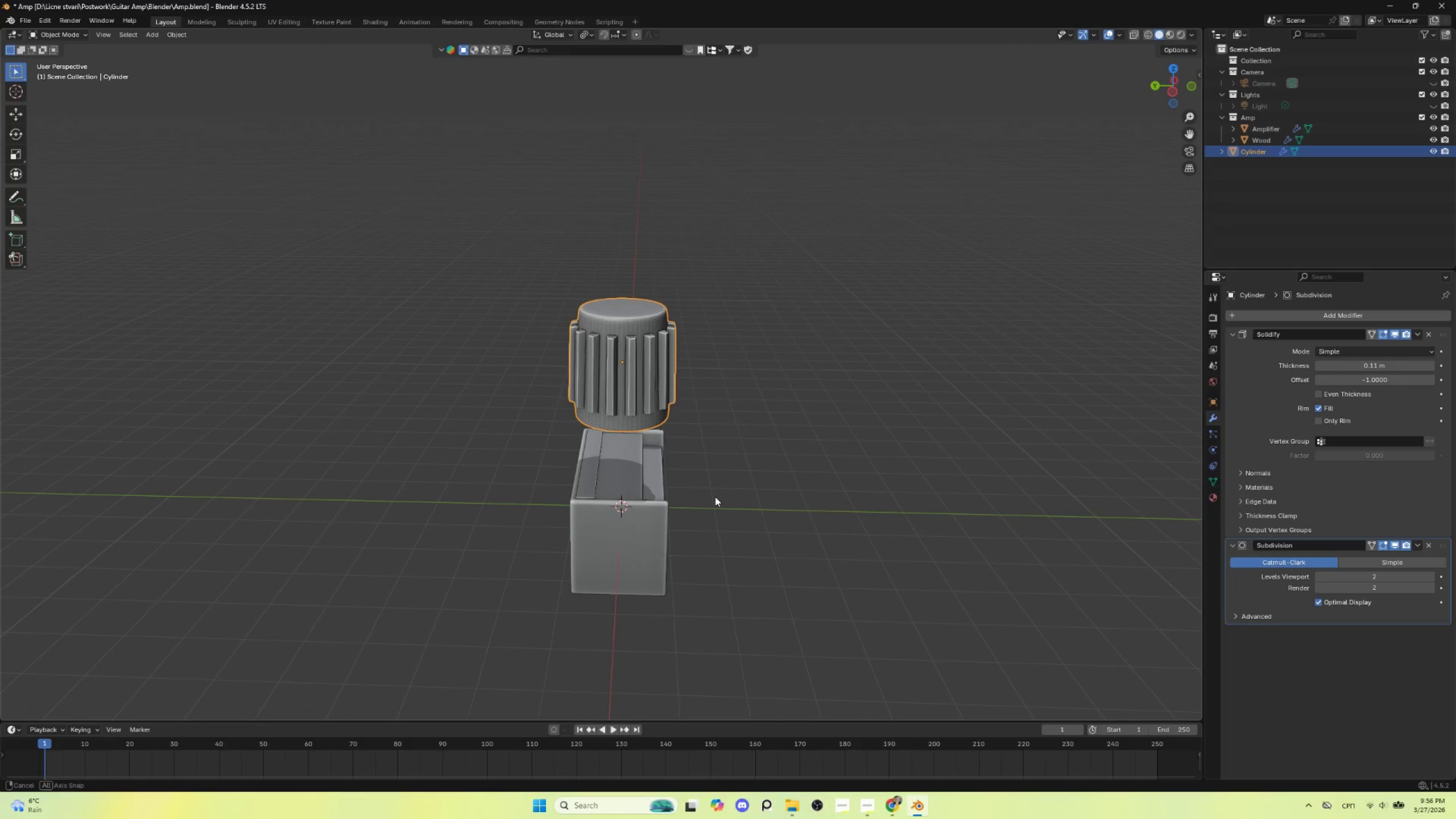 
hold_key(key=ShiftLeft, duration=0.5)
 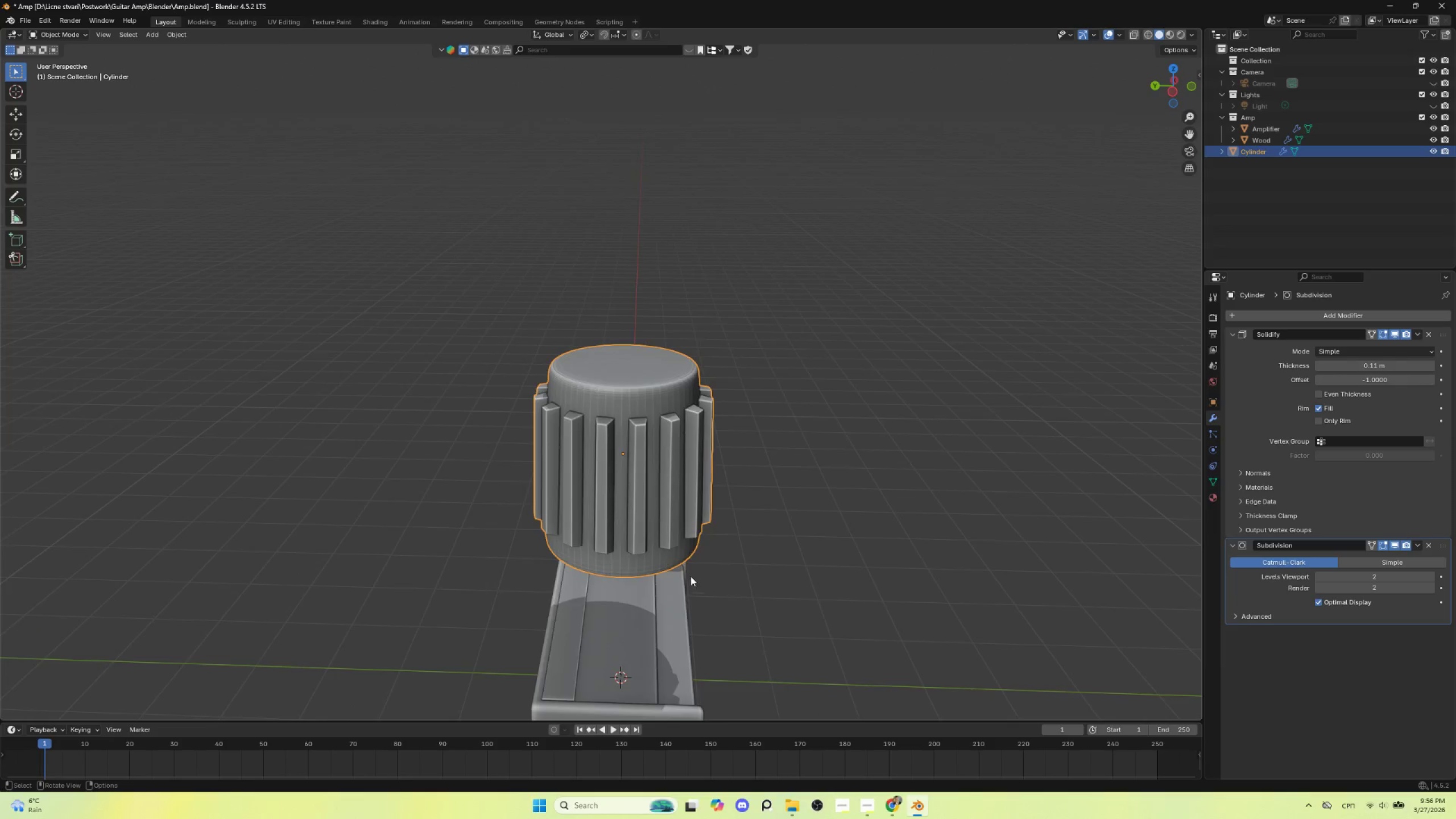 
scroll: coordinate [690, 573], scroll_direction: up, amount: 6.0
 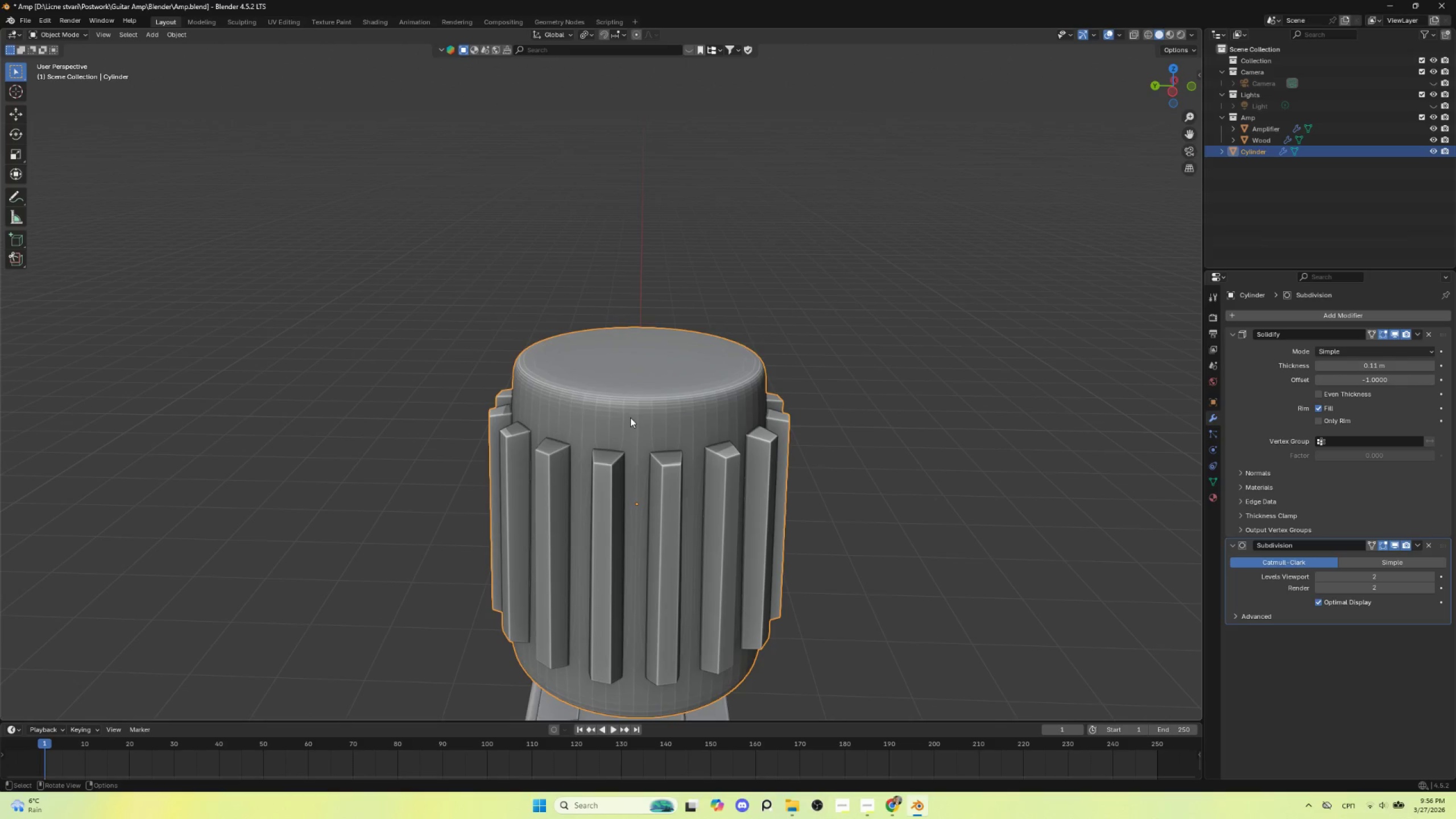 
left_click([628, 413])
 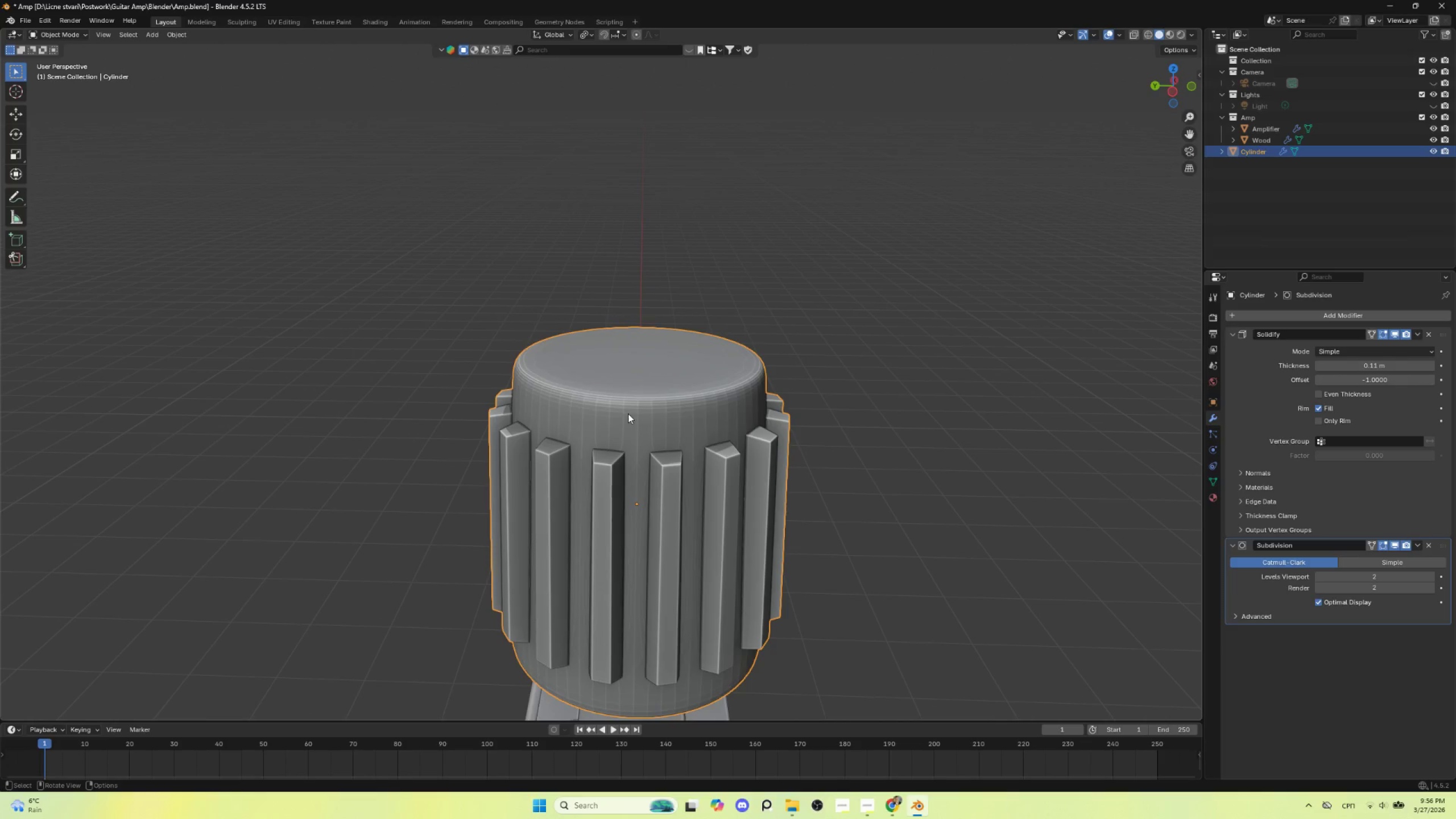 
key(Tab)
 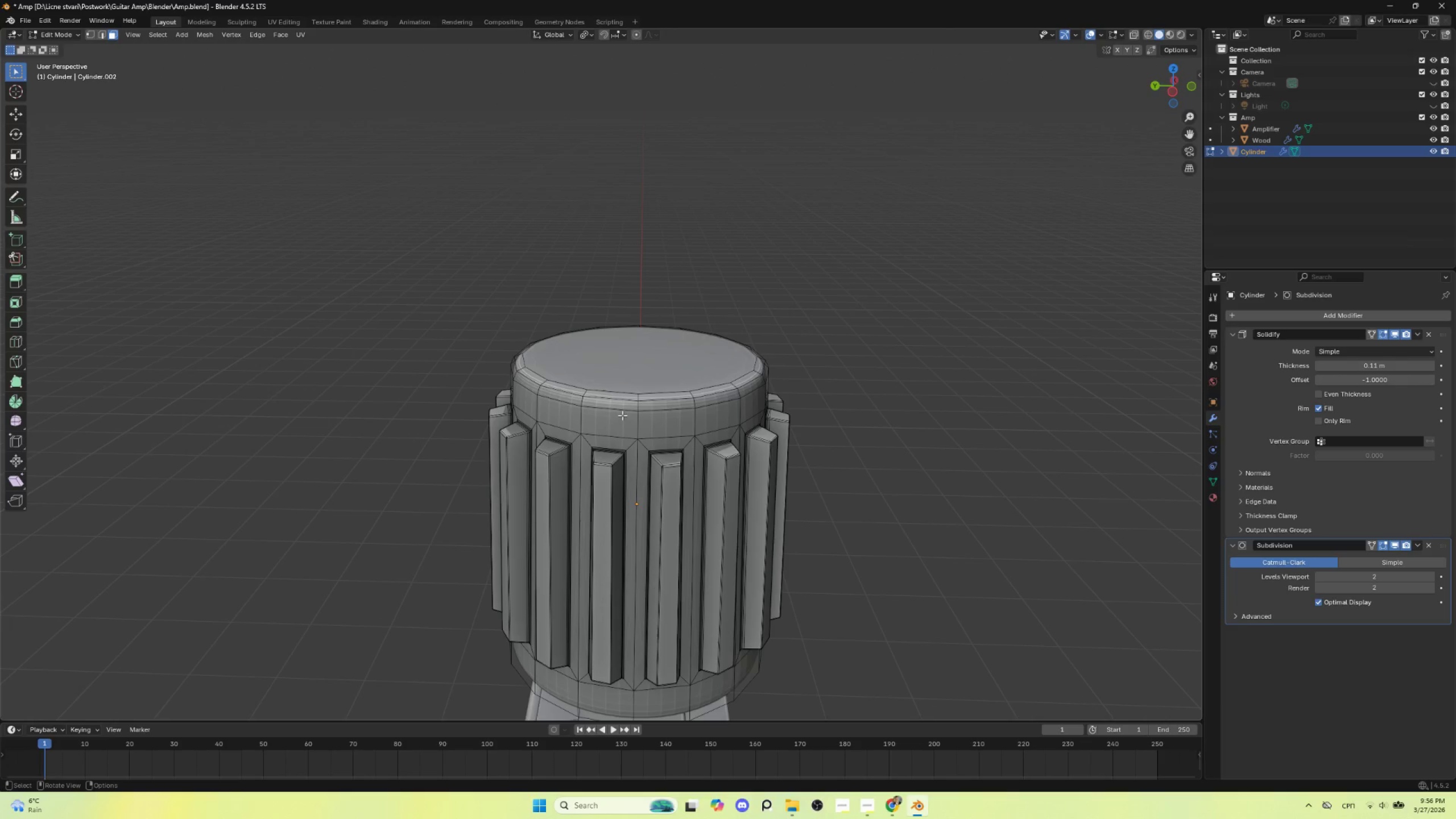 
key(Tab)
 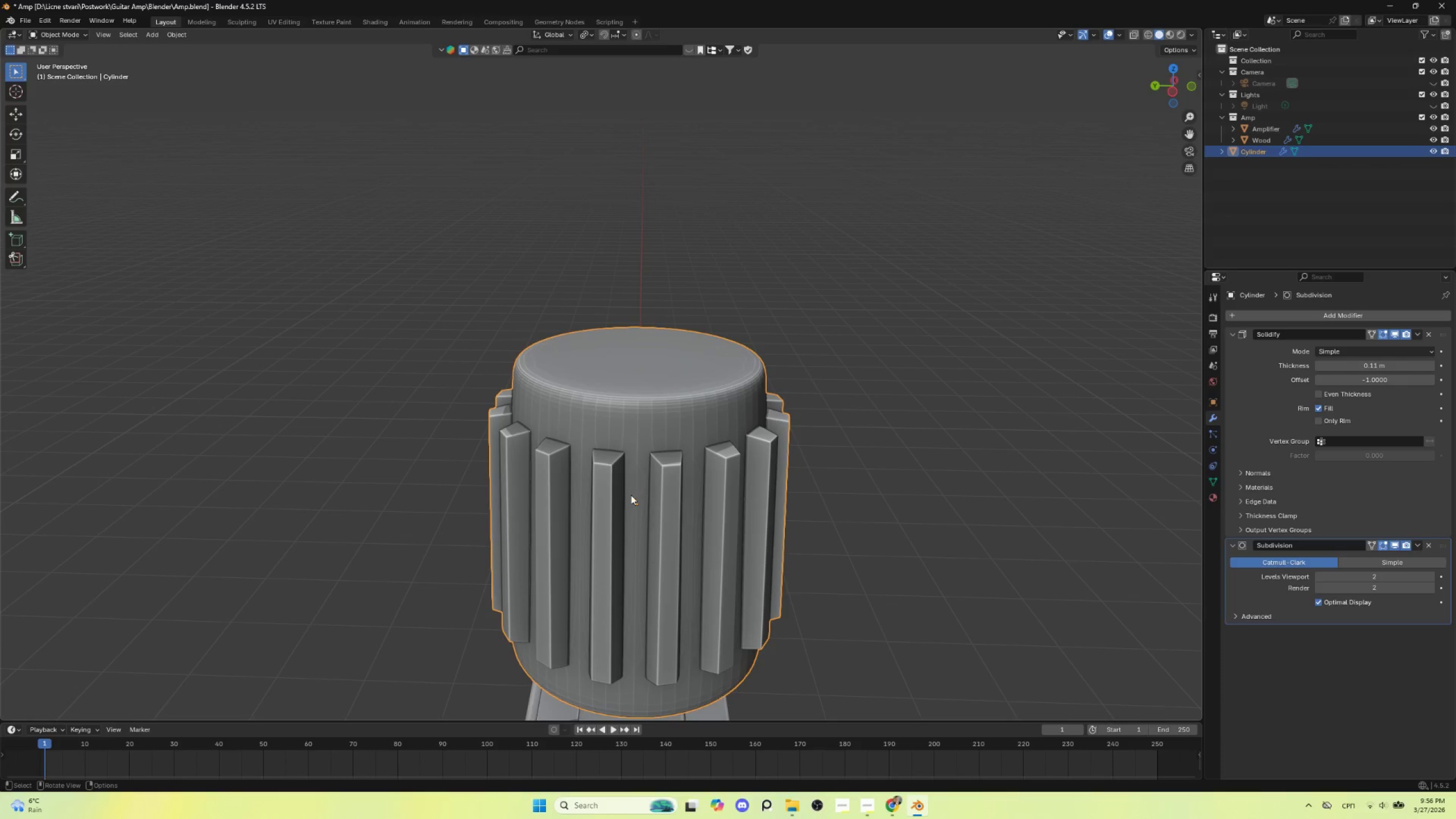 
wait(6.31)
 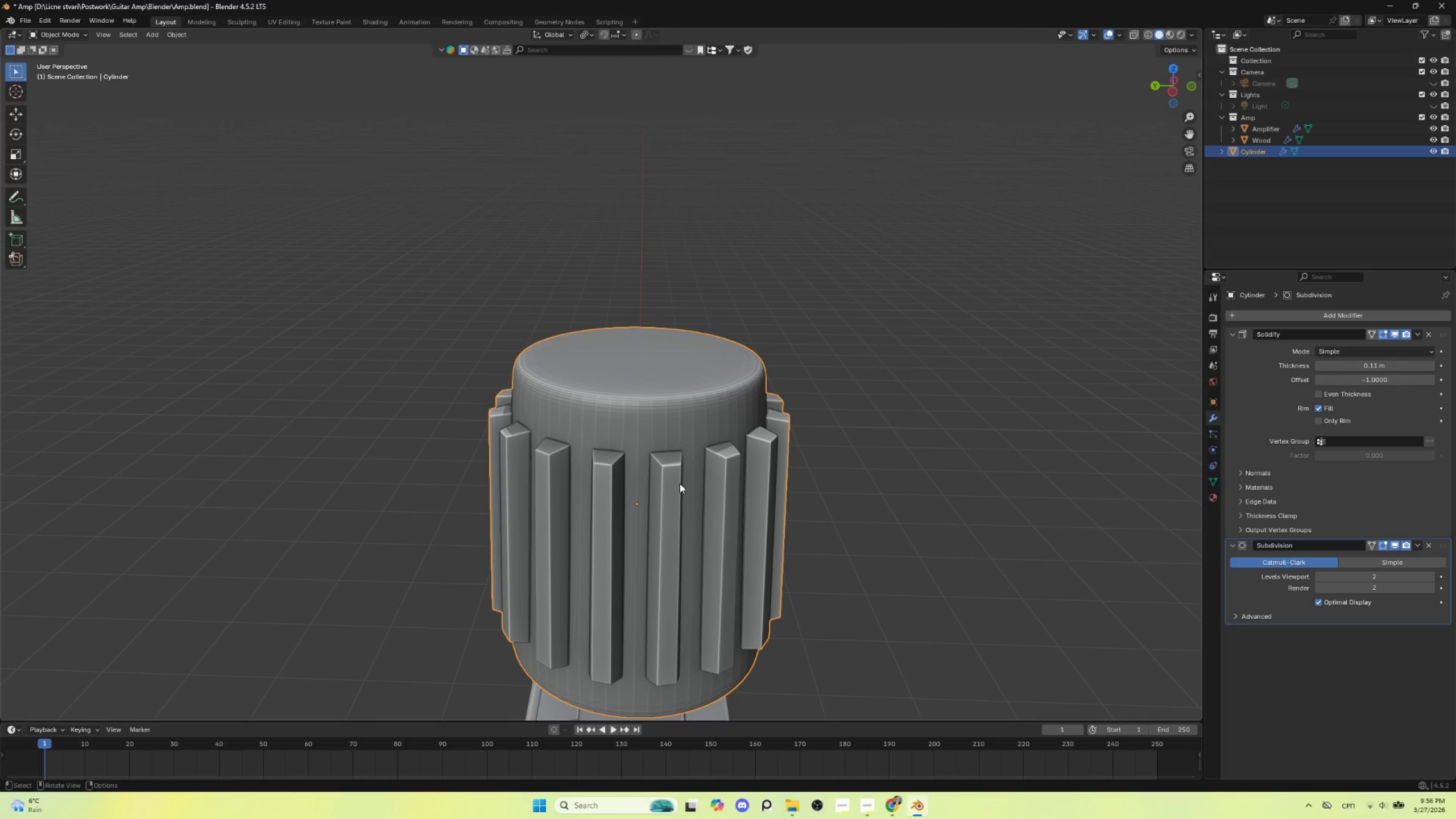 
hold_key(key=ShiftLeft, duration=0.67)
 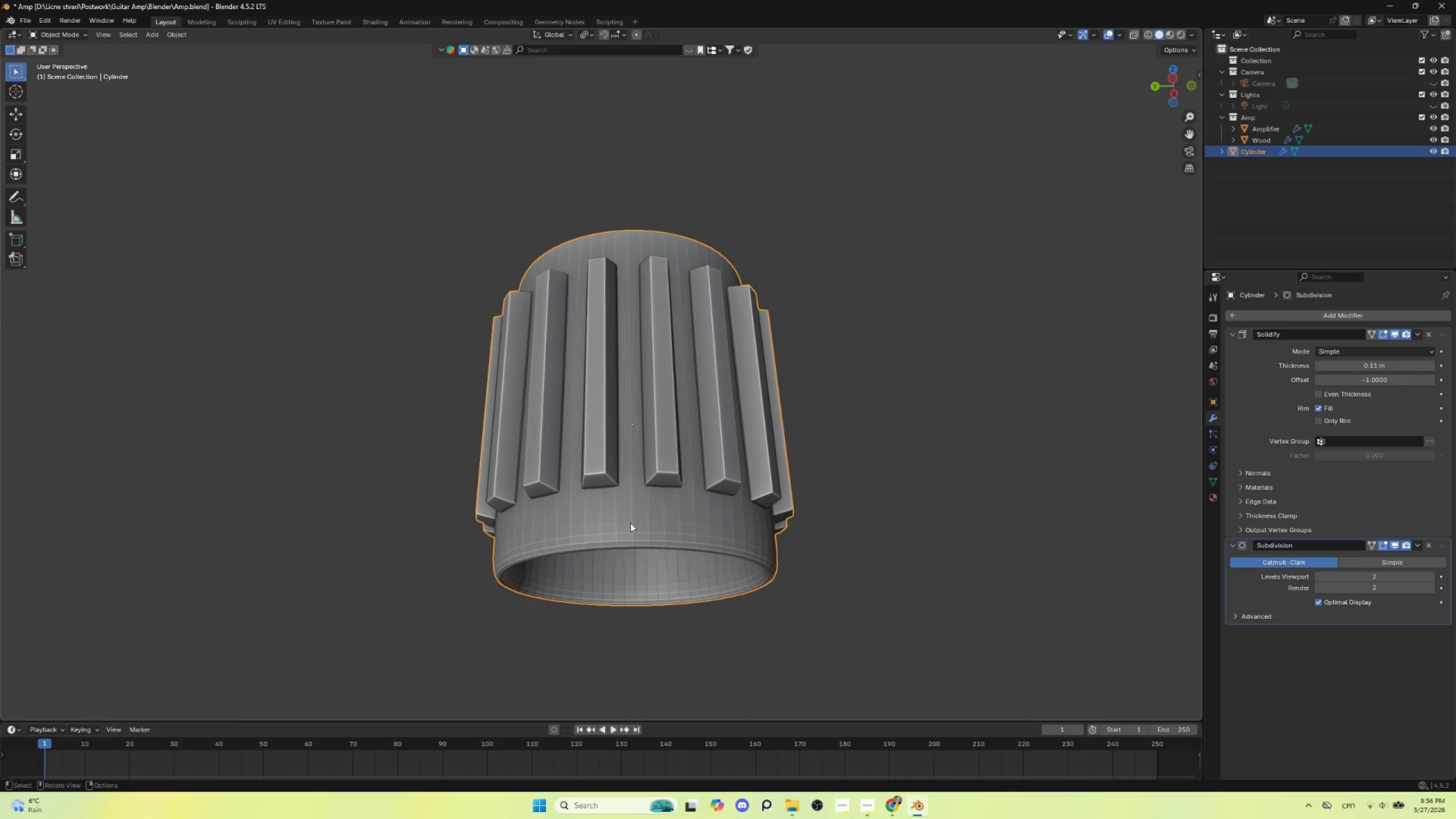 
key(Tab)
 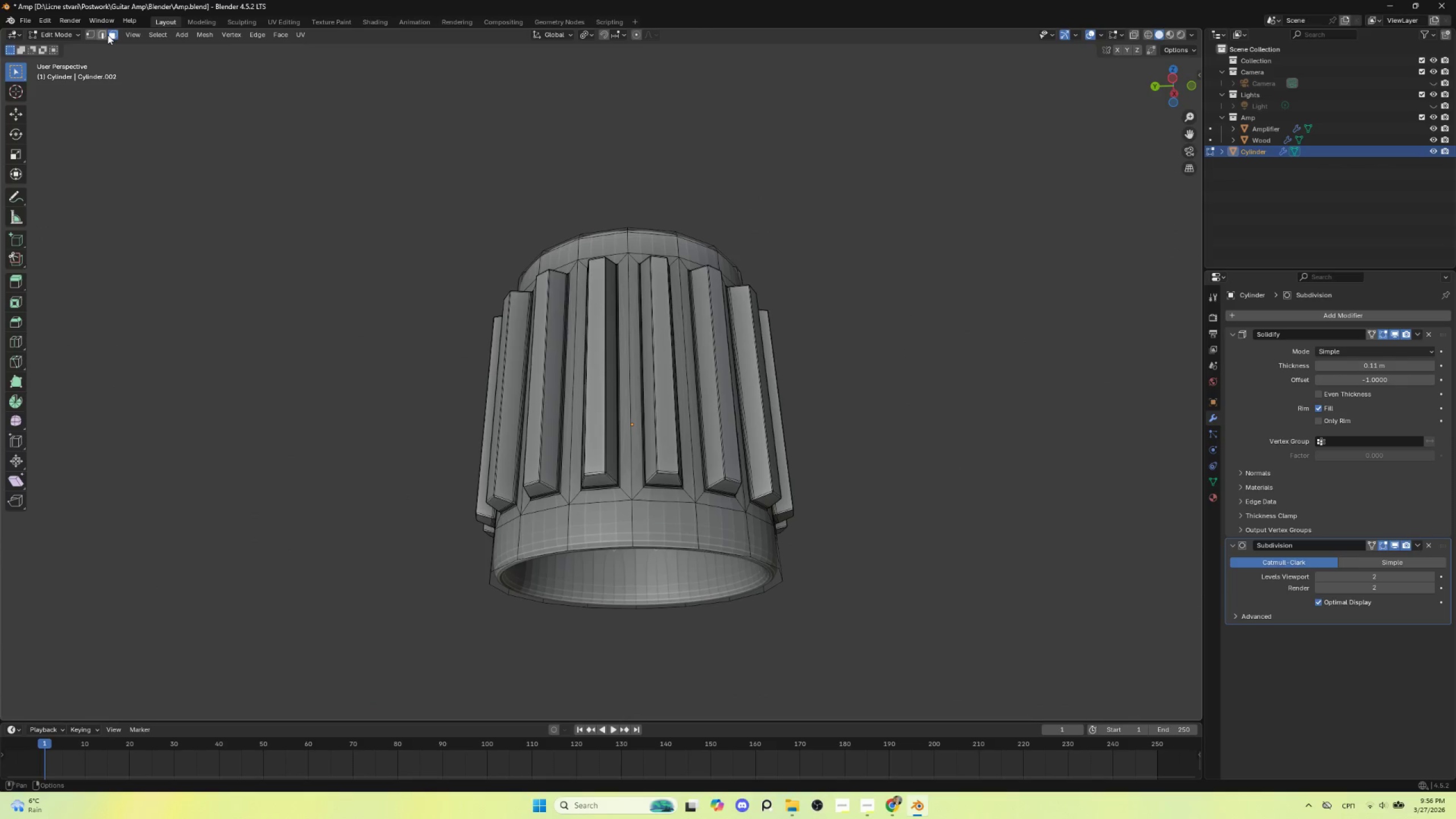 
left_click([98, 35])
 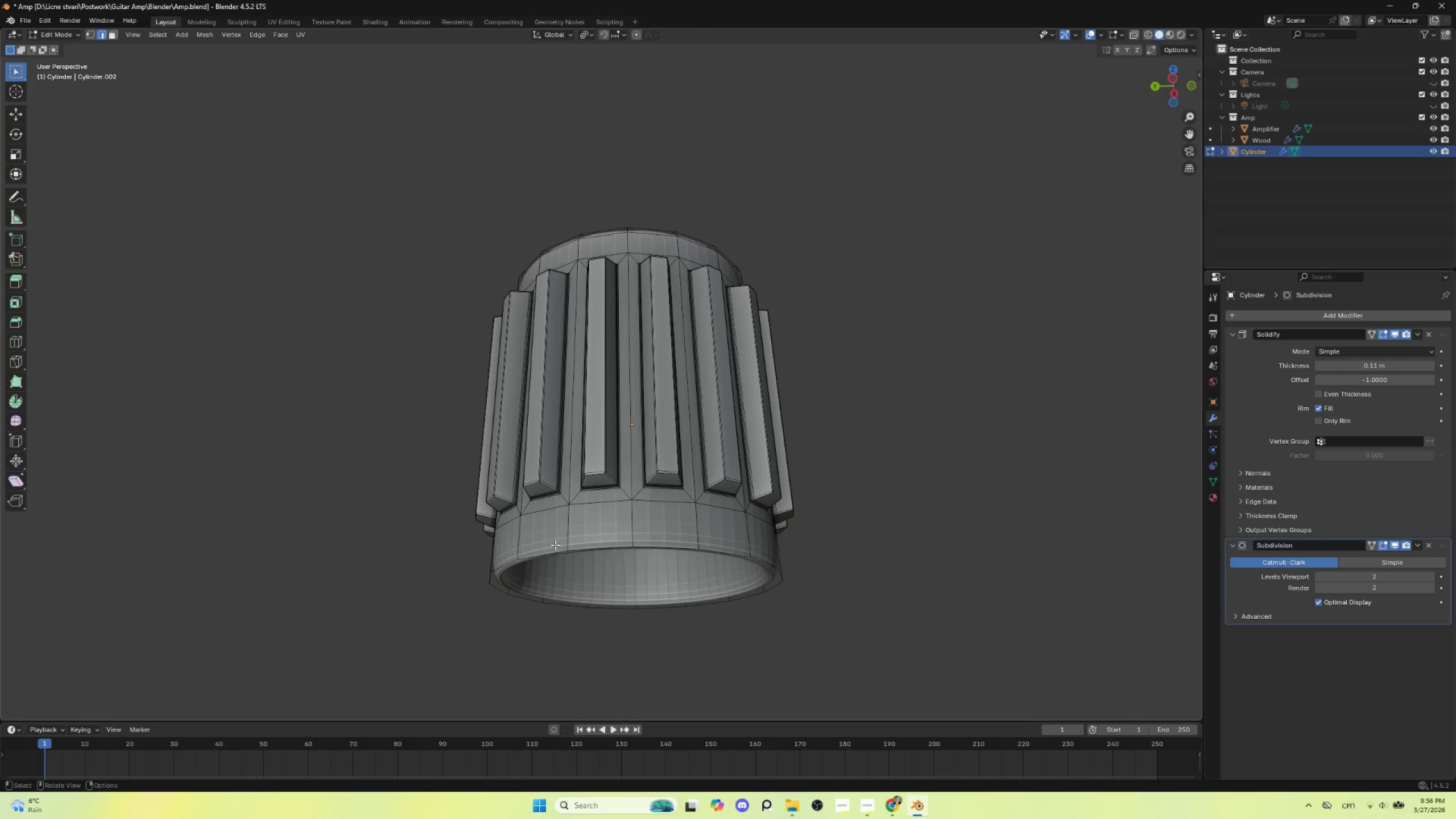 
key(Control+R)
 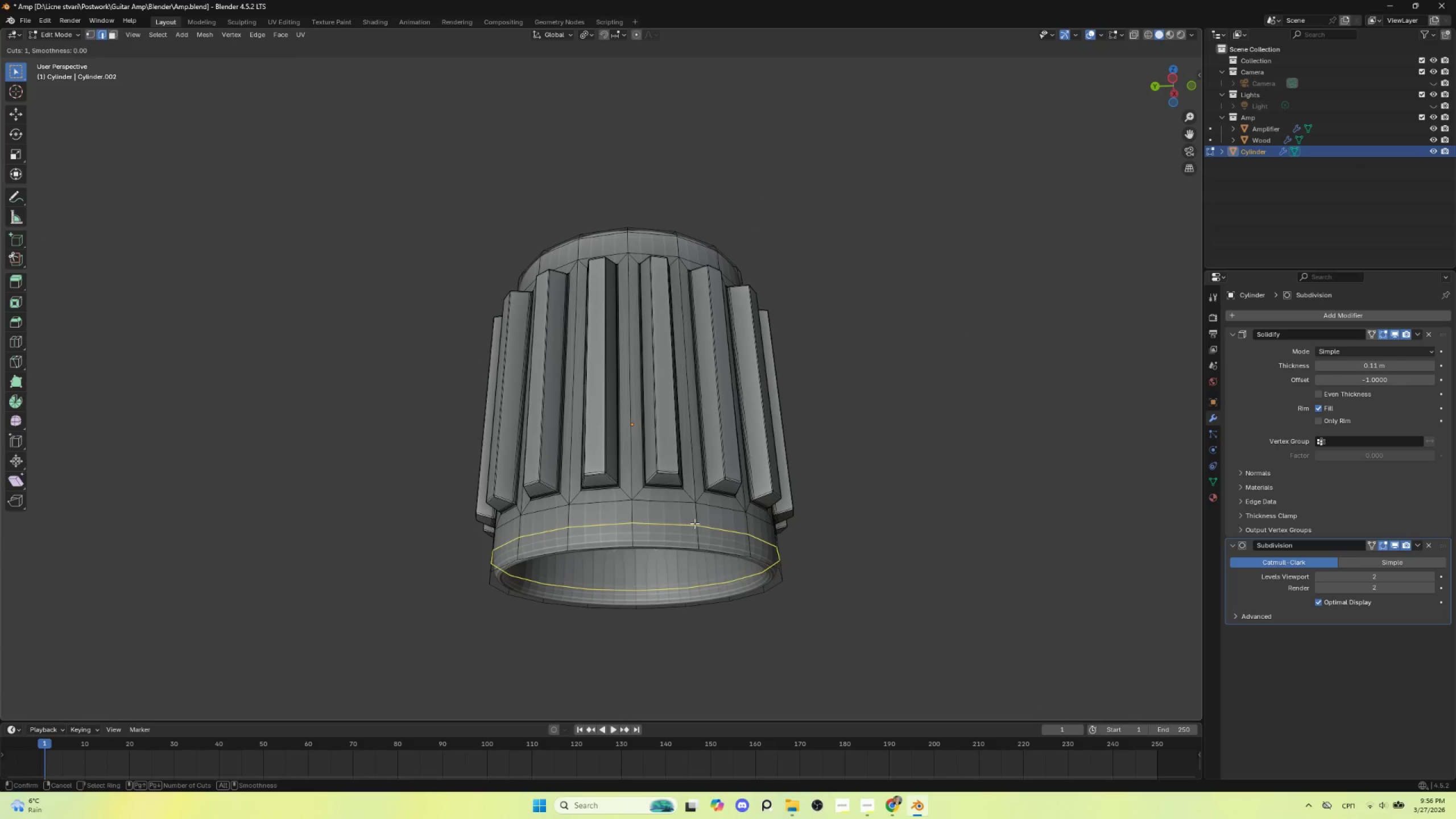 
left_click([696, 523])
 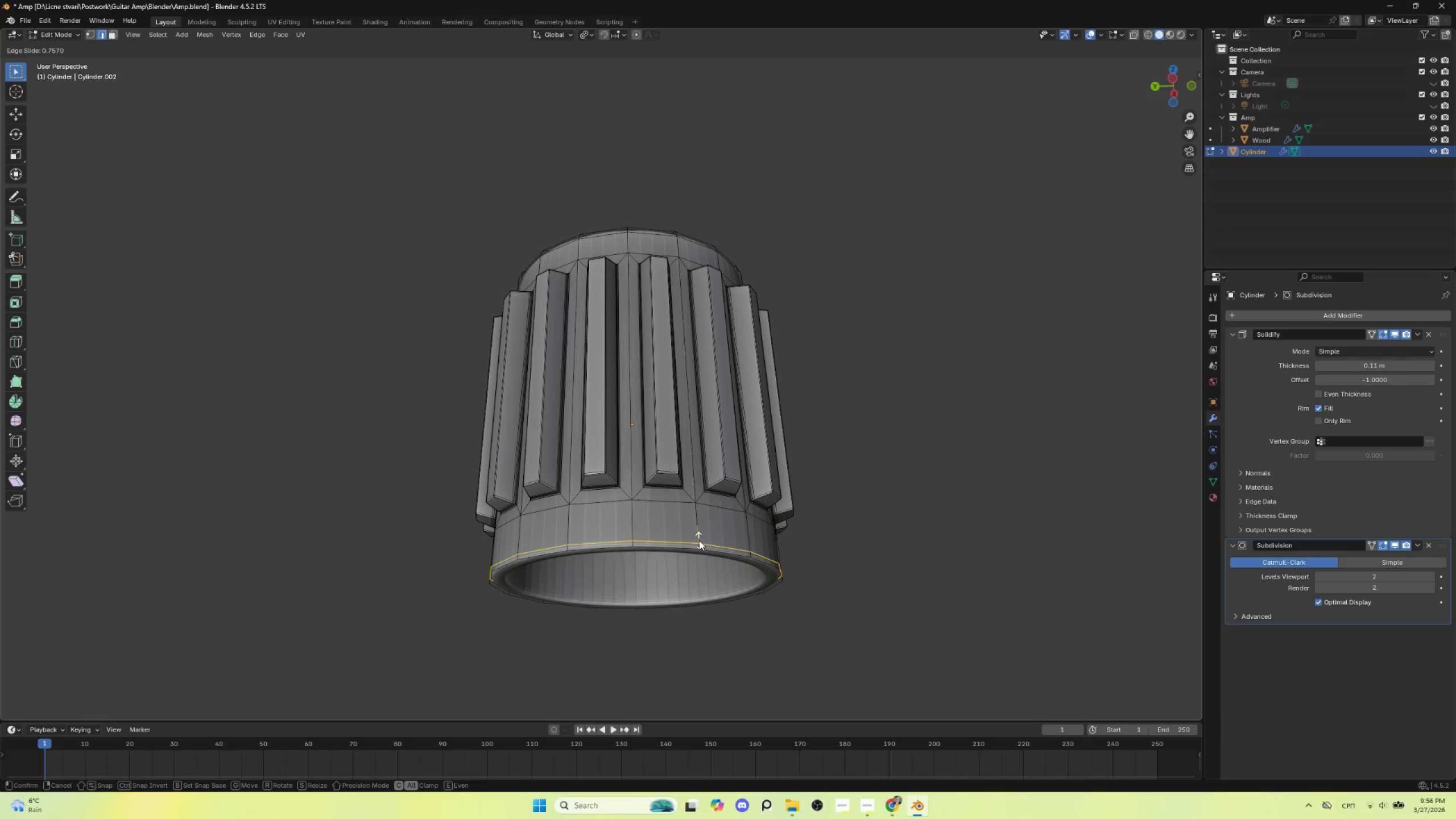 
left_click([699, 540])
 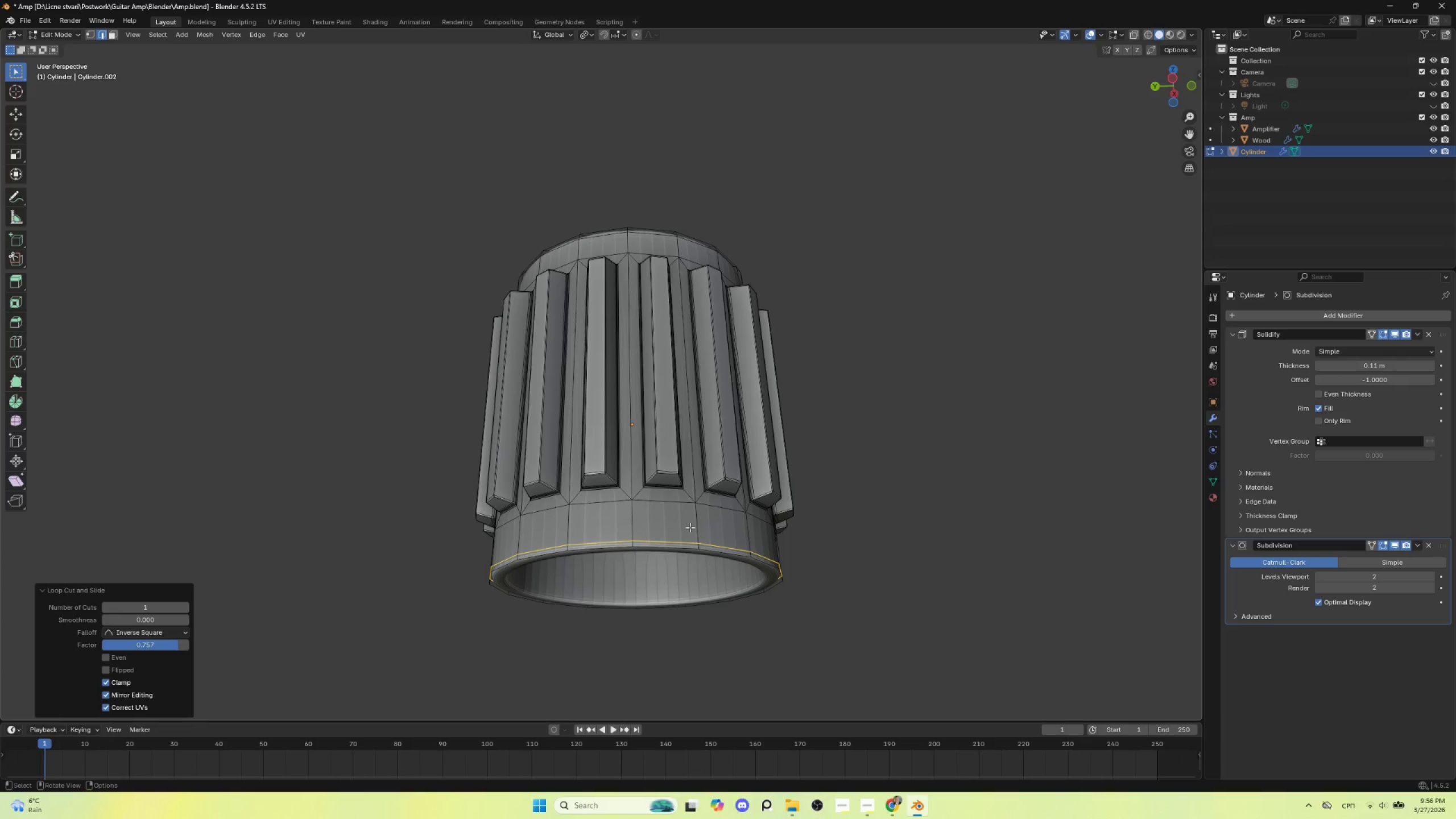 
key(Tab)
 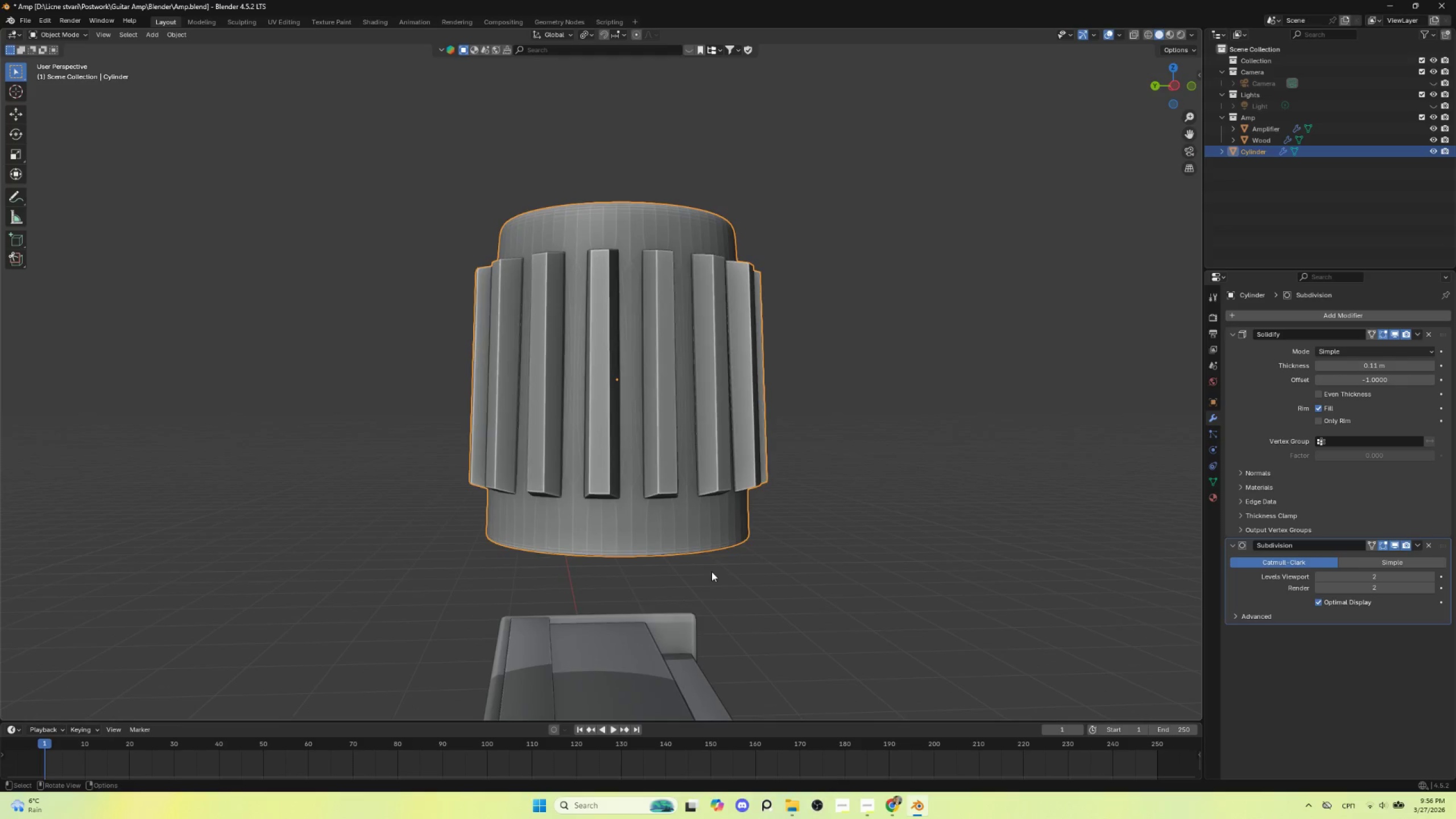 
hold_key(key=ShiftLeft, duration=0.56)
 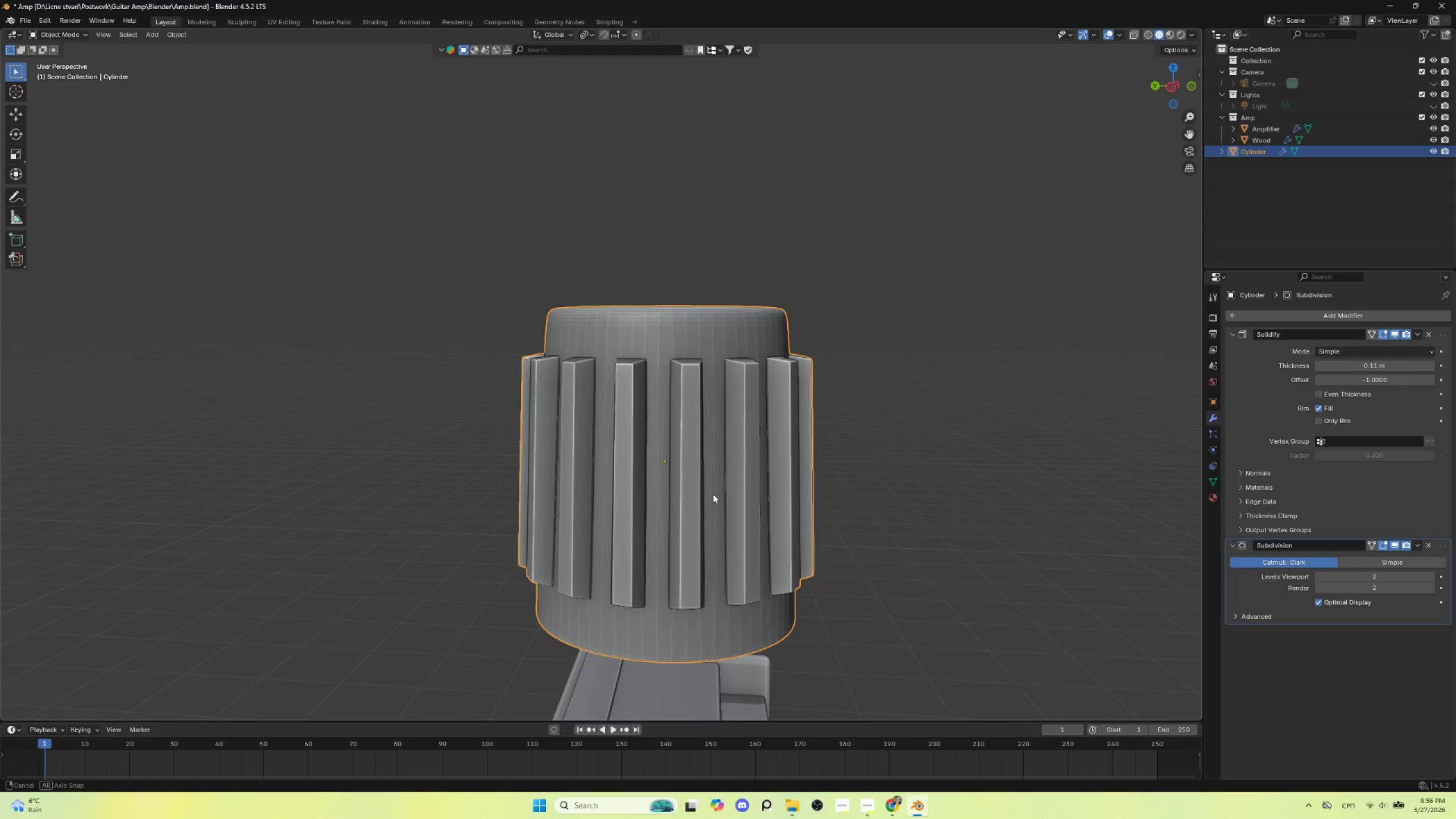 
key(Tab)
 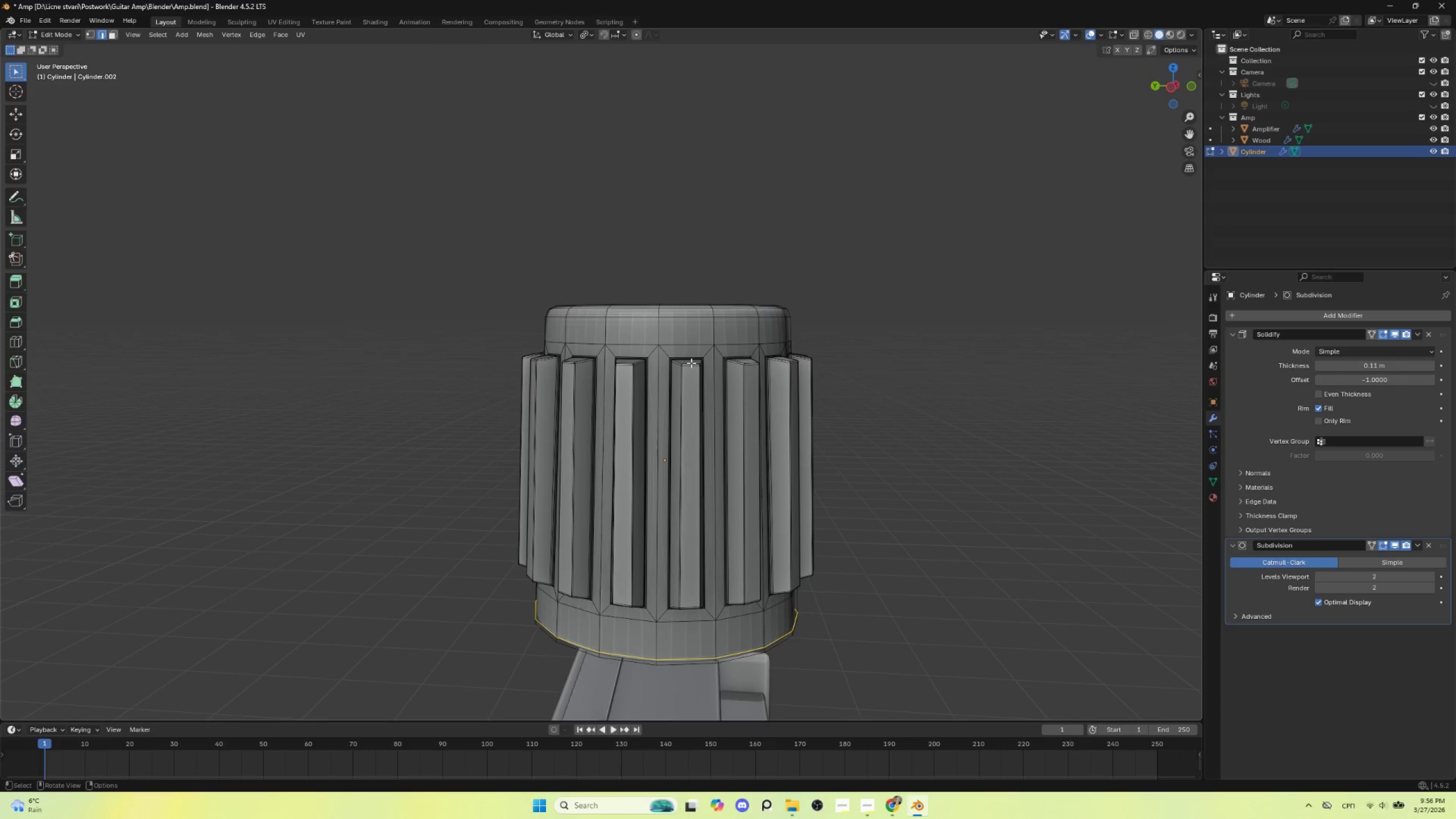 
key(Tab)
 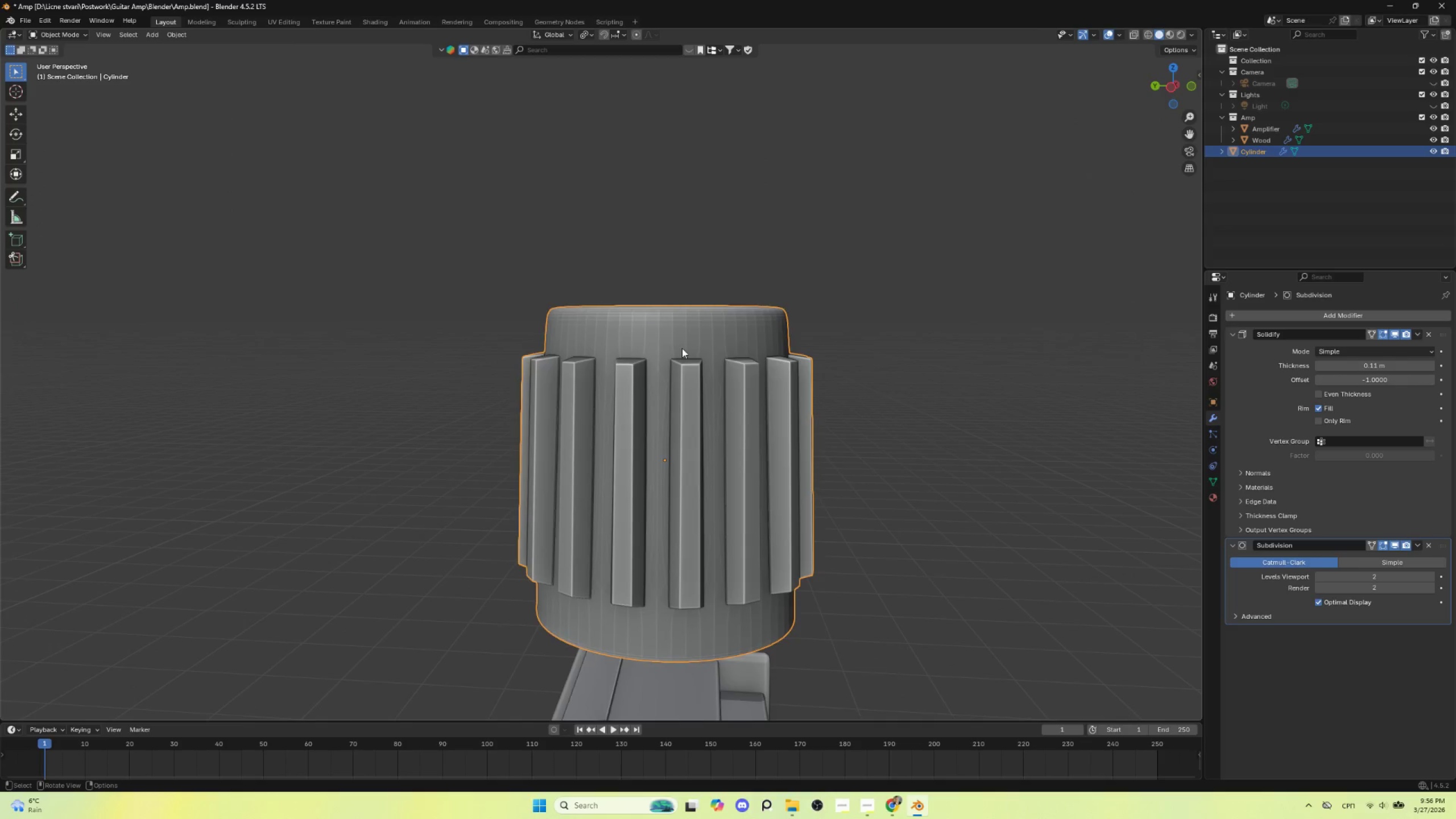 
scroll: coordinate [692, 375], scroll_direction: down, amount: 4.0
 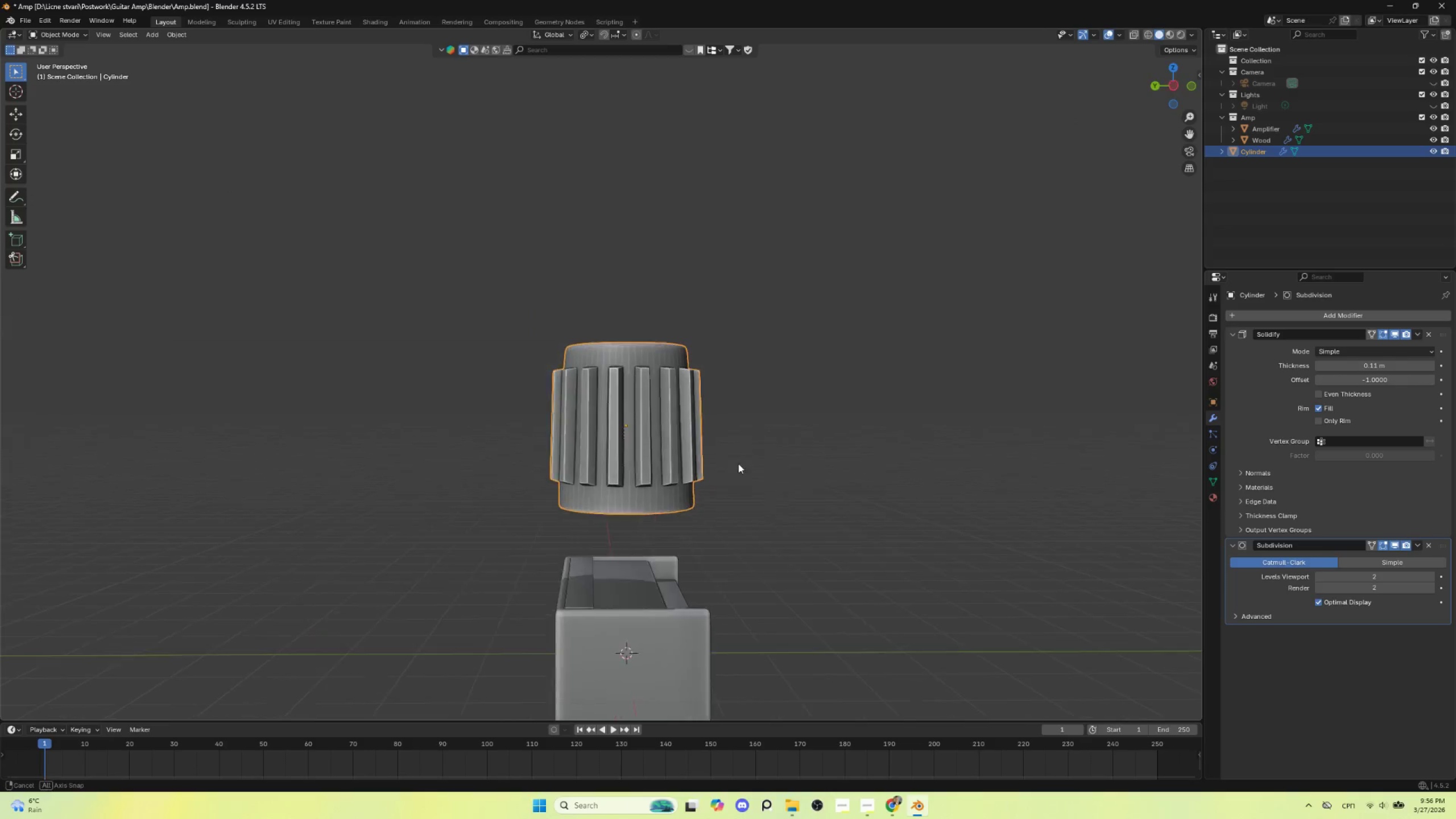 
hold_key(key=AltLeft, duration=0.39)
 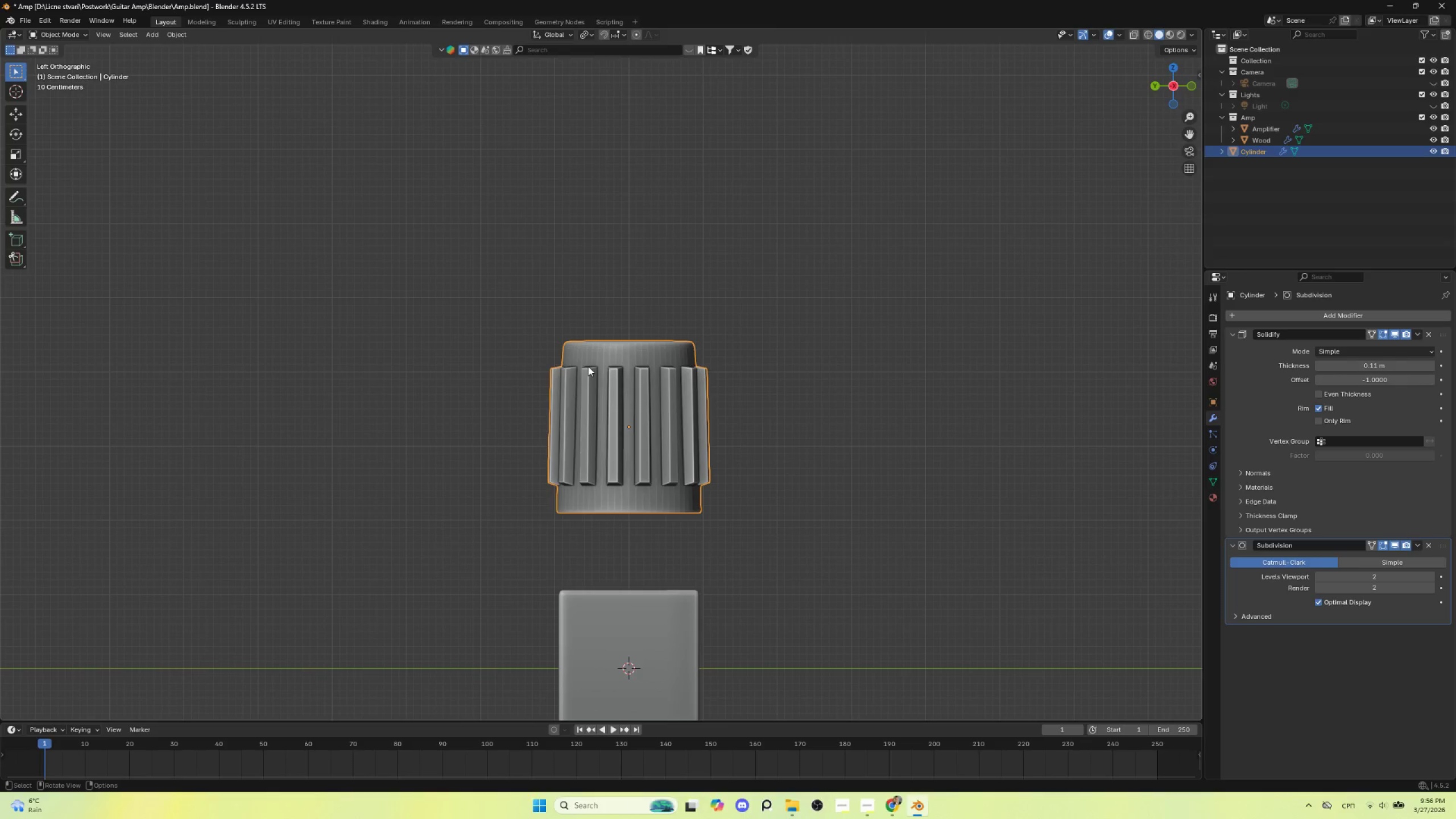 
left_click([588, 366])
 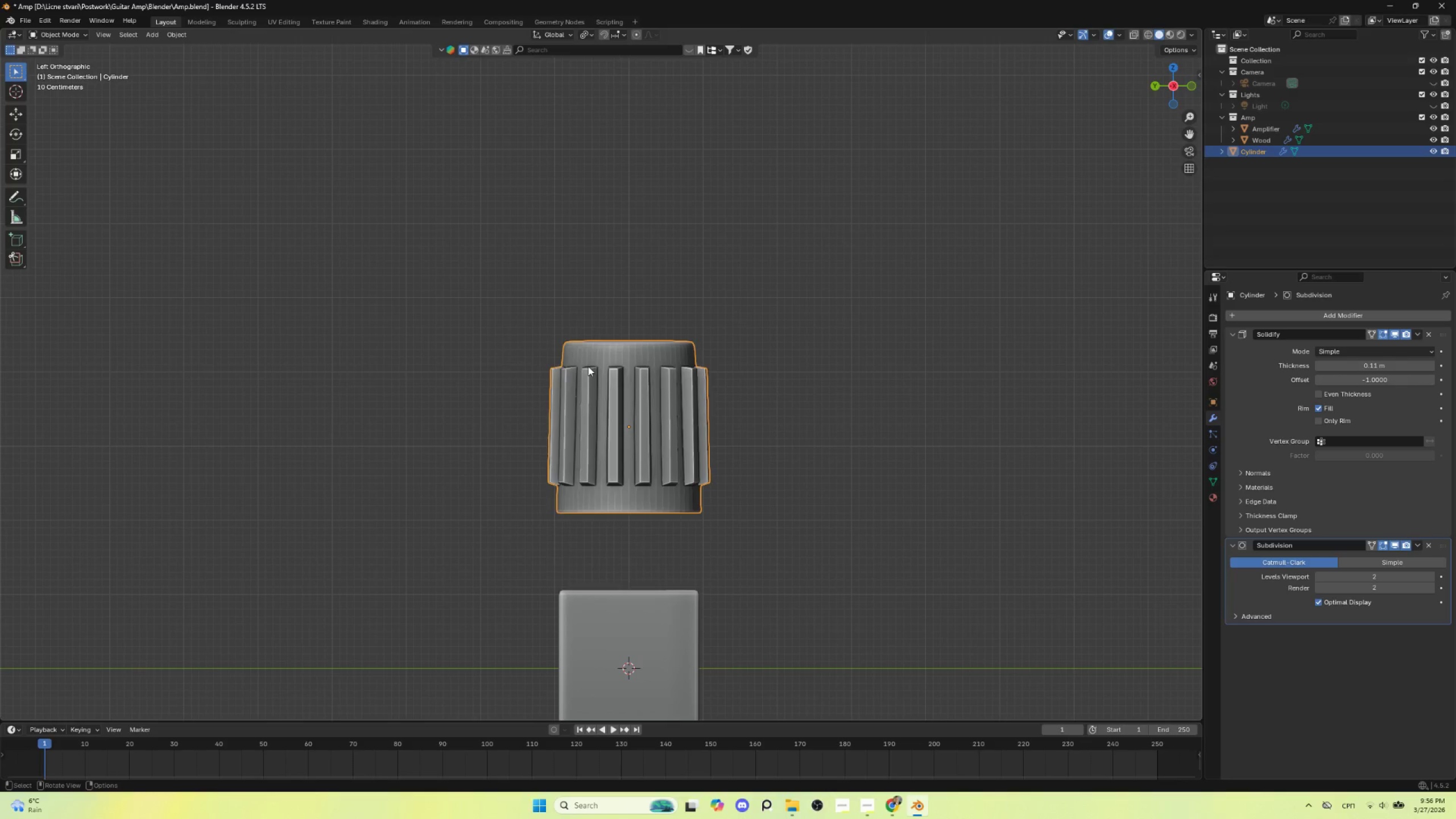 
right_click([609, 365])
 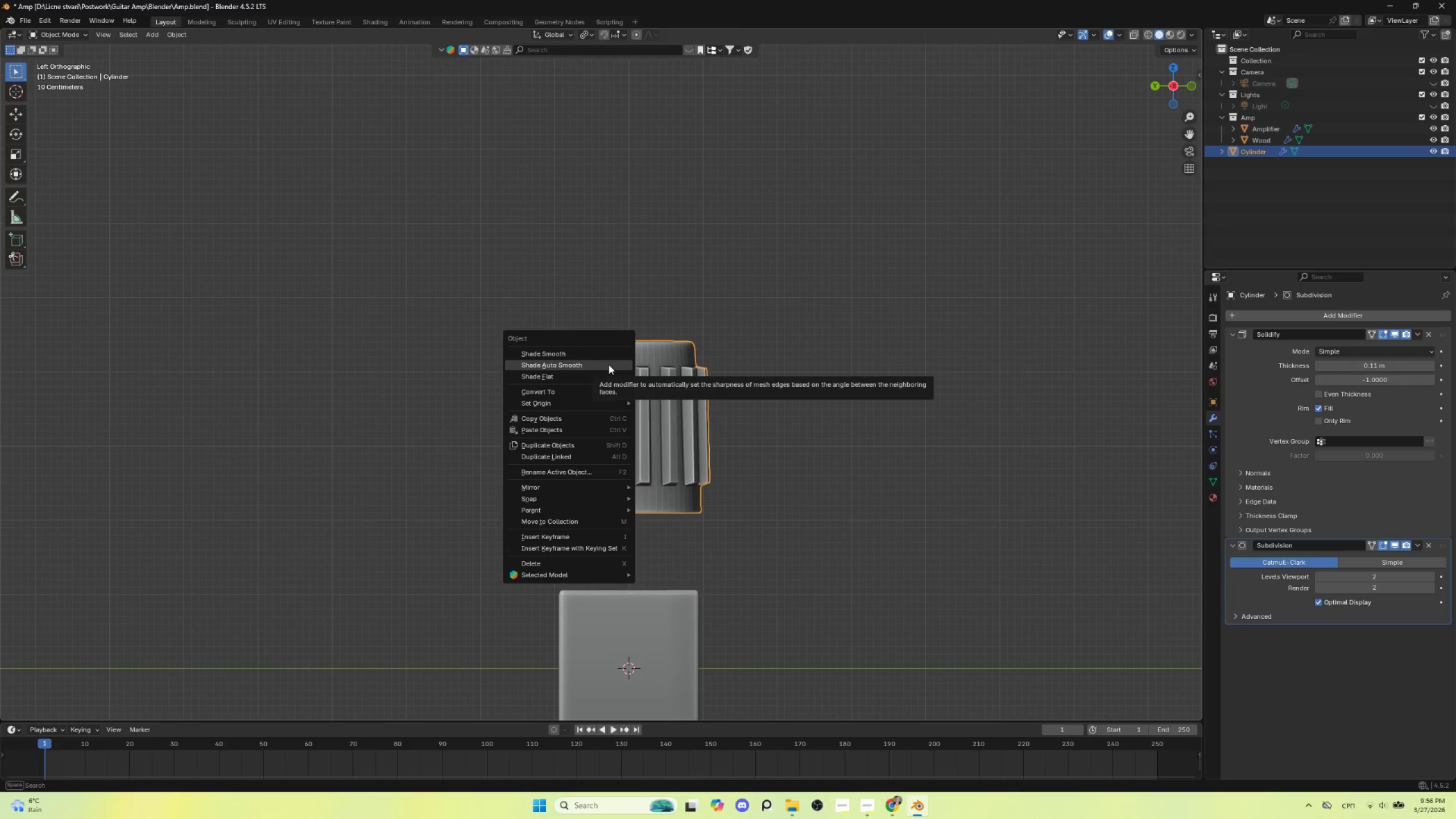 
left_click([609, 365])
 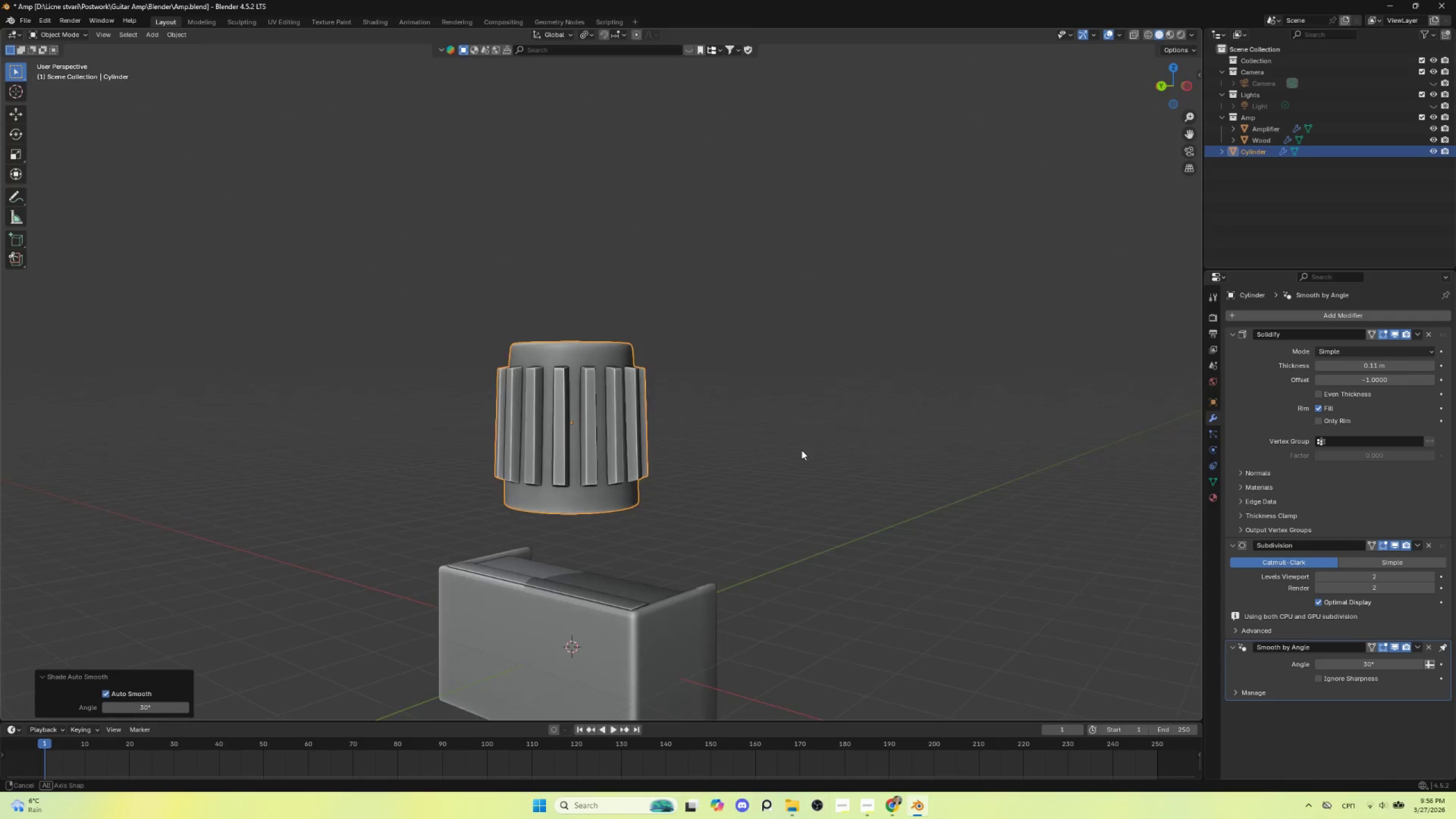 
hold_key(key=AltLeft, duration=0.56)
 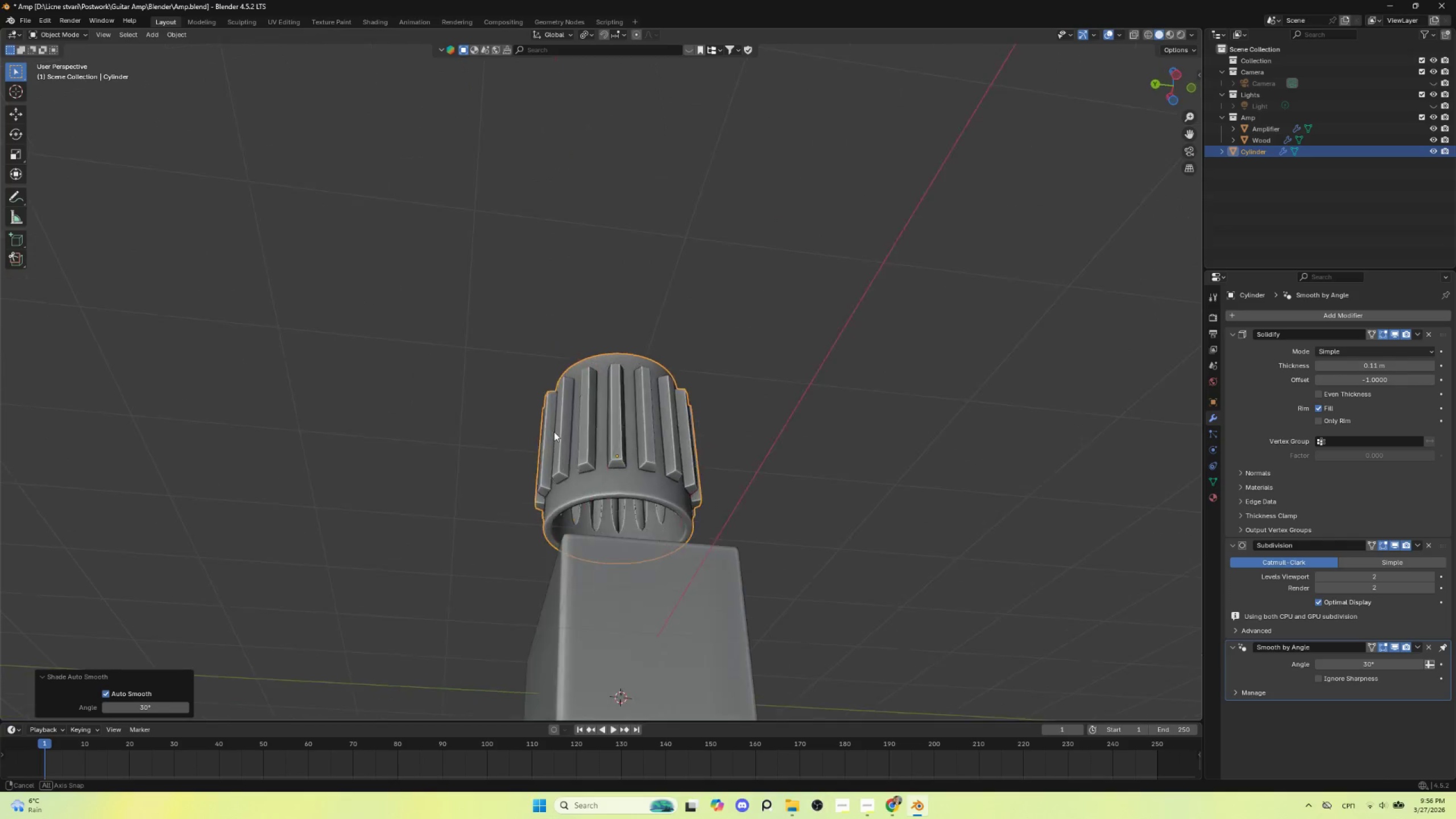 
left_click([600, 450])
 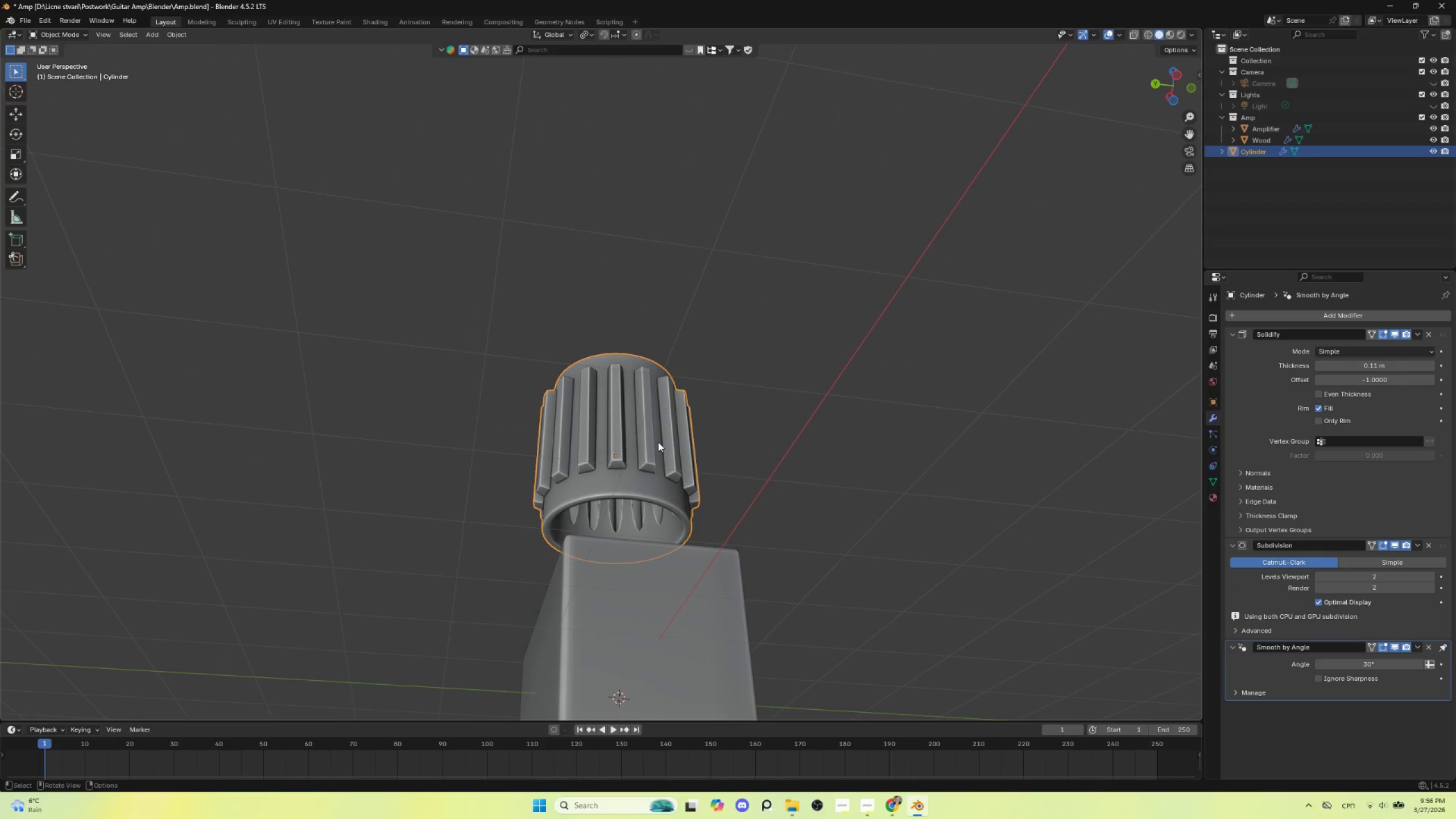 
key(NumpadDivide)
 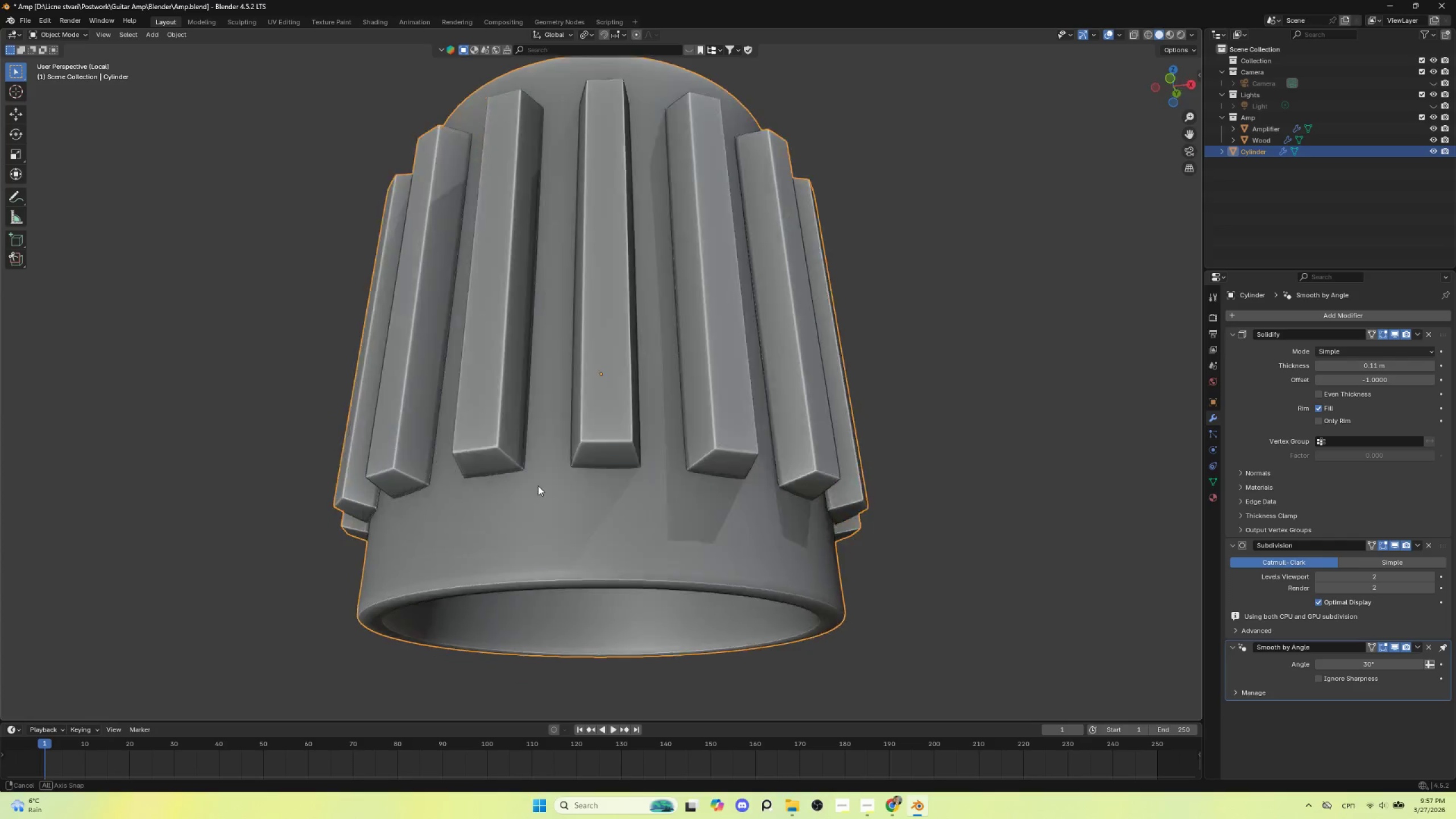 
wait(7.72)
 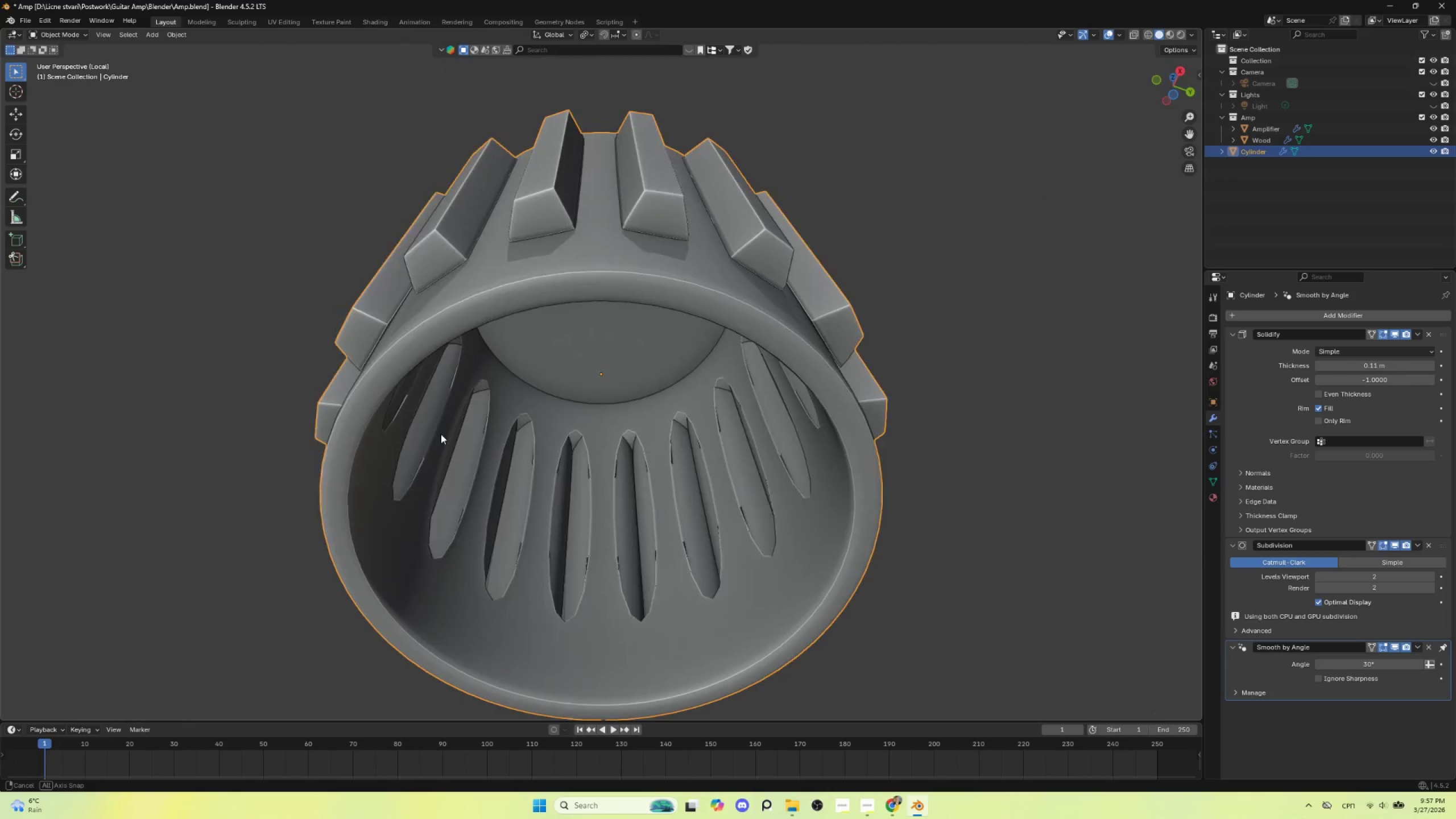 
left_click([597, 481])
 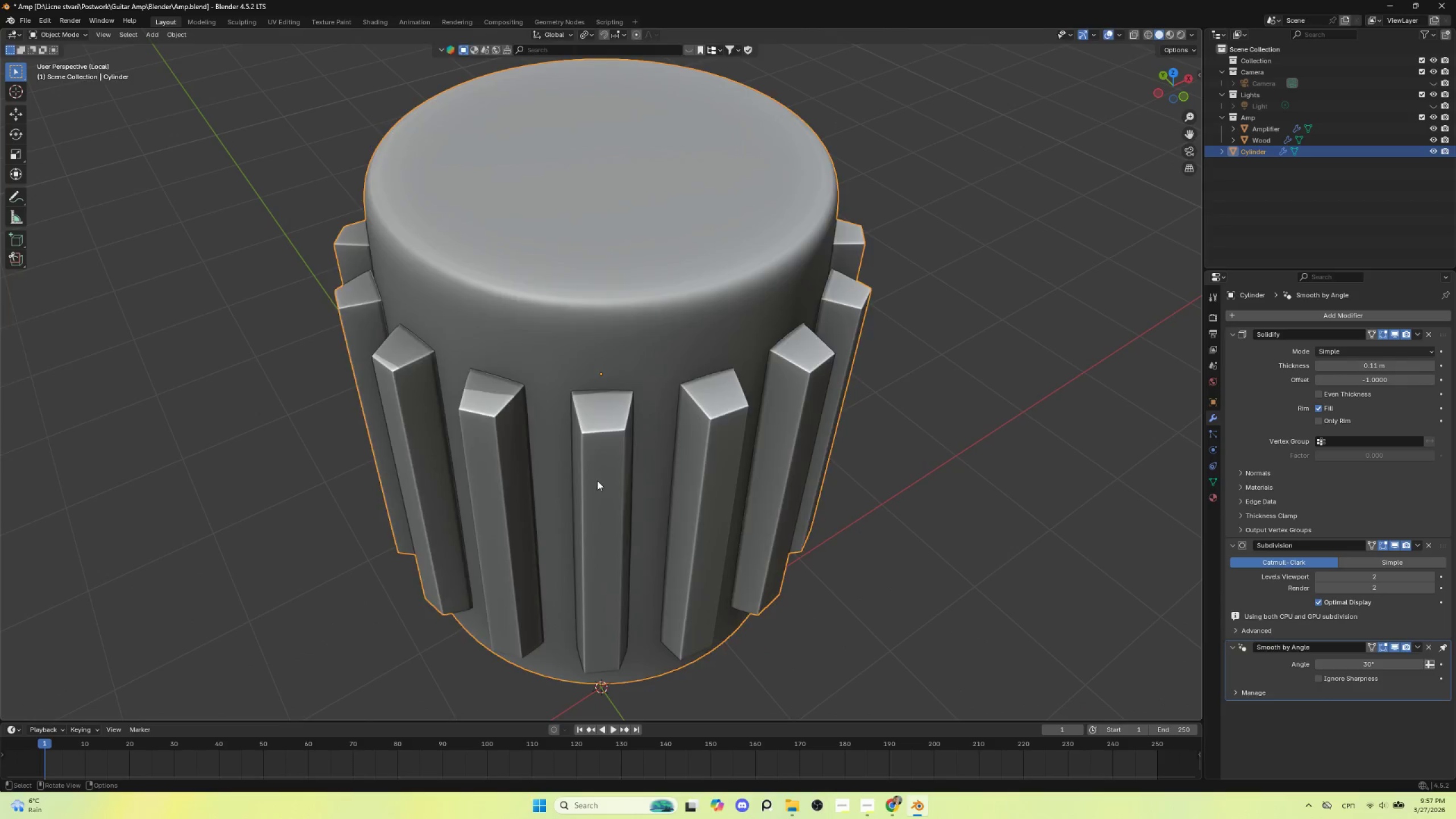 
key(Tab)
 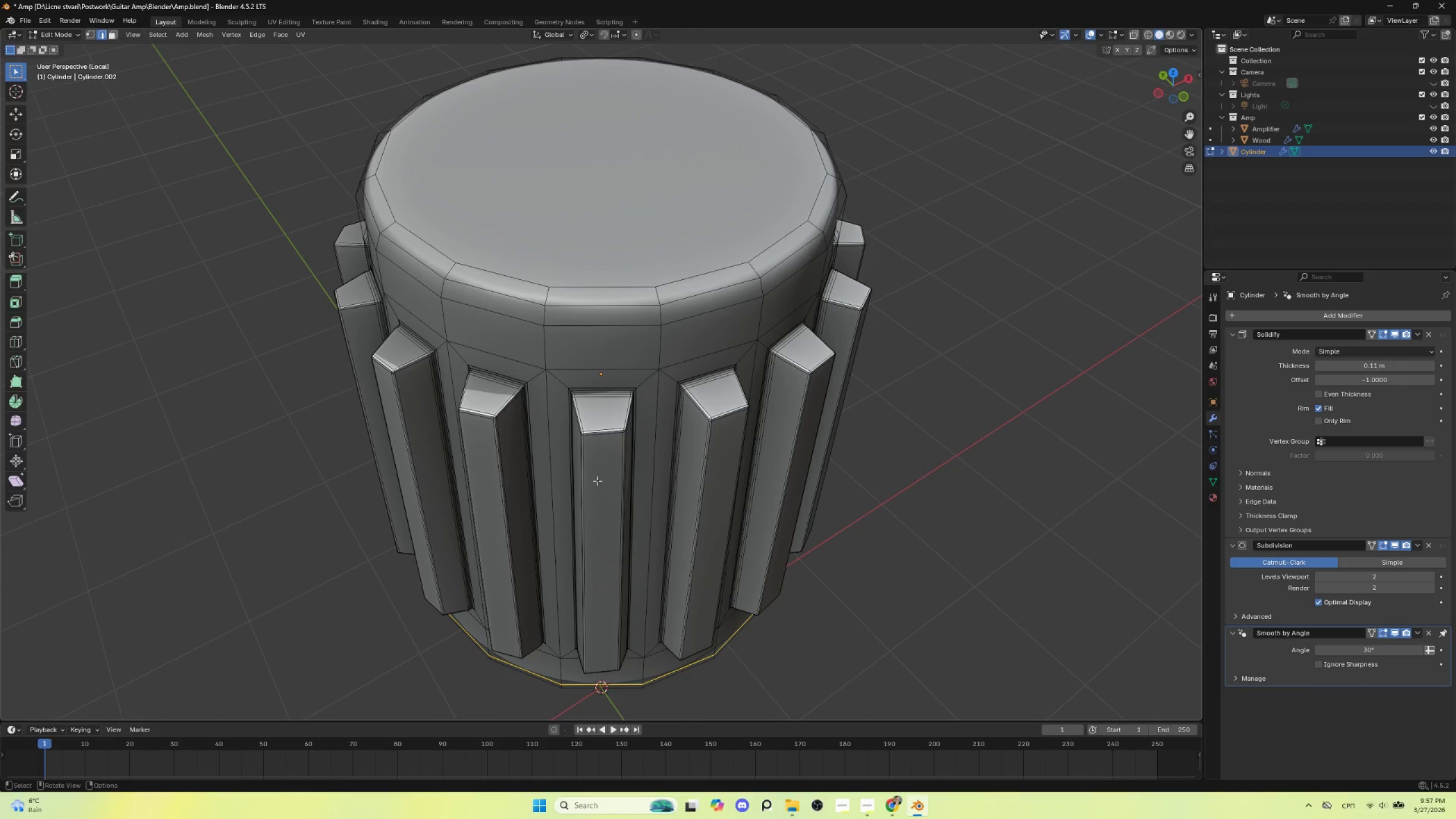 
key(Tab)
 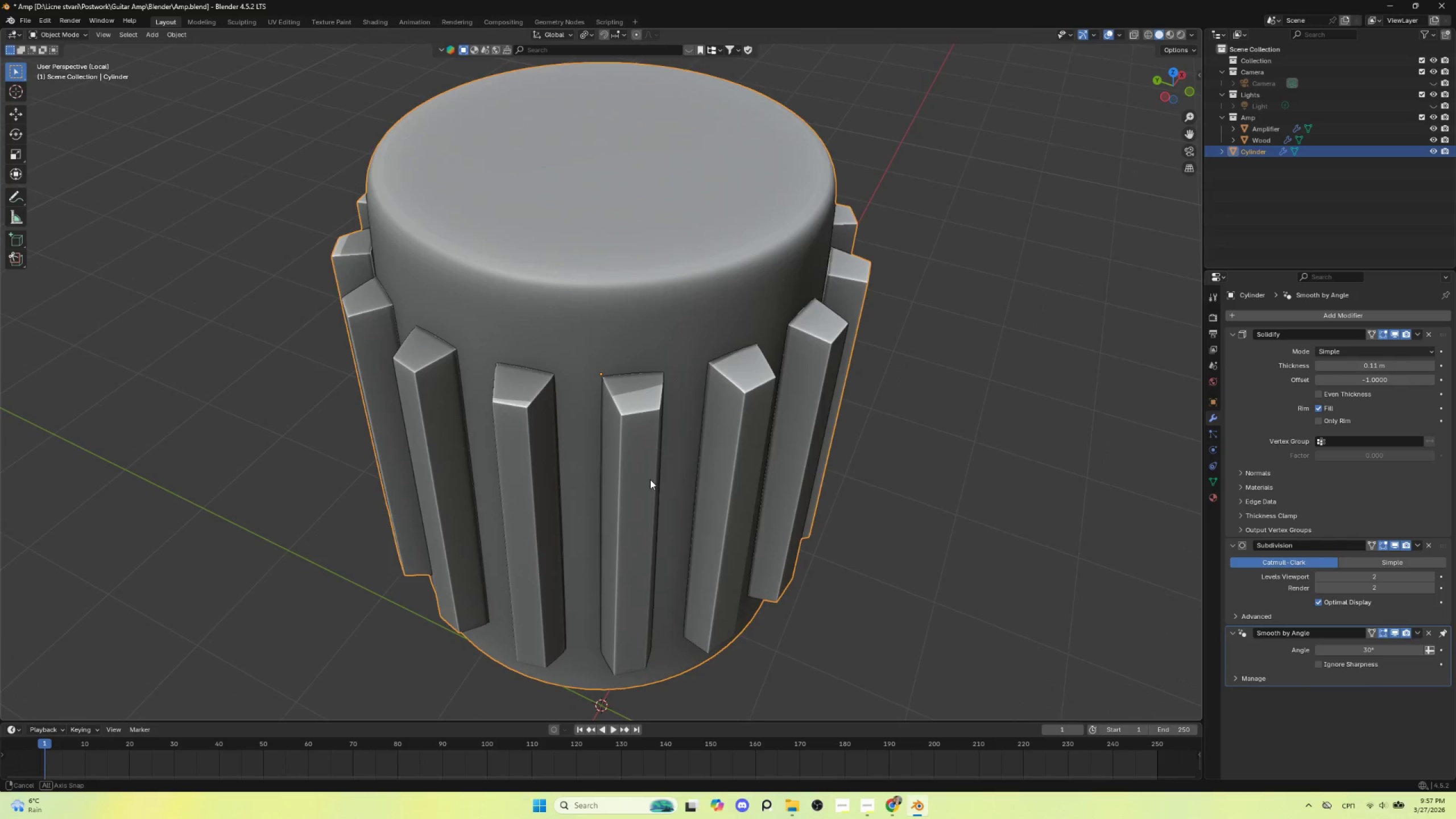 
key(Tab)
 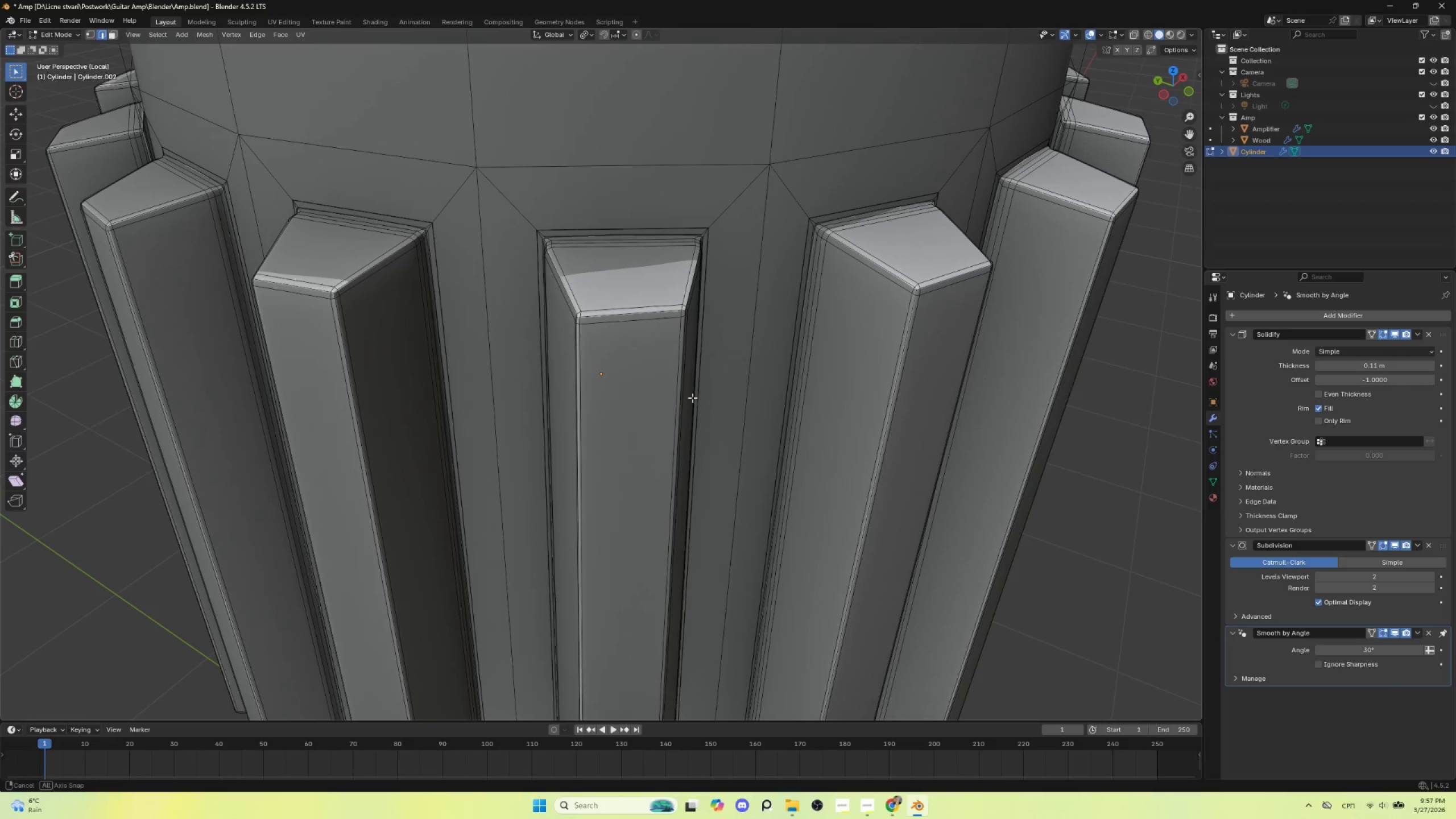 
scroll: coordinate [647, 483], scroll_direction: up, amount: 3.0
 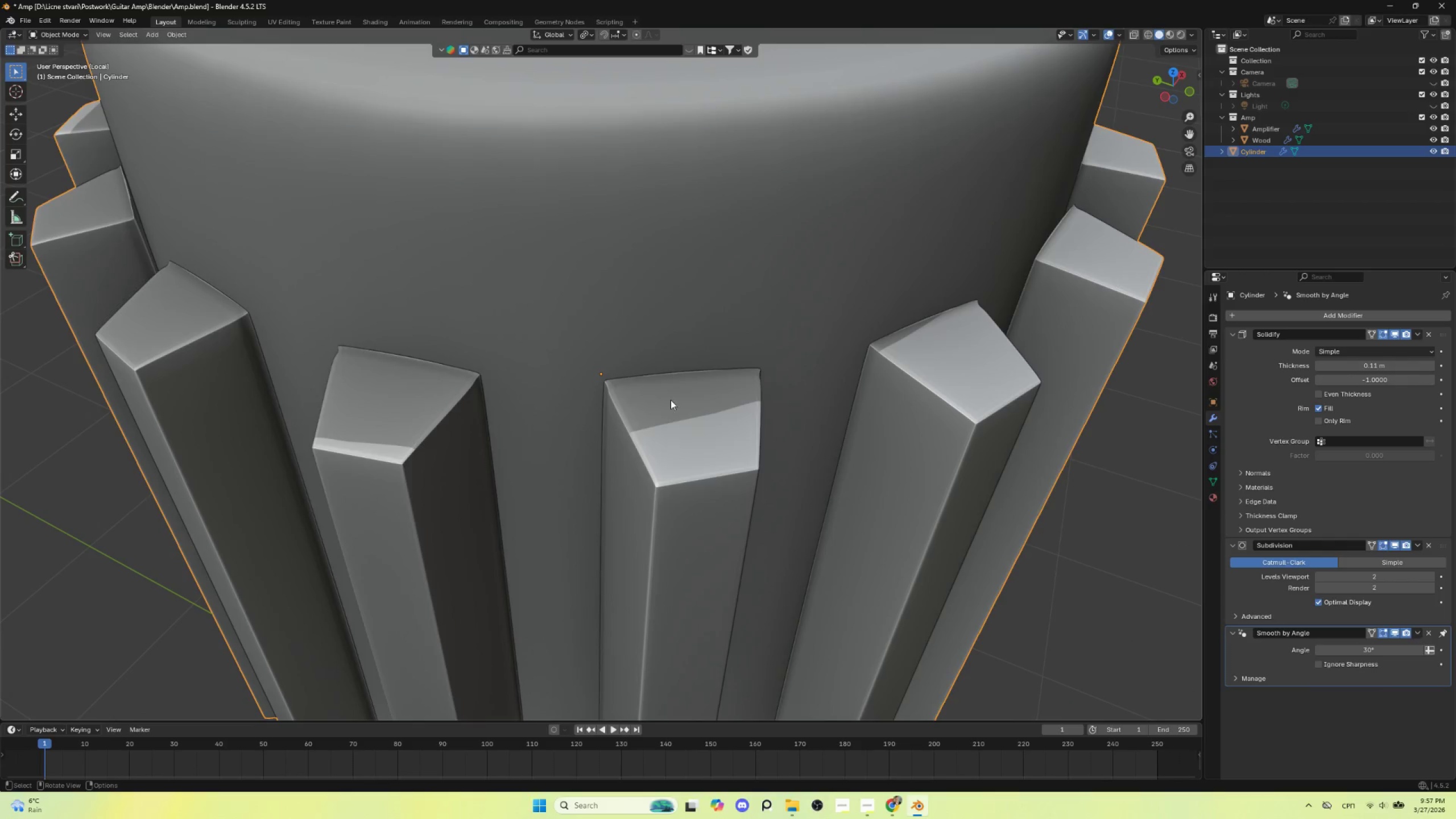 
hold_key(key=ShiftLeft, duration=0.56)
 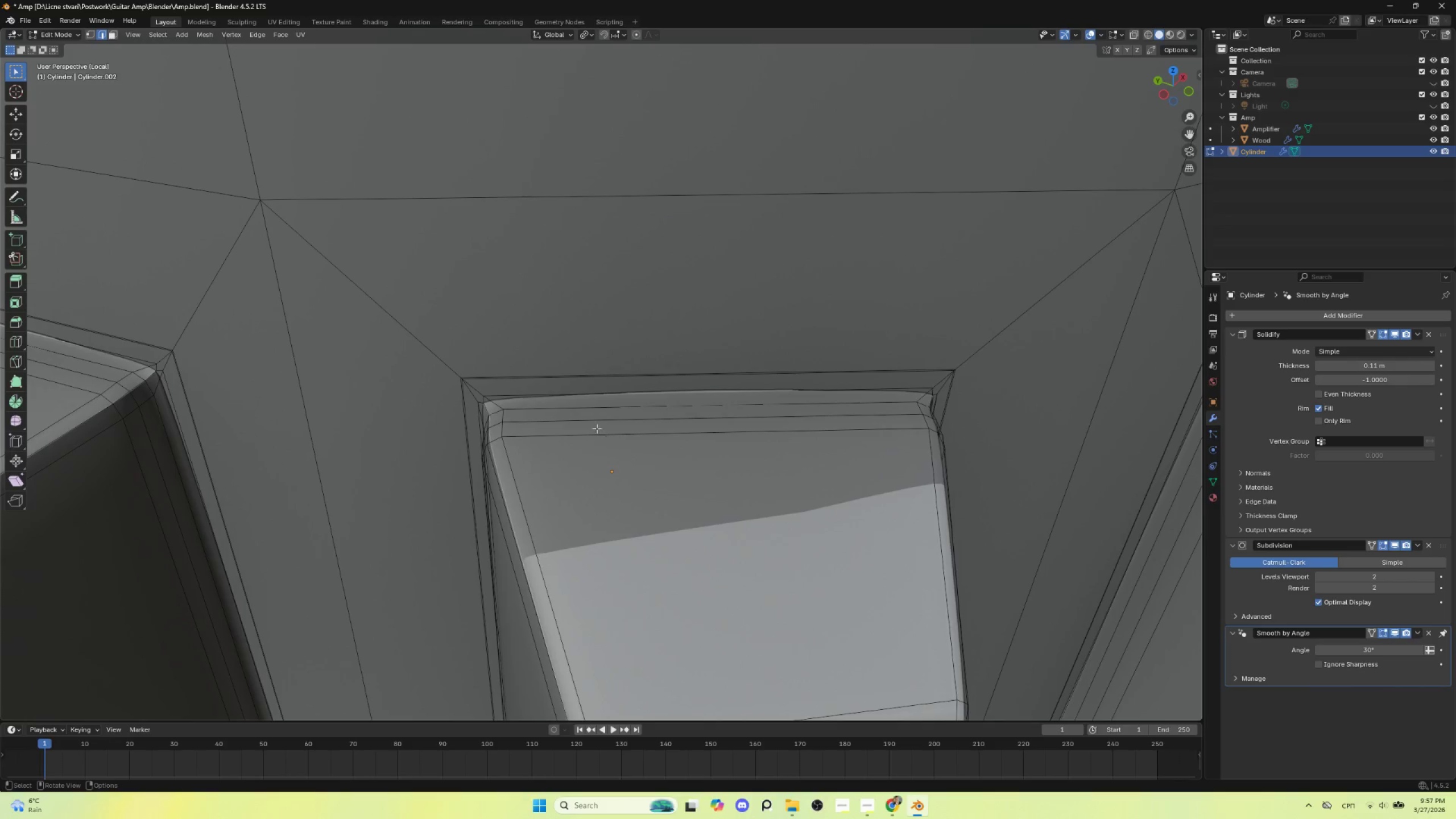 
scroll: coordinate [692, 400], scroll_direction: up, amount: 2.0
 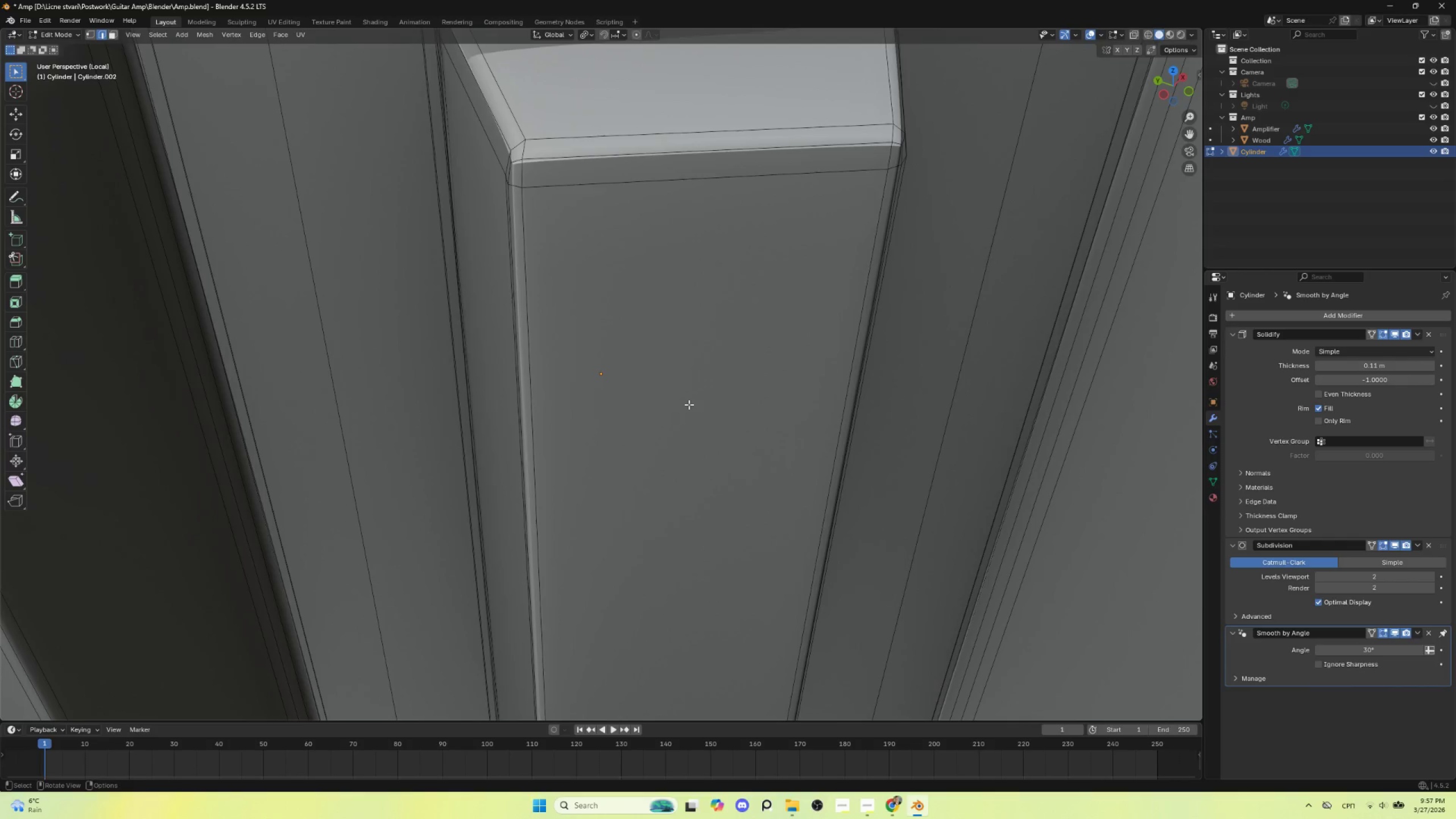 
hold_key(key=ShiftLeft, duration=5.26)
hold_key(key=AltLeft, duration=0.81)
left_click([613, 392])
 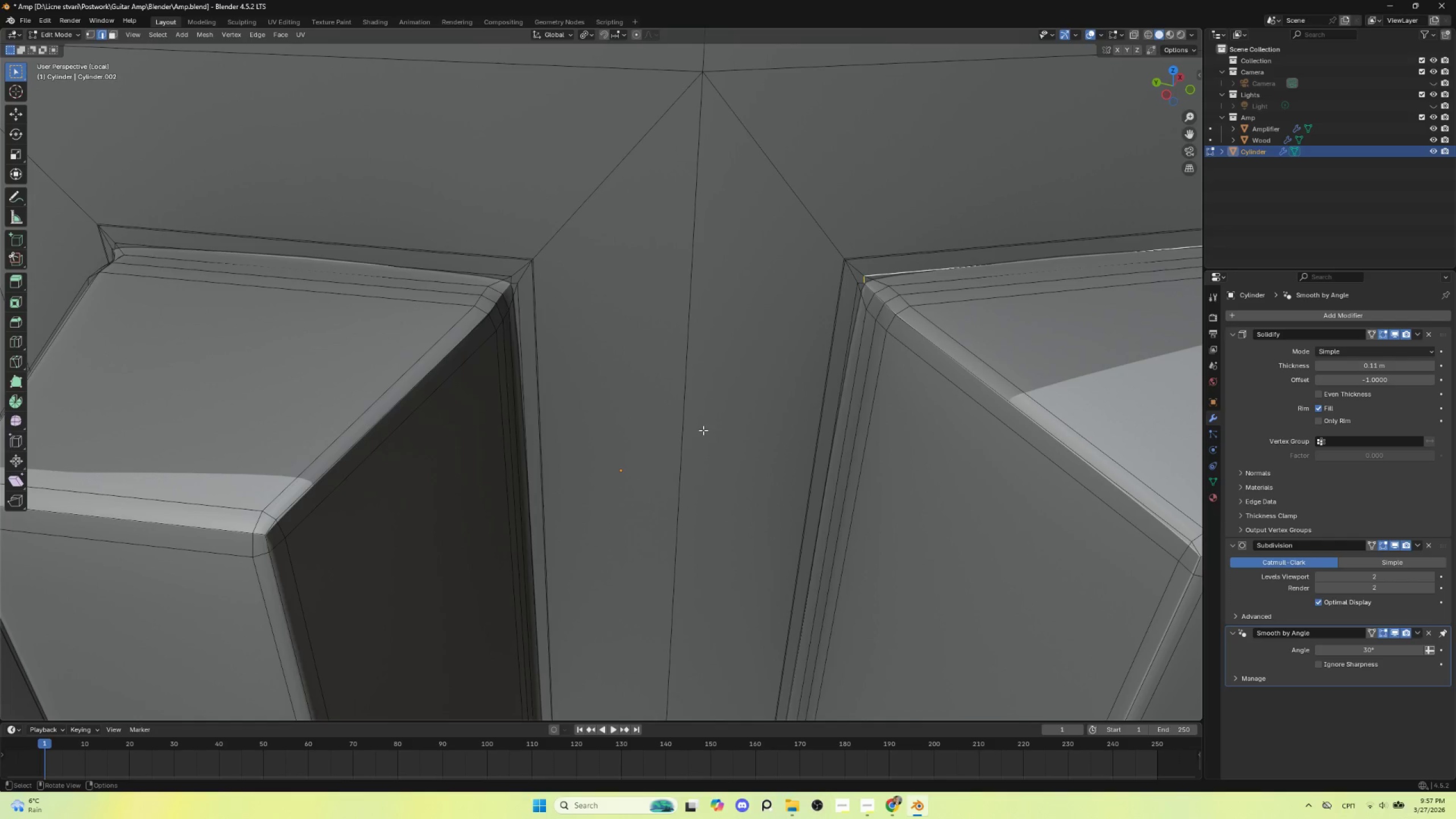 
hold_key(key=AltLeft, duration=1.09)
hold_key(key=ShiftLeft, duration=1.09)
left_click([849, 337])
 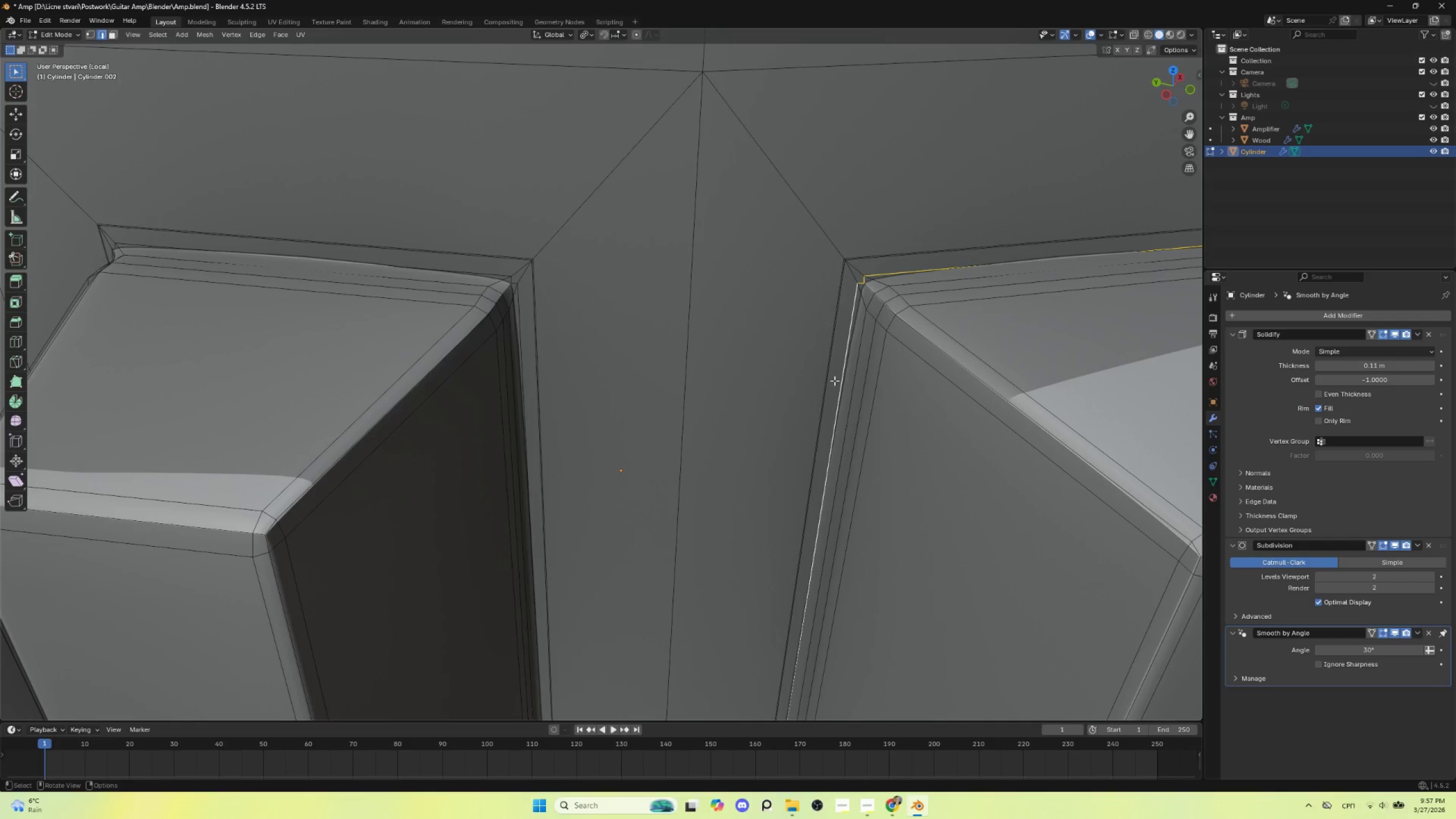 
scroll: coordinate [834, 391], scroll_direction: down, amount: 3.0
 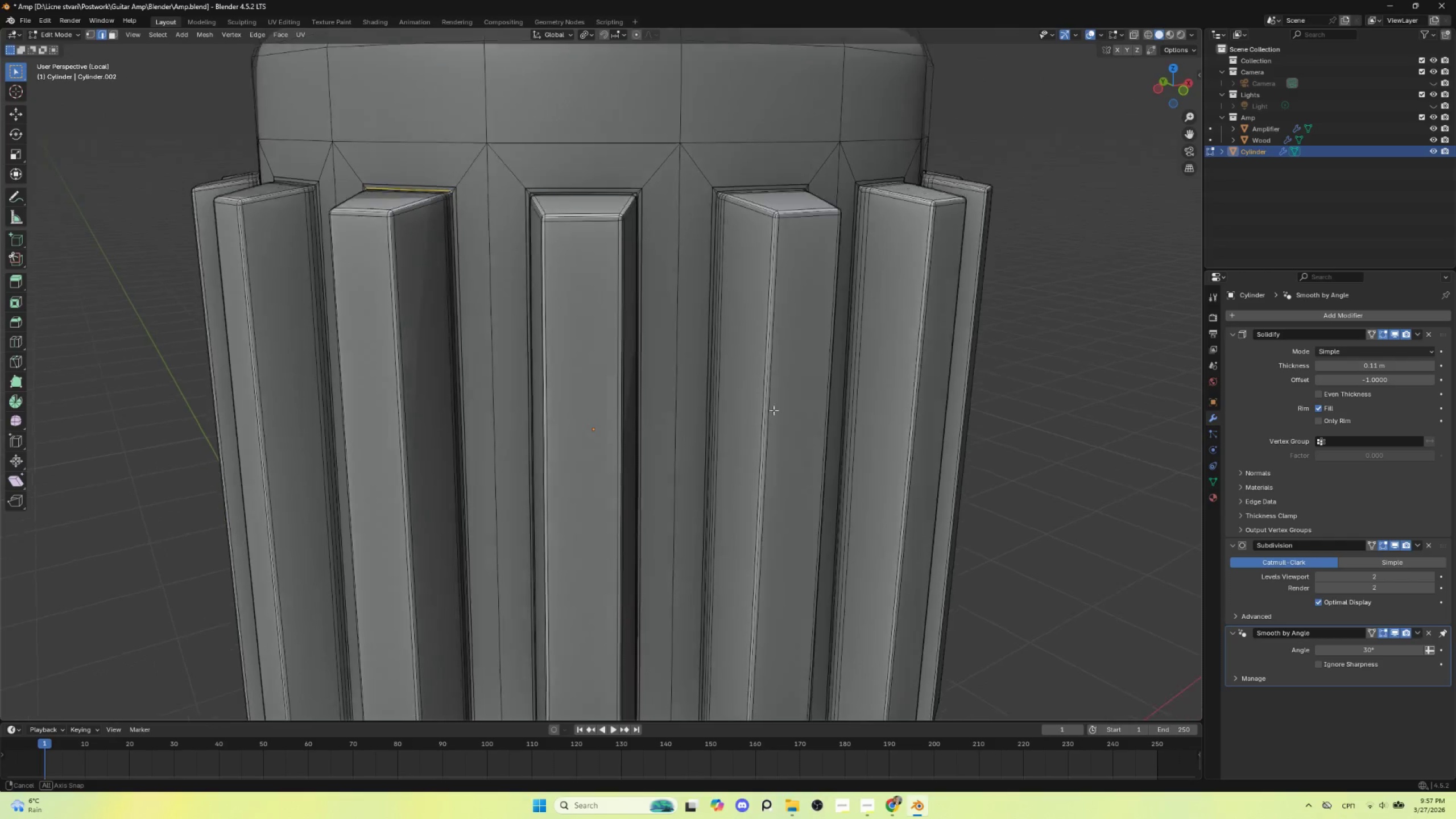 
scroll: coordinate [566, 506], scroll_direction: up, amount: 2.0
 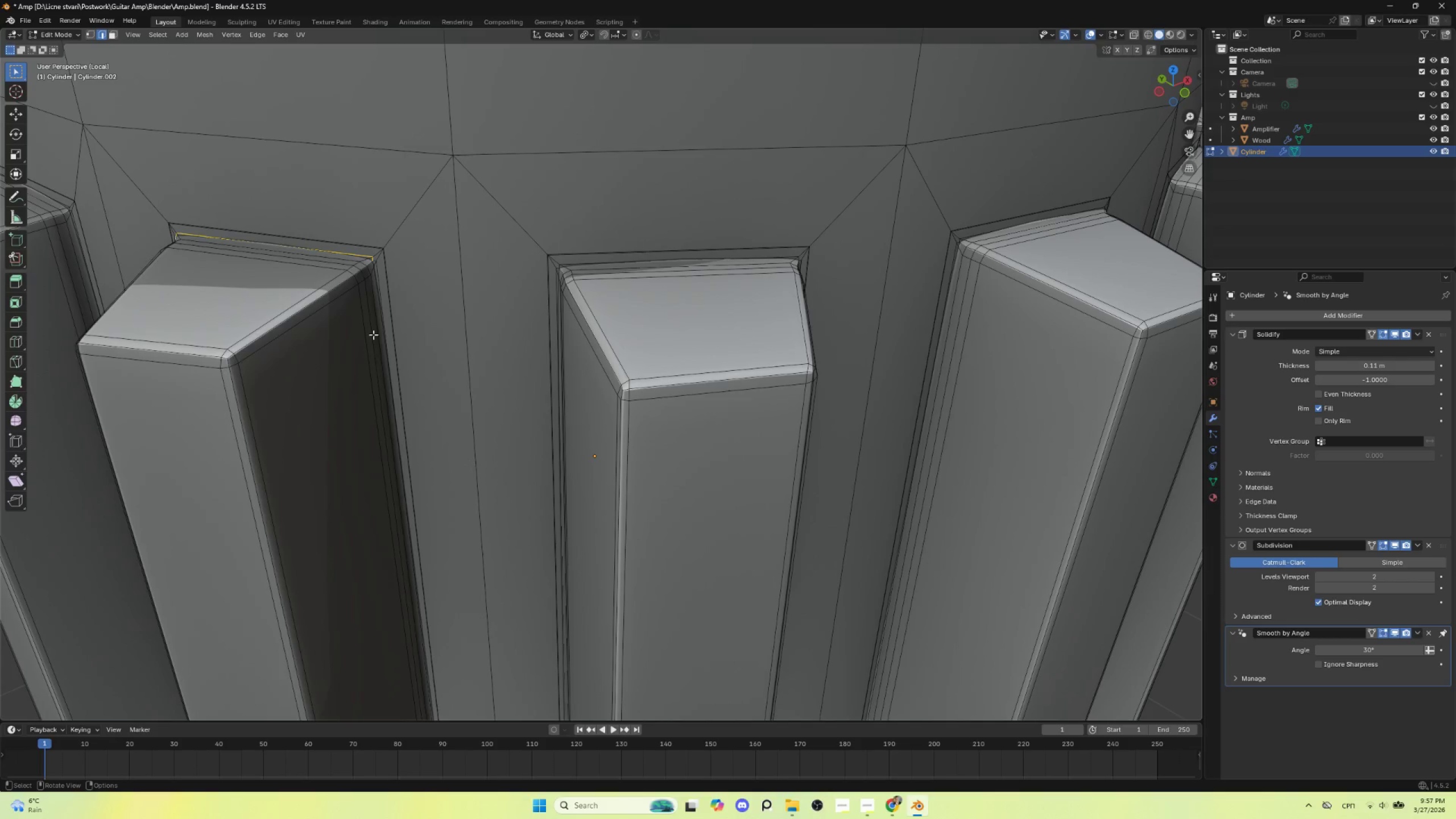 
hold_key(key=AltLeft, duration=1.42)
hold_key(key=ShiftLeft, duration=1.42)
left_click([379, 299])
 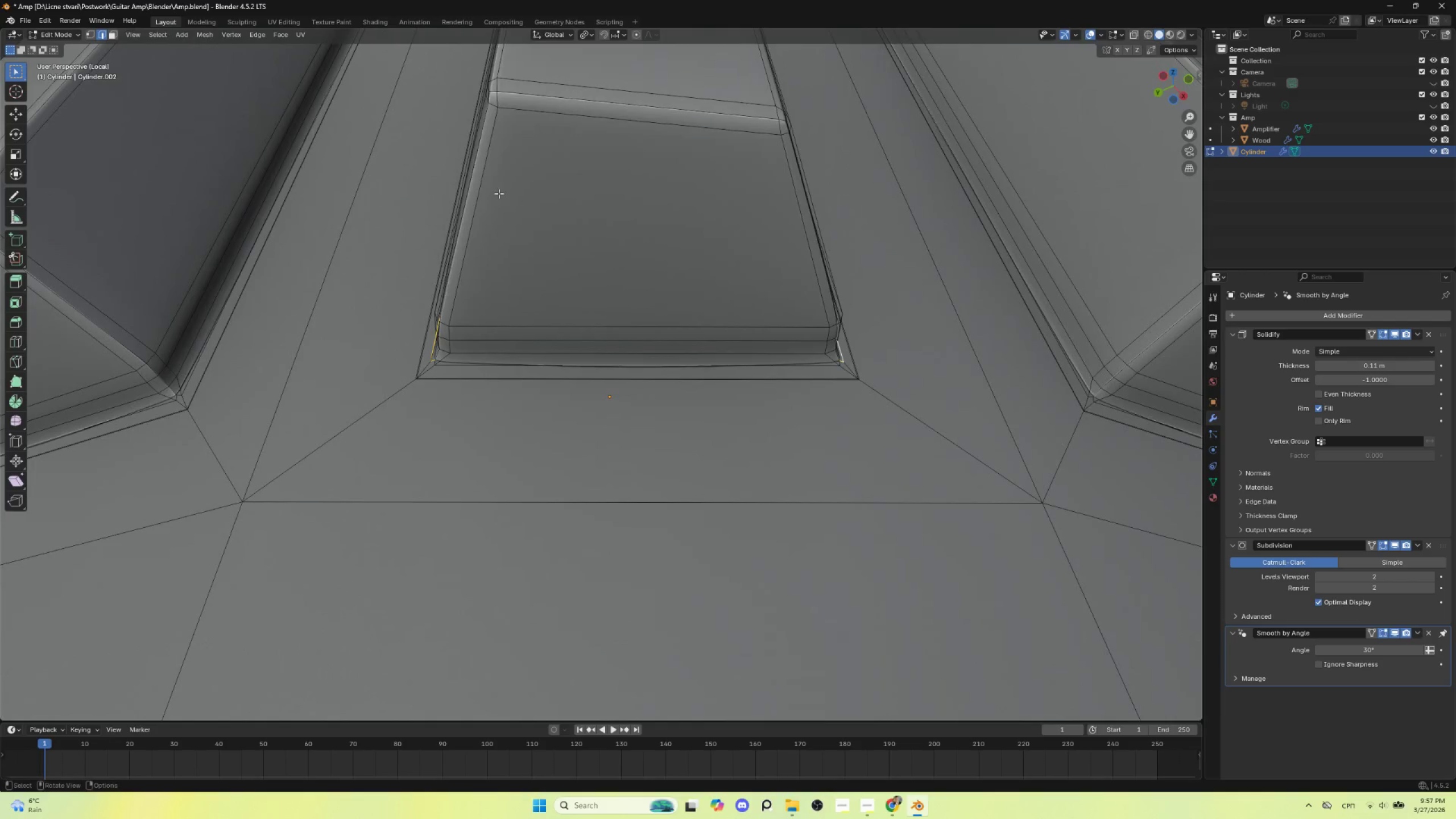 
hold_key(key=ShiftLeft, duration=1.34)
hold_key(key=AltLeft, duration=1.33)
left_click([571, 364])
 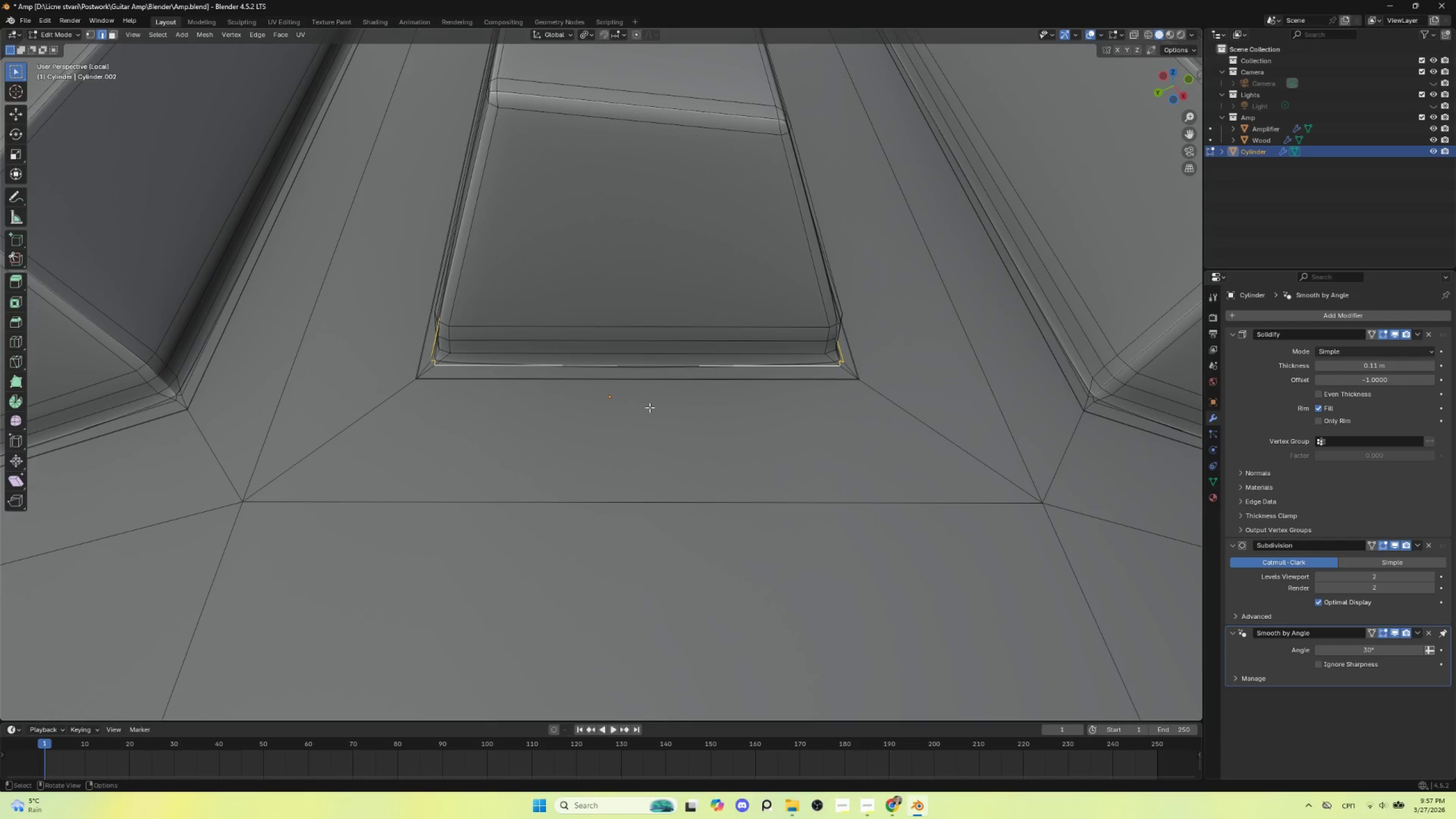 
type(gg)
 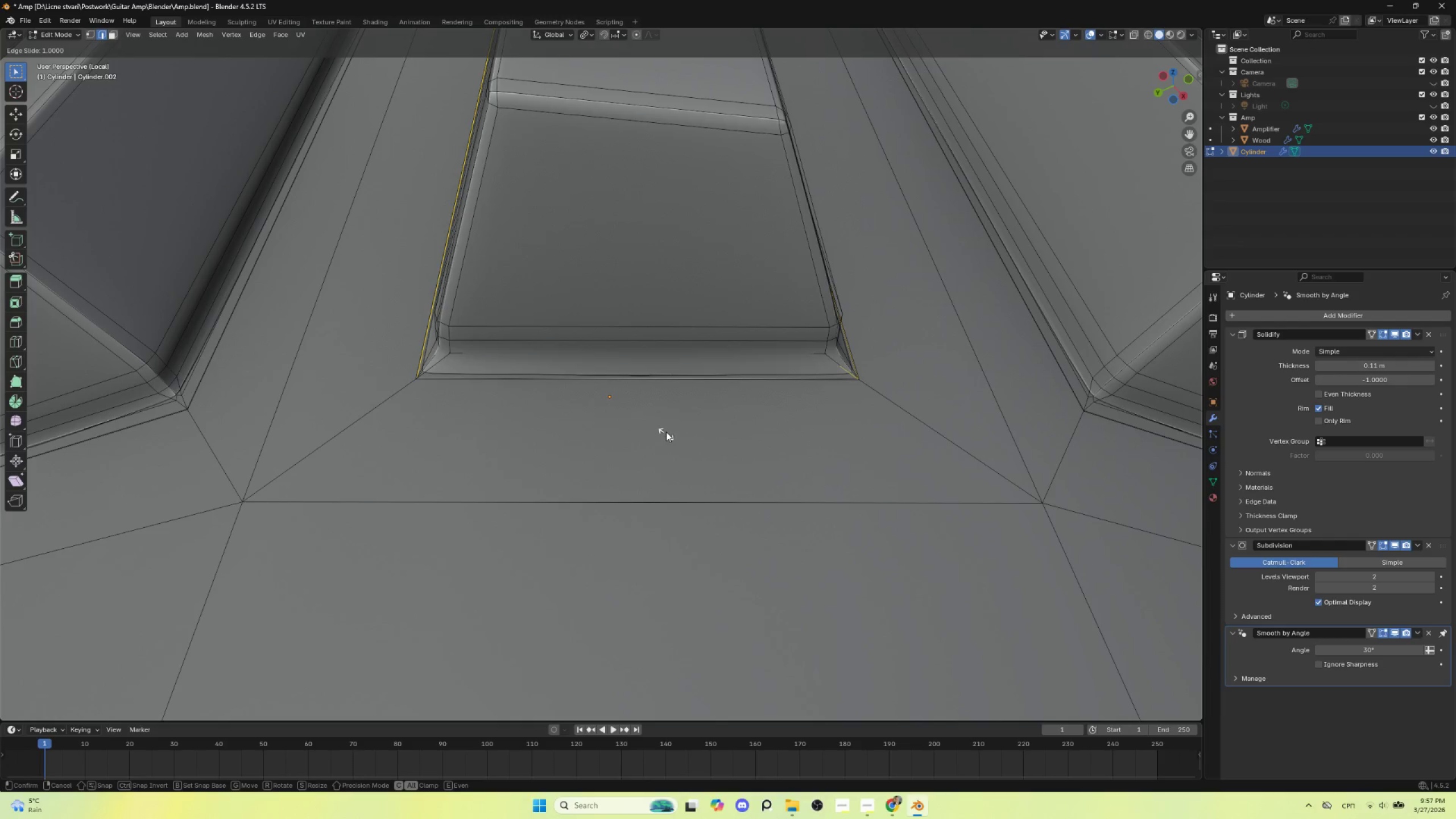 
key(Escape)
 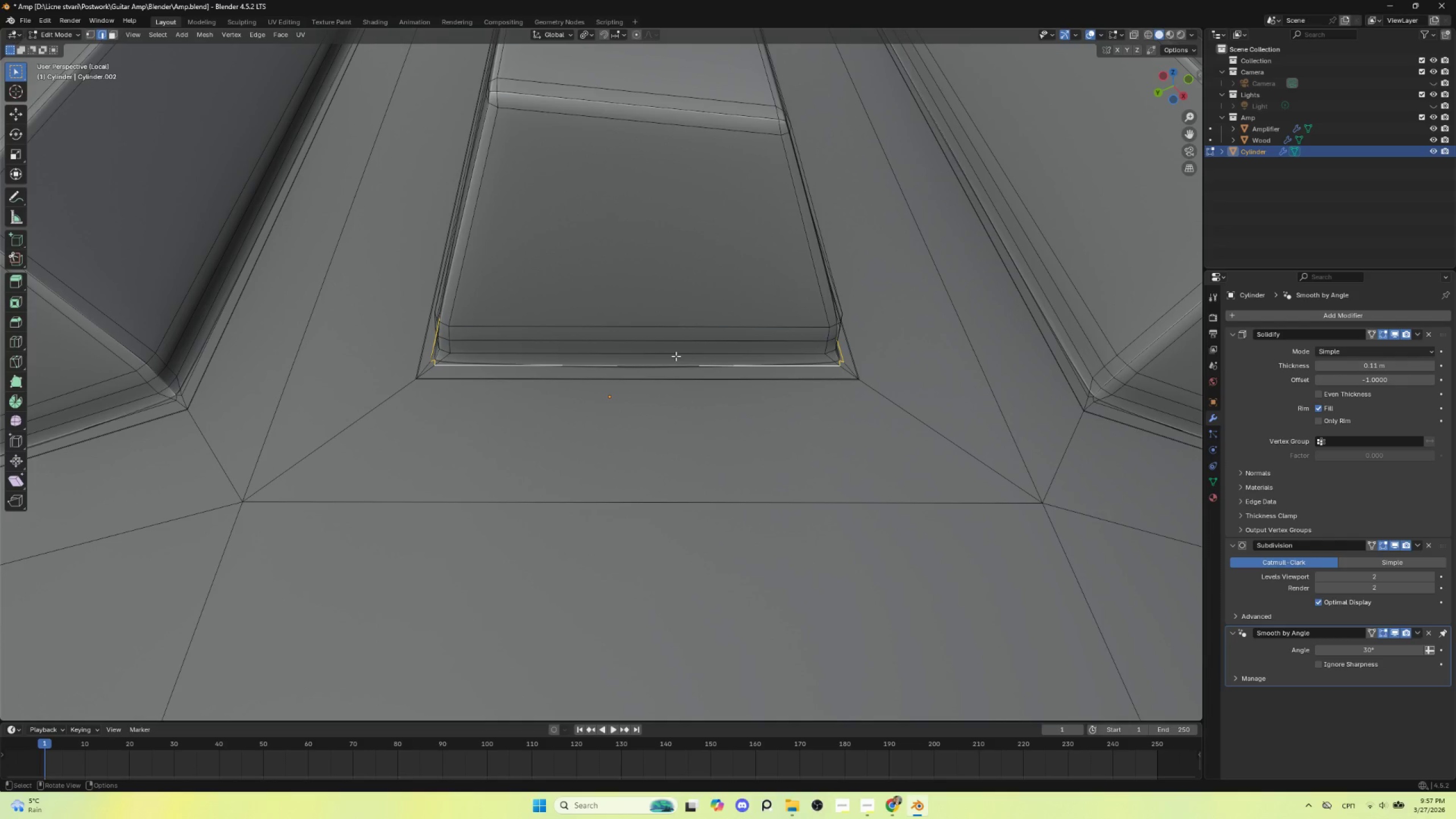 
key(Delete)
 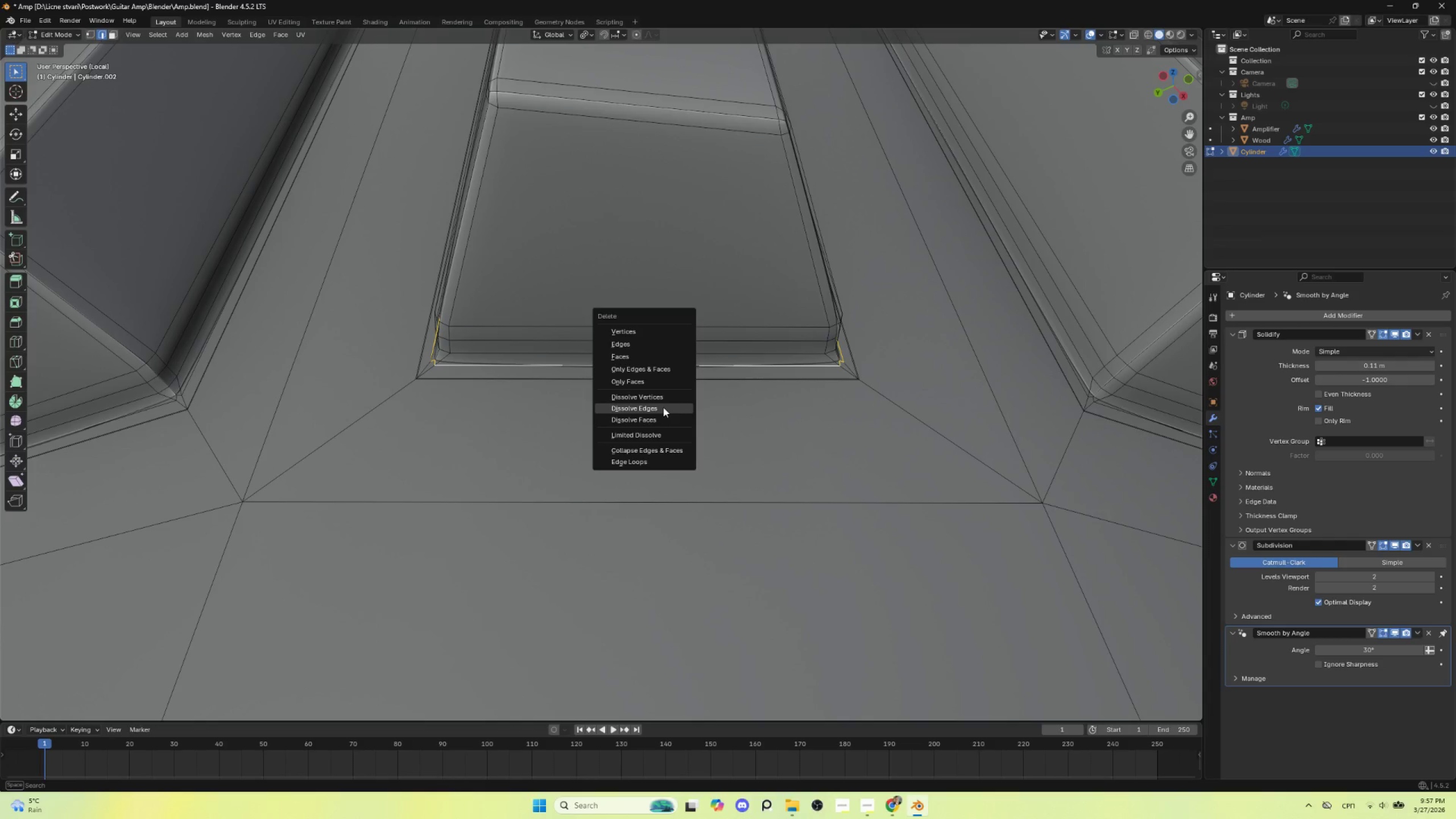 
left_click([663, 407])
 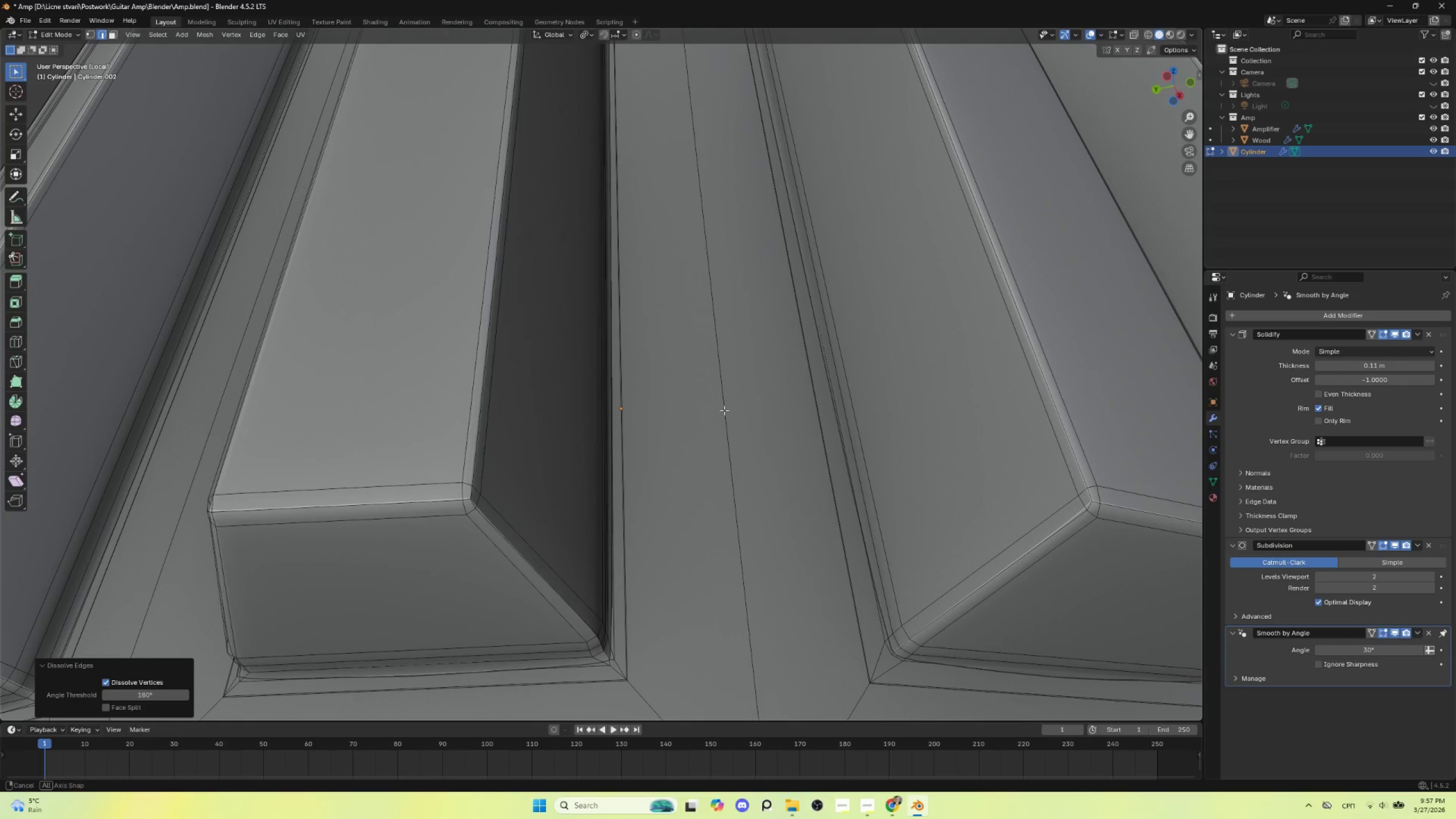 
key(Tab)
 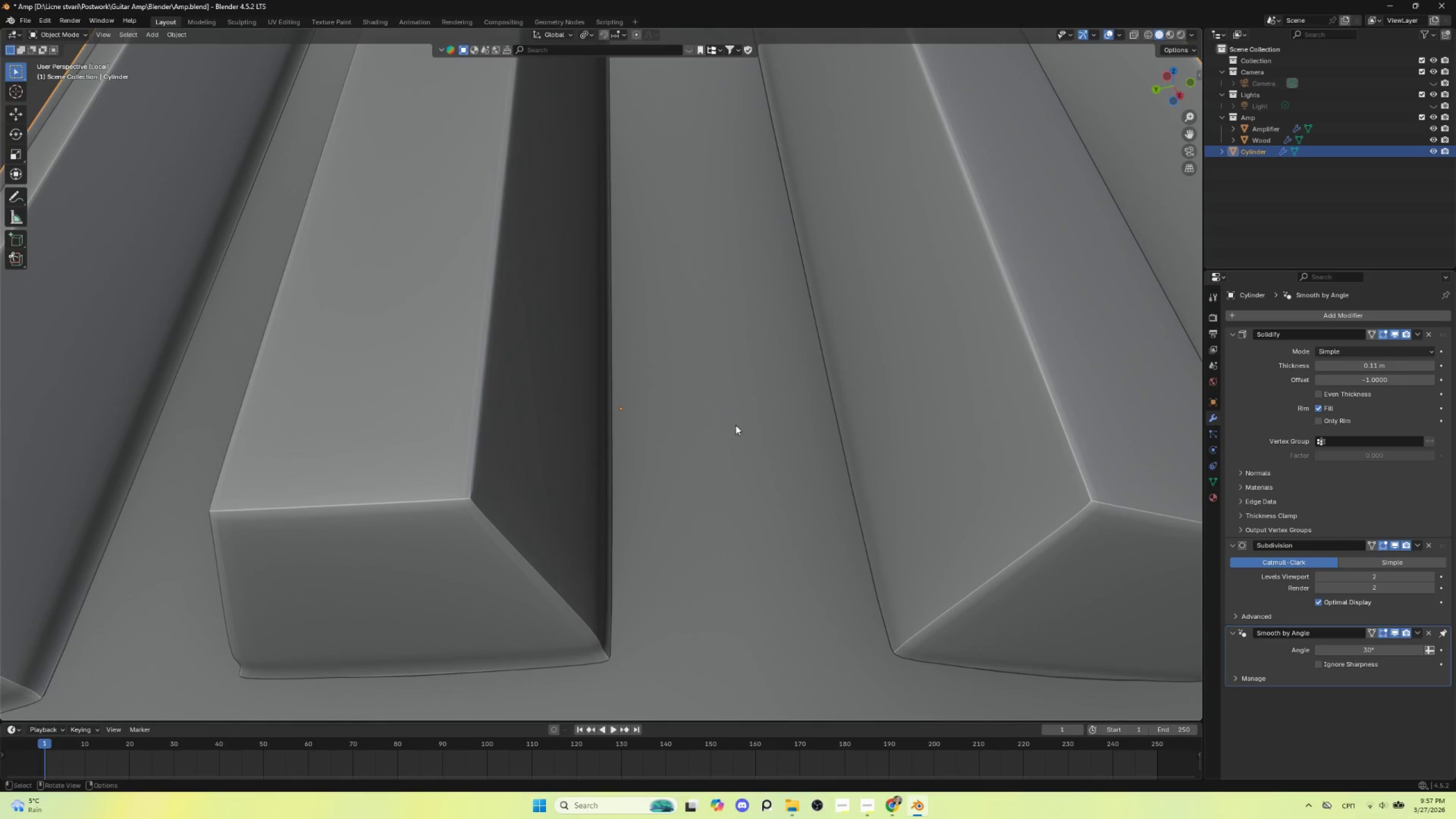 
scroll: coordinate [738, 438], scroll_direction: down, amount: 3.0
 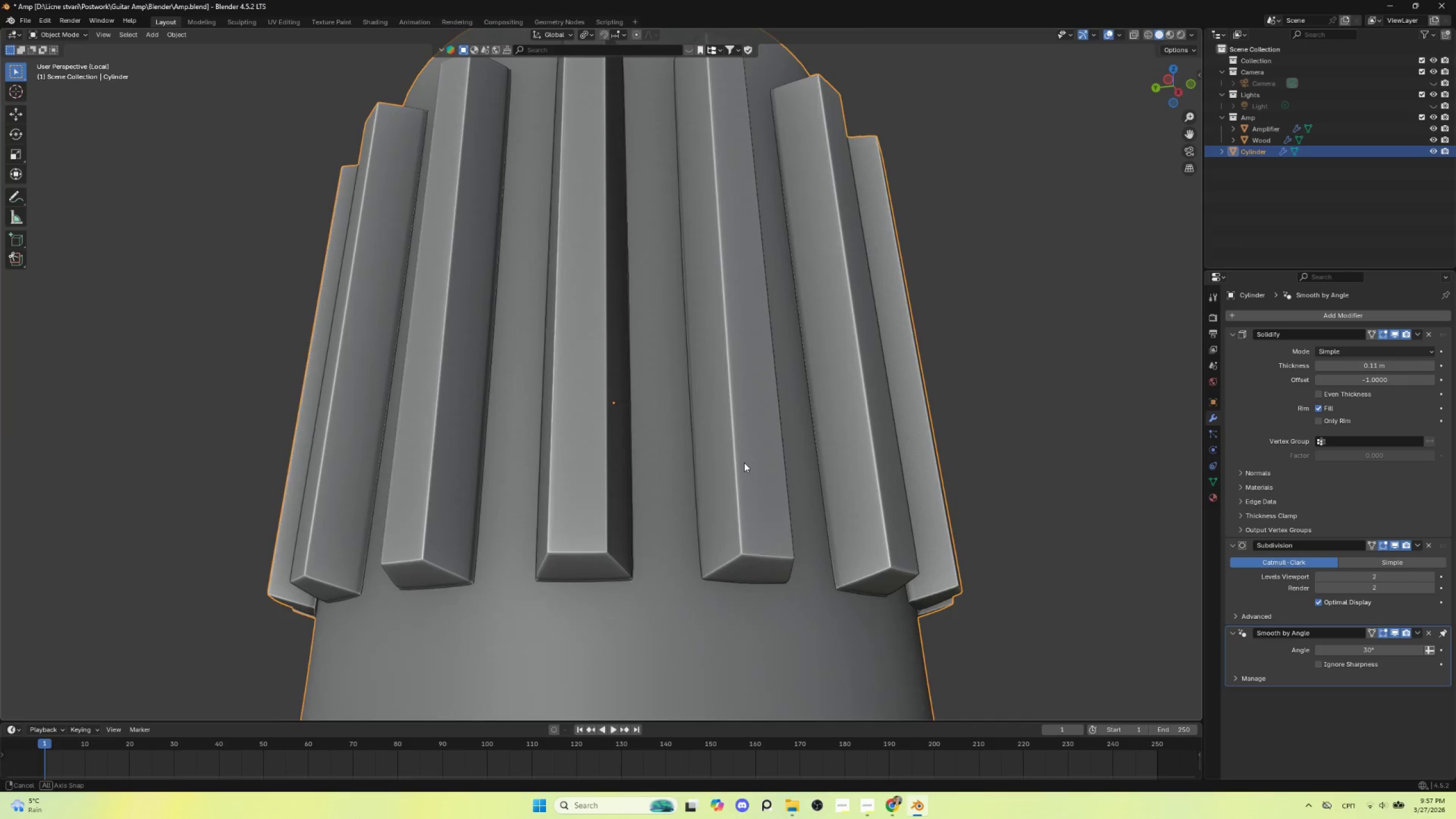 
key(Tab)
 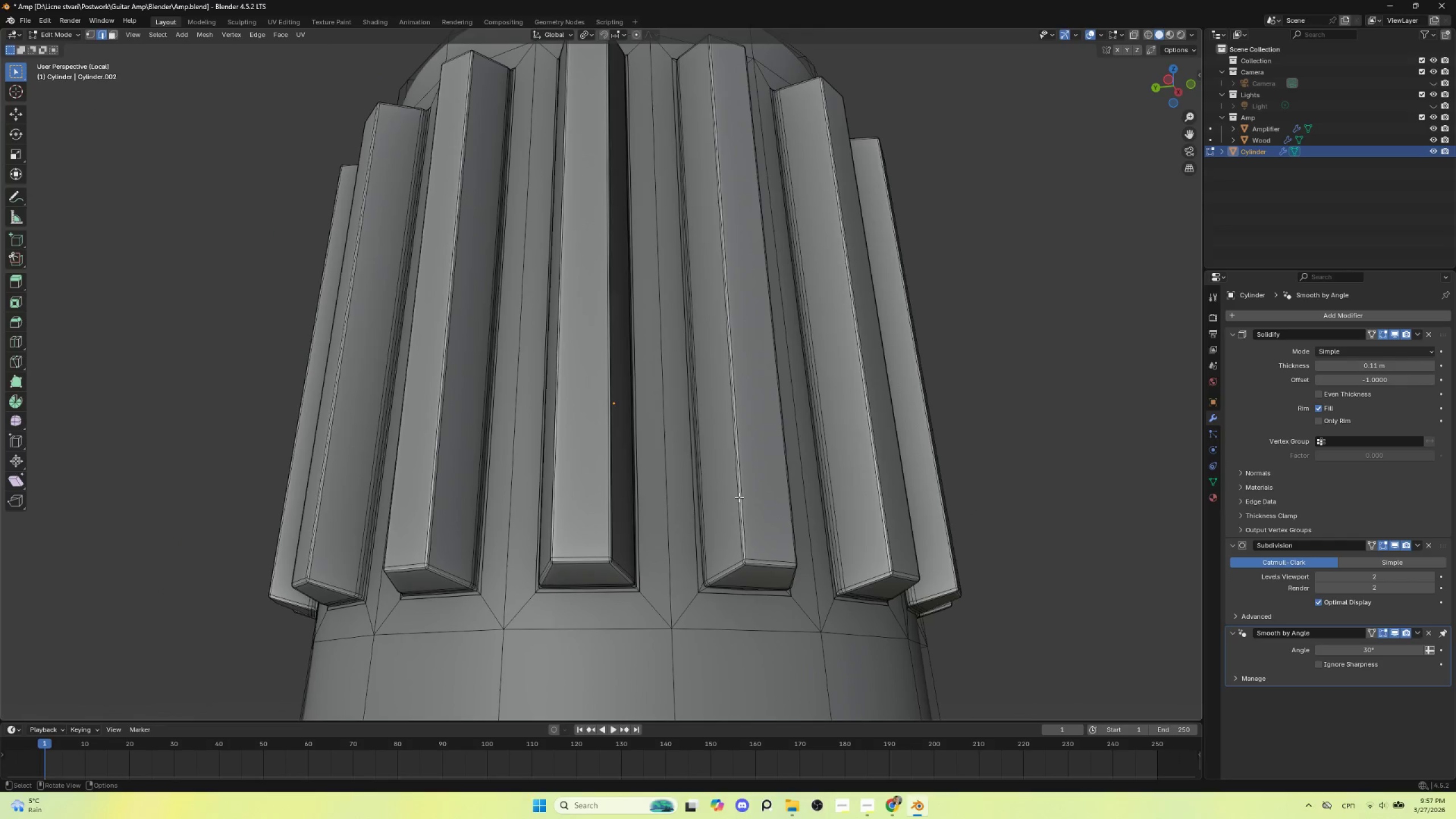 
key(Tab)
 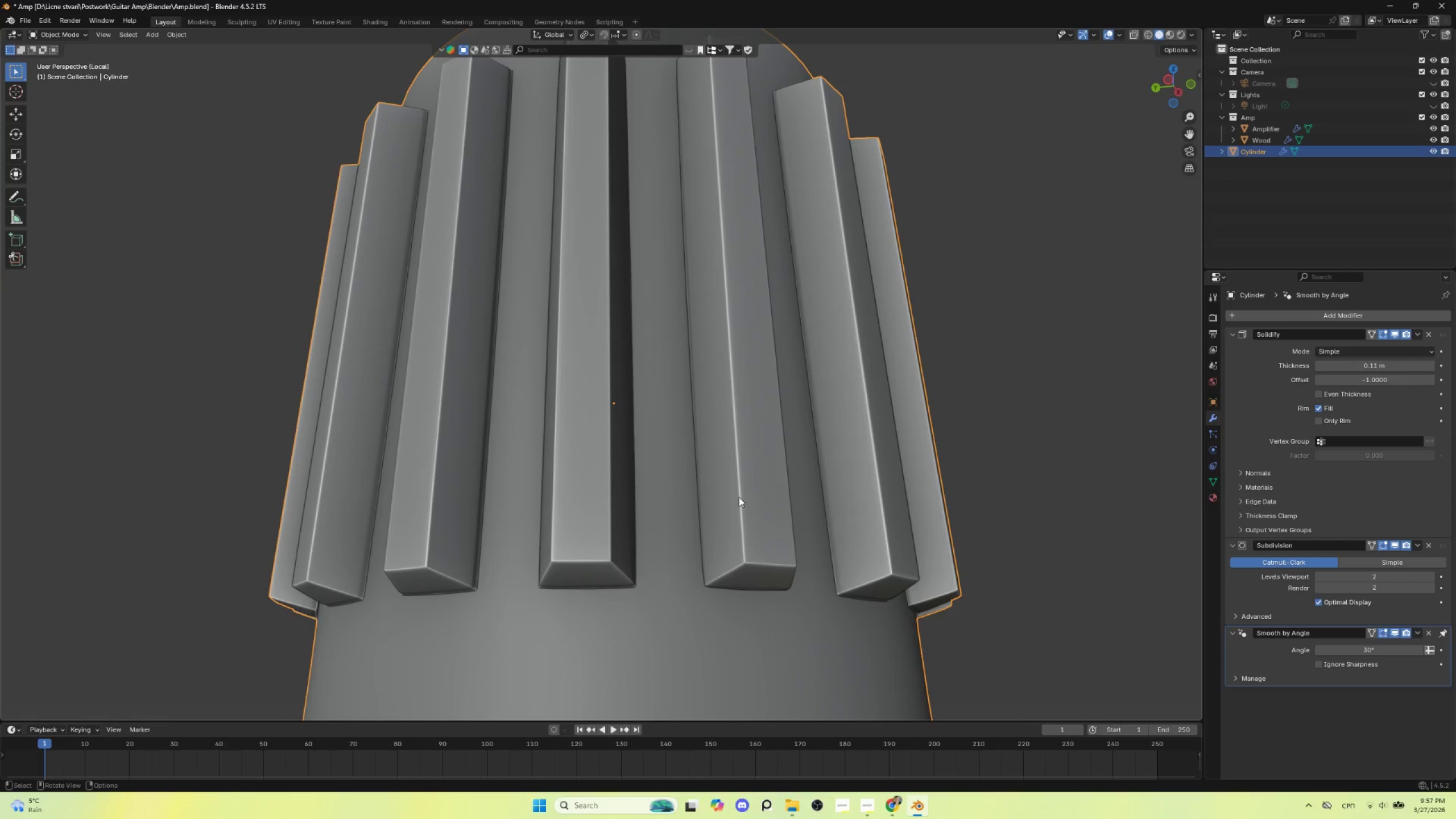 
key(Tab)
 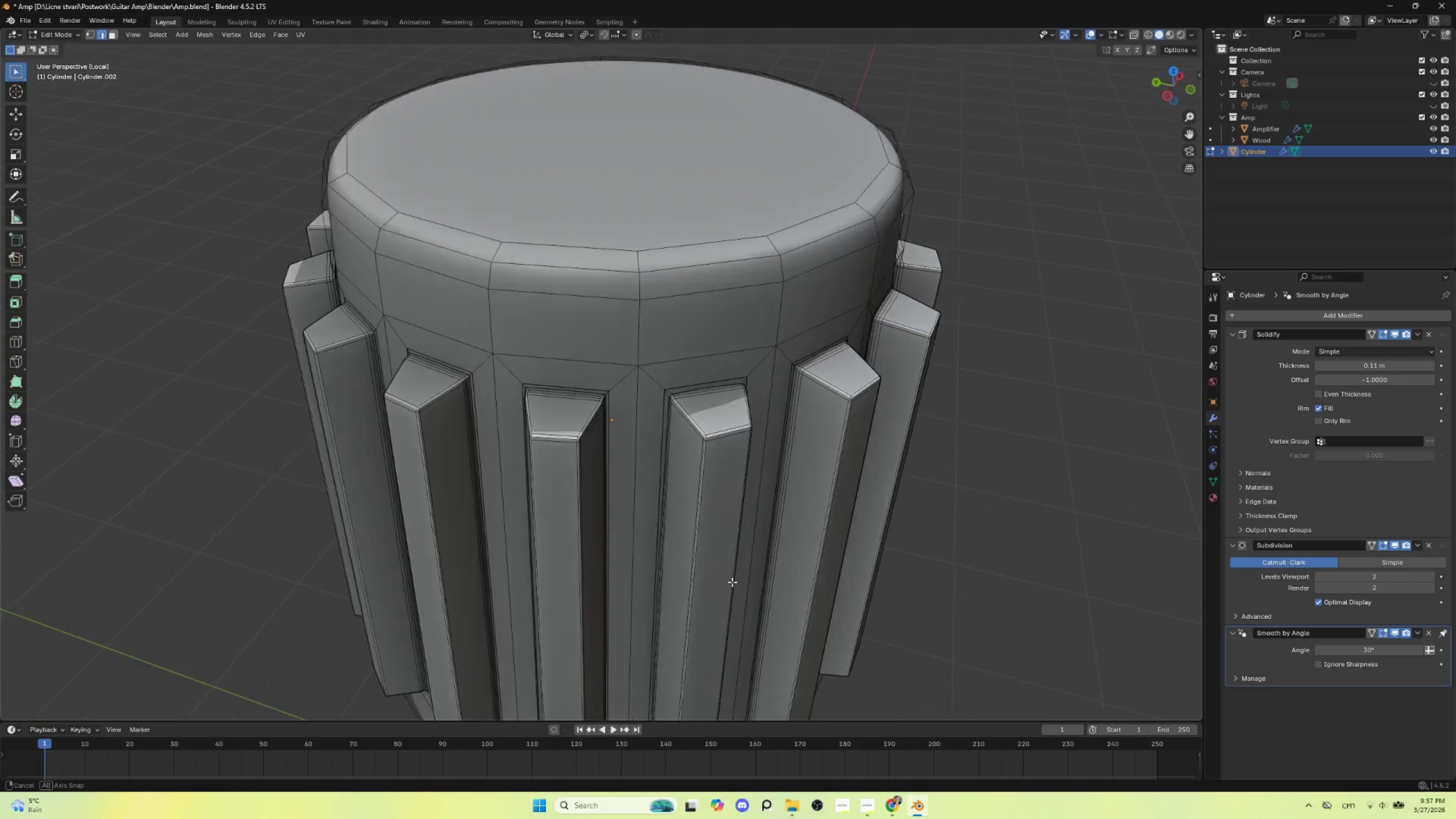 
scroll: coordinate [722, 584], scroll_direction: up, amount: 3.0
 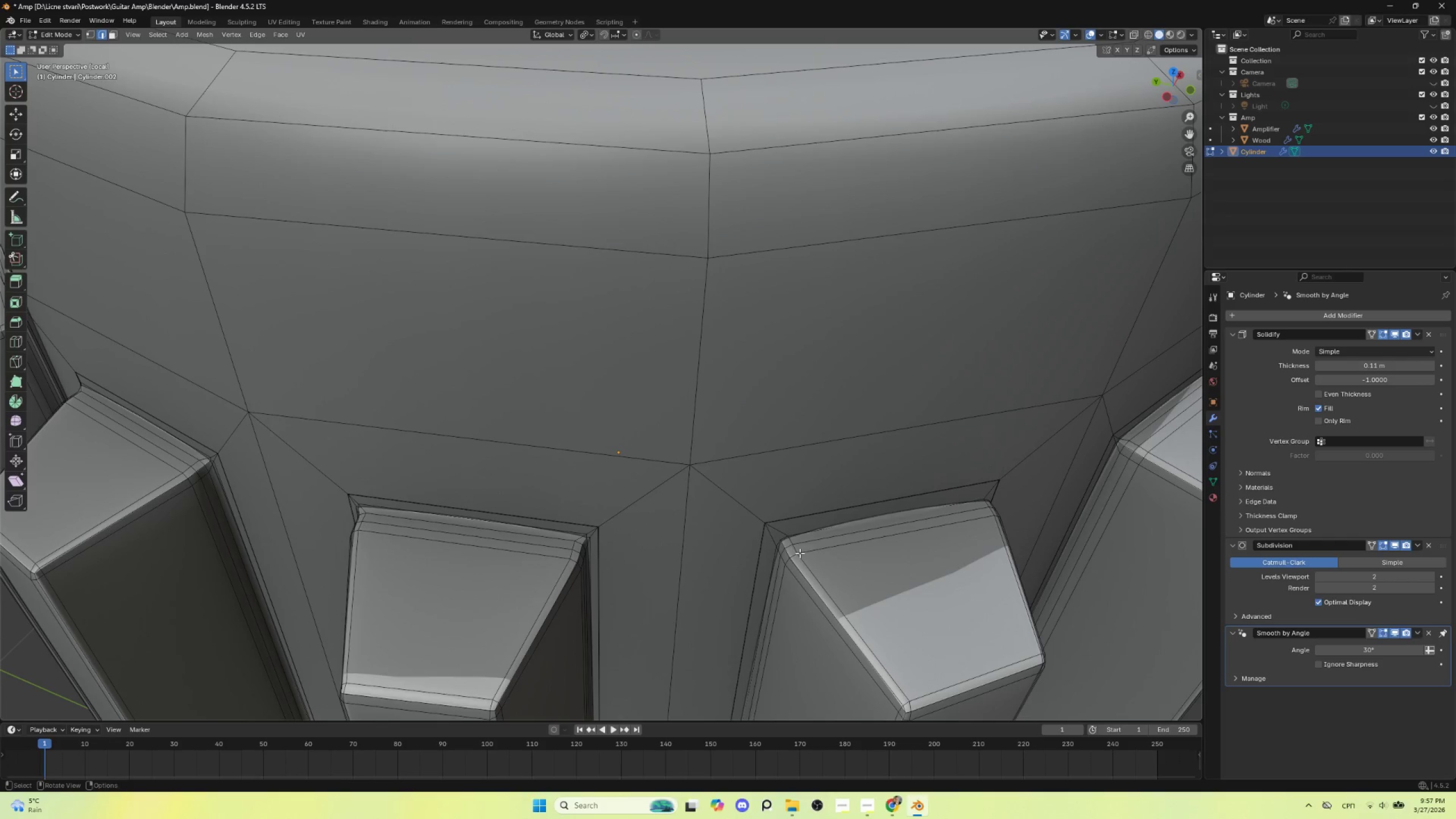 
hold_key(key=AltLeft, duration=0.98)
left_click([808, 533])
 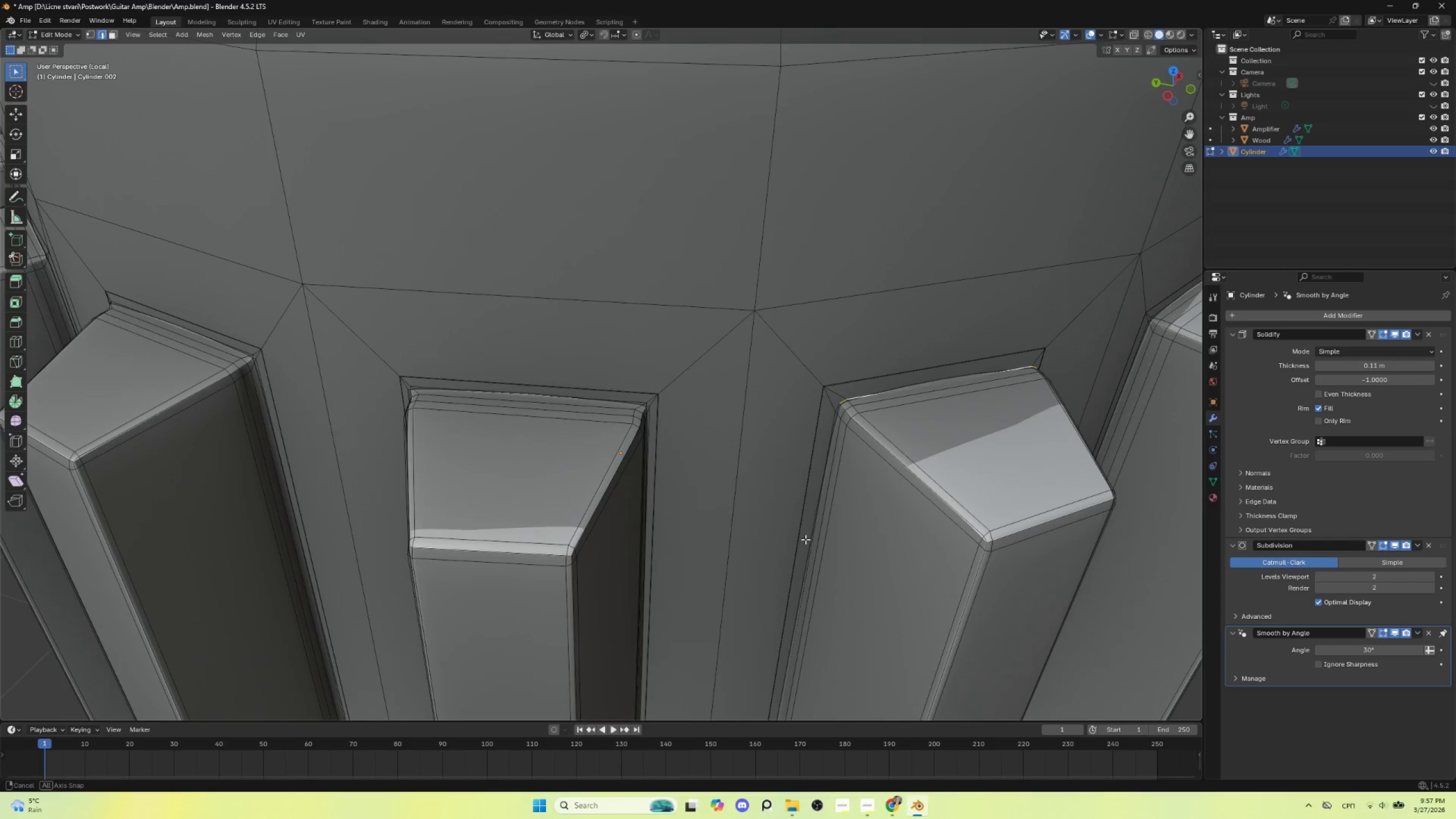 
hold_key(key=AltLeft, duration=0.98)
hold_key(key=ShiftLeft, duration=1.0)
left_click([827, 452])
 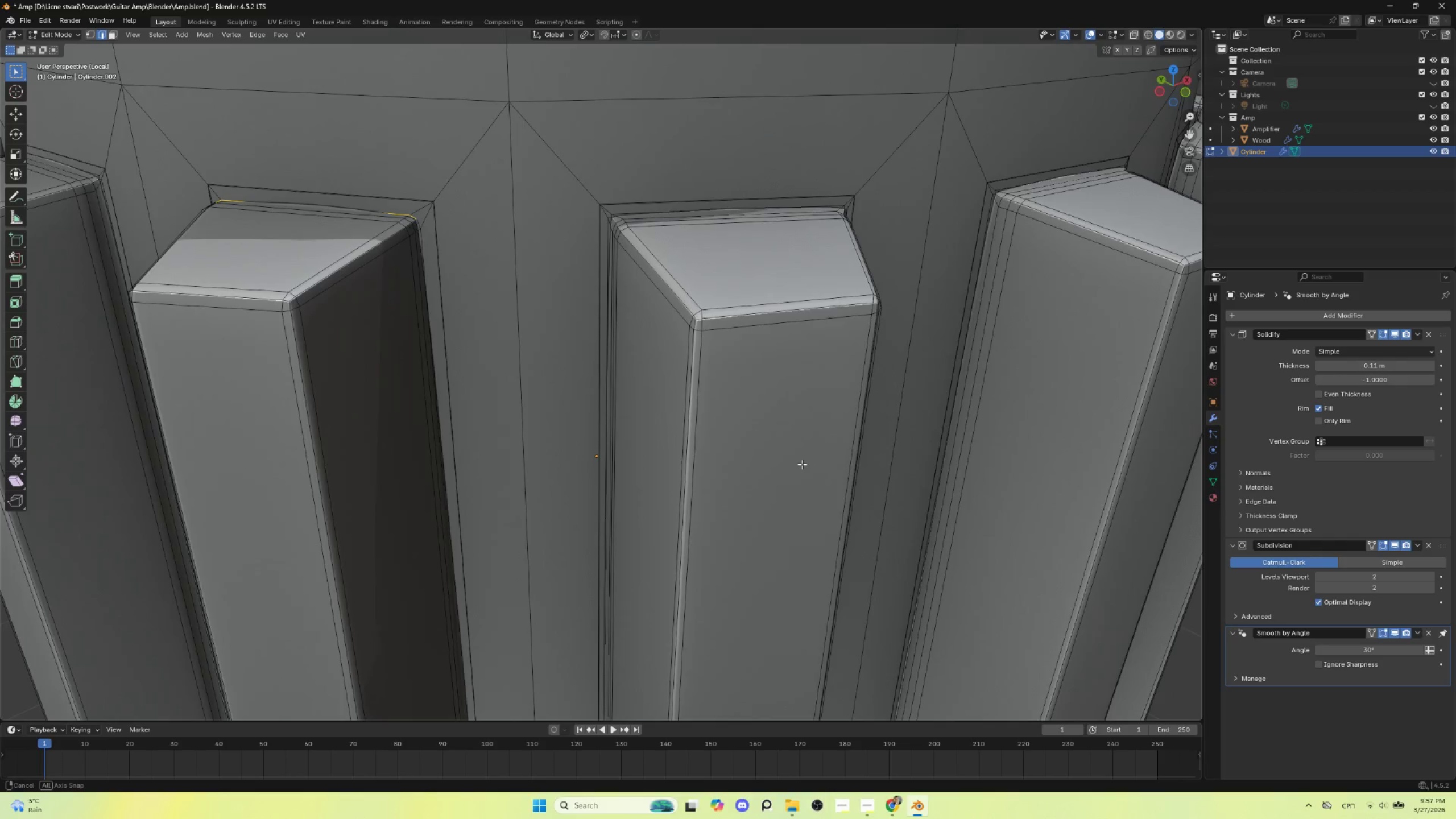 
hold_key(key=ShiftLeft, duration=1.25)
hold_key(key=AltLeft, duration=1.23)
left_click([424, 266])
 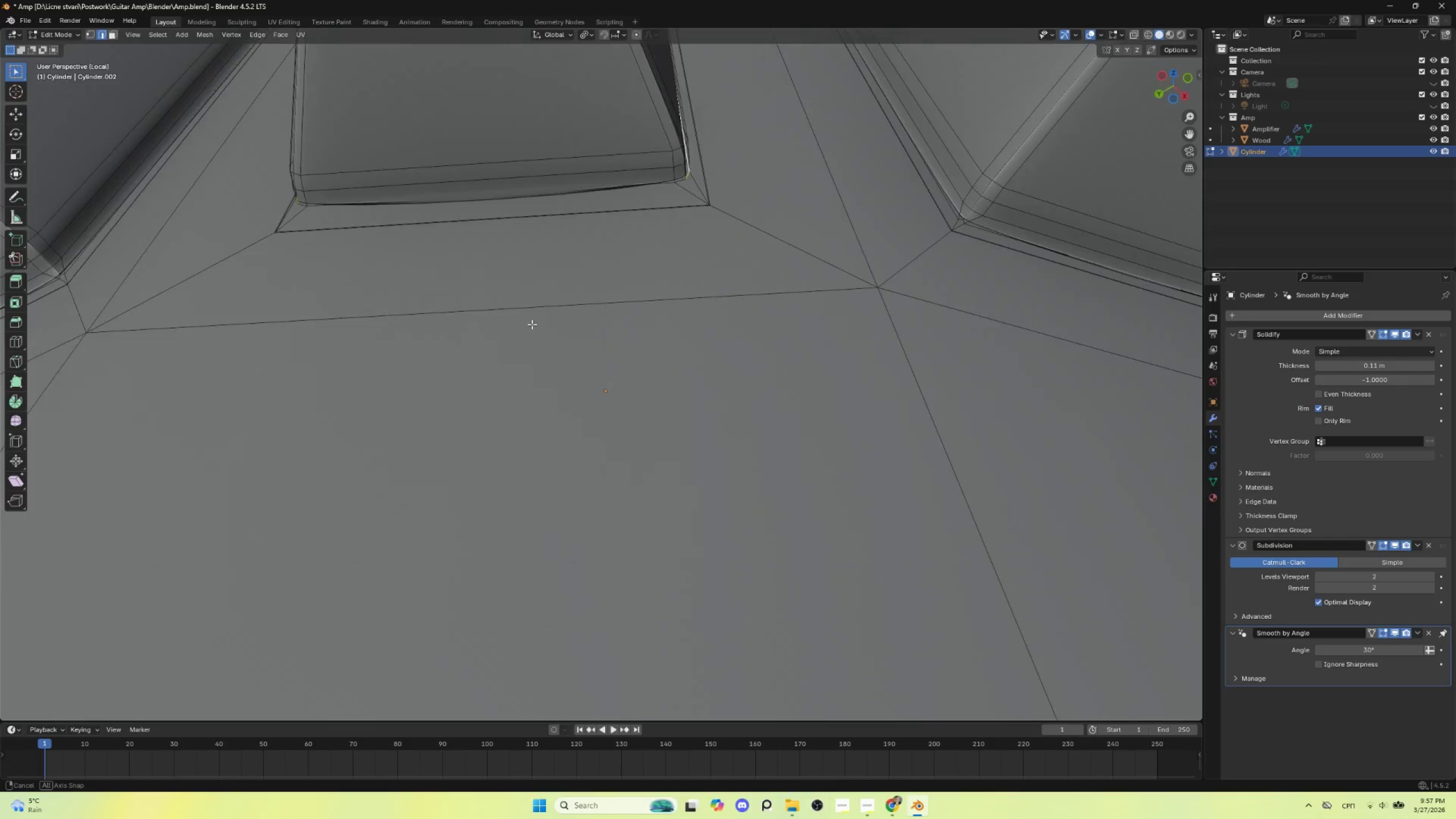 
hold_key(key=ShiftLeft, duration=1.72)
hold_key(key=AltLeft, duration=1.5)
left_click([625, 496])
 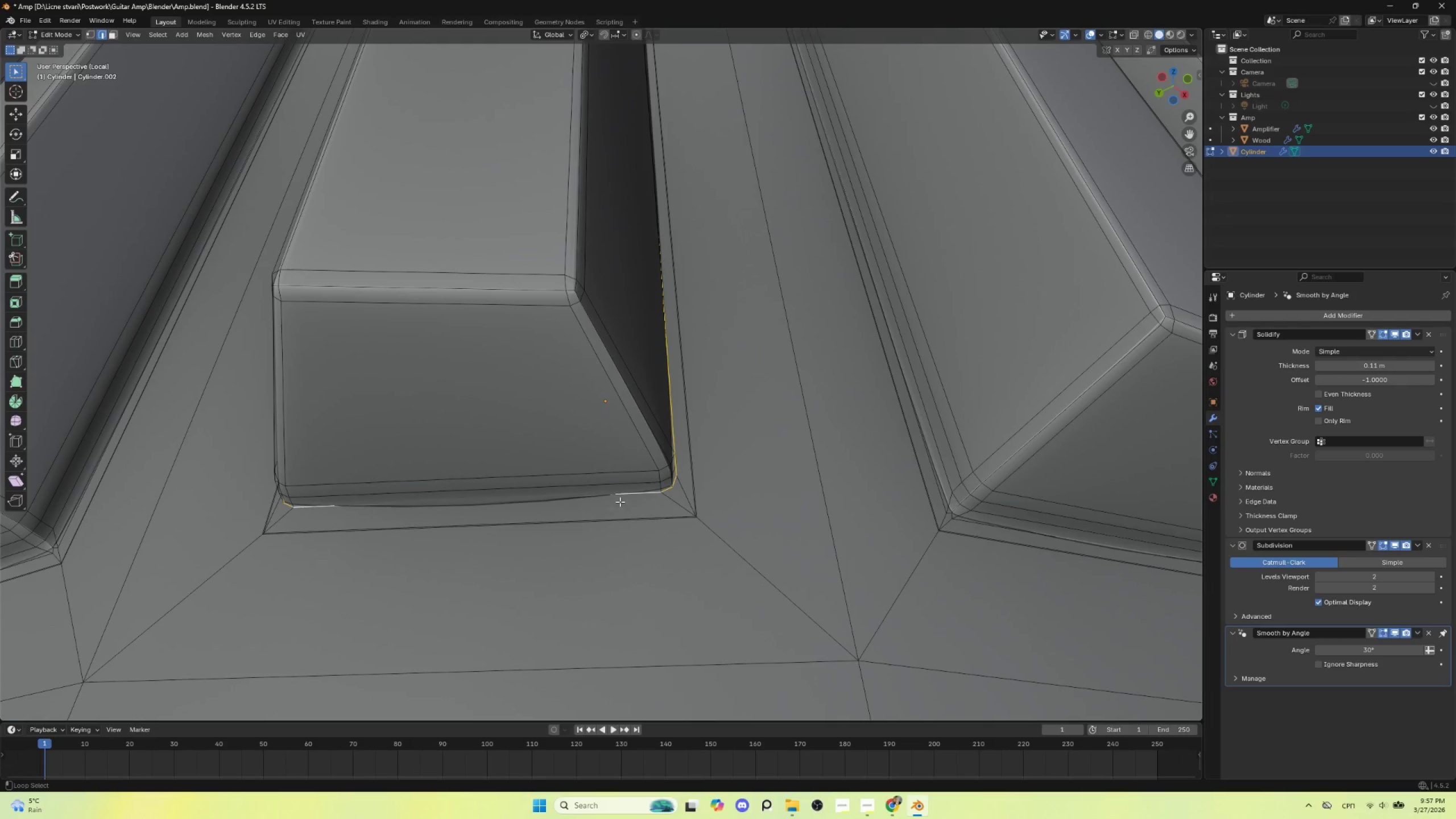 
key(Alt+Shift+AltLeft)
 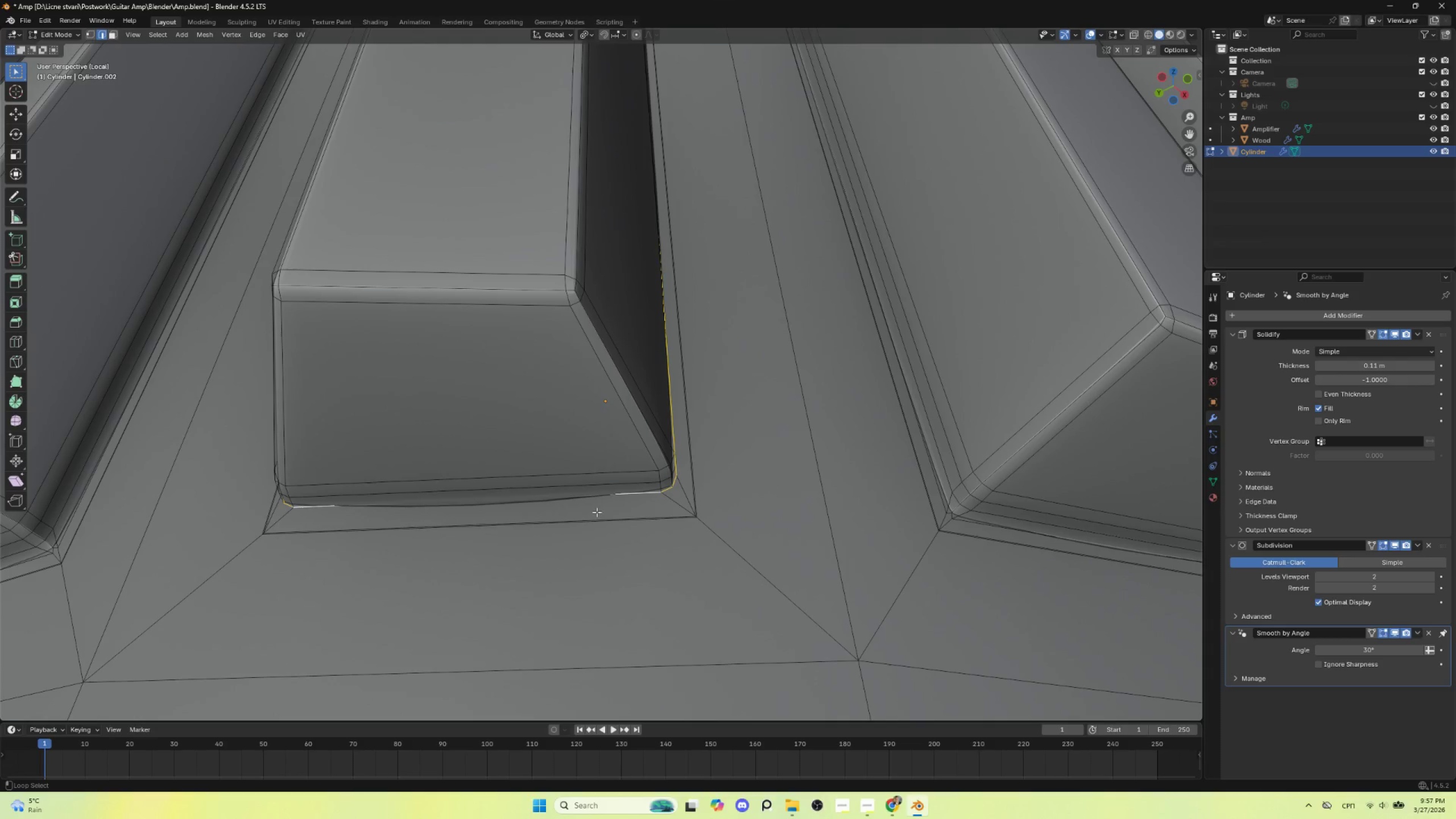 
key(Alt+Shift+AltLeft)
 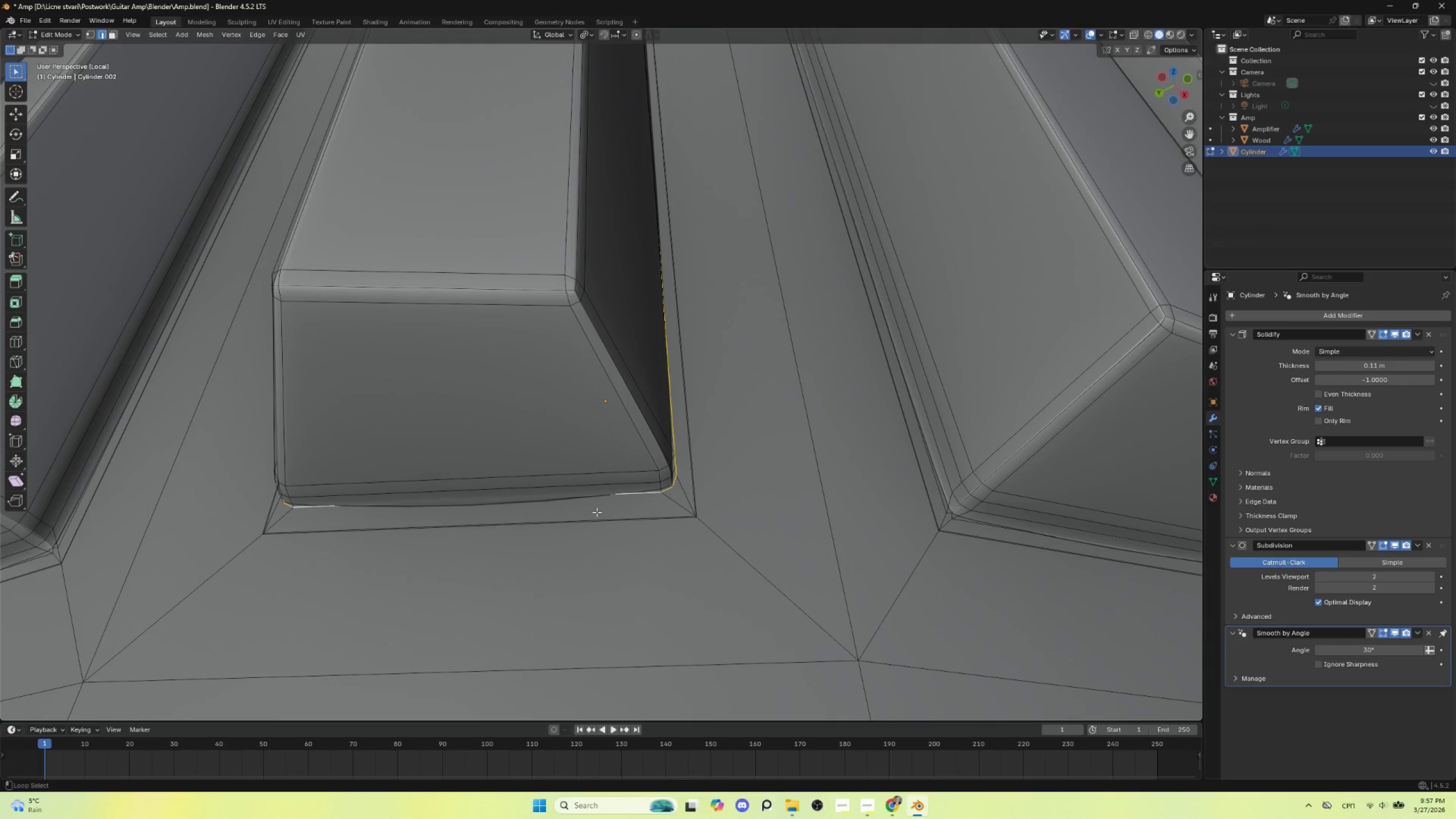 
key(Alt+Shift+AltLeft)
 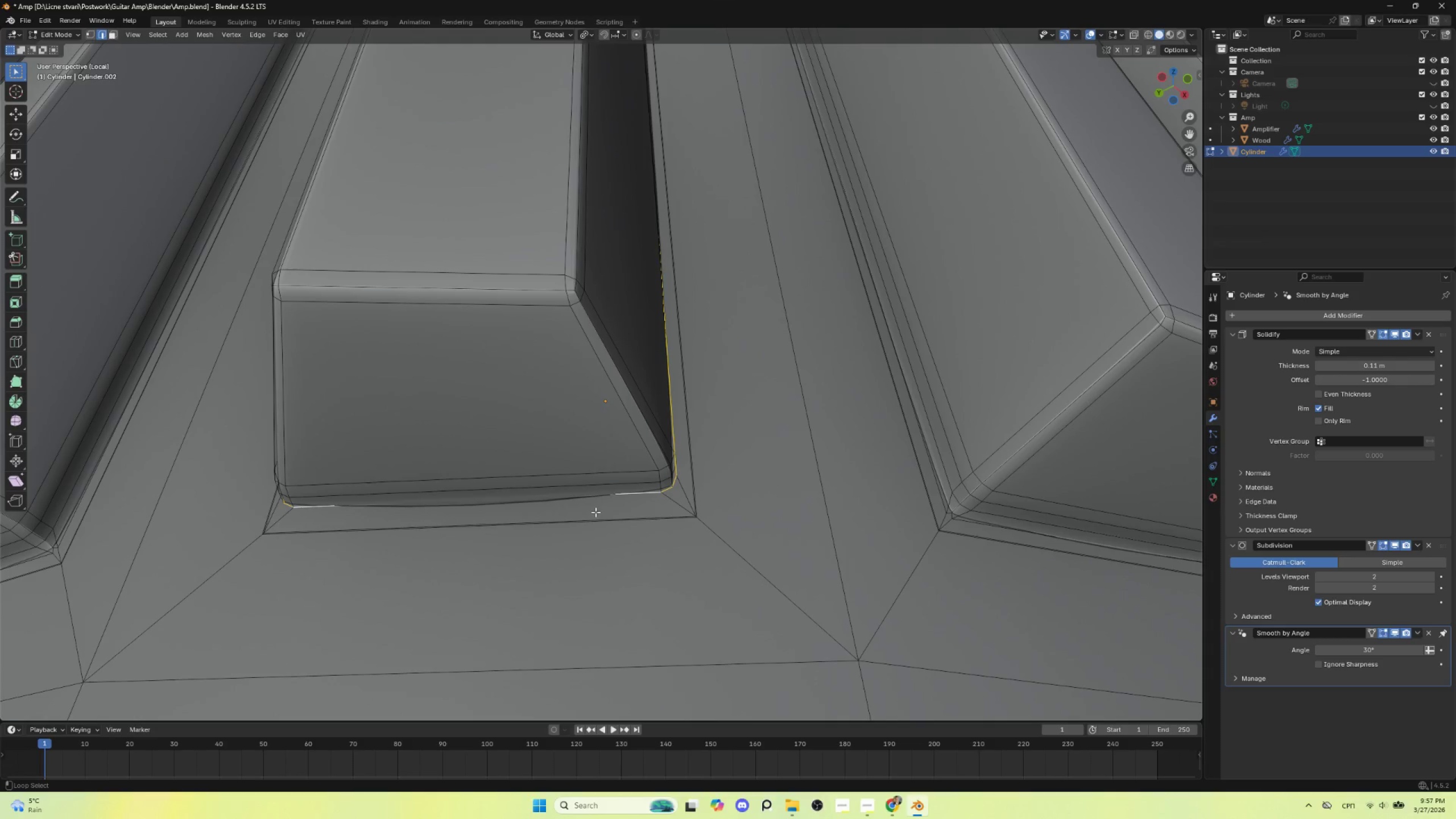 
key(Alt+Shift+AltLeft)
 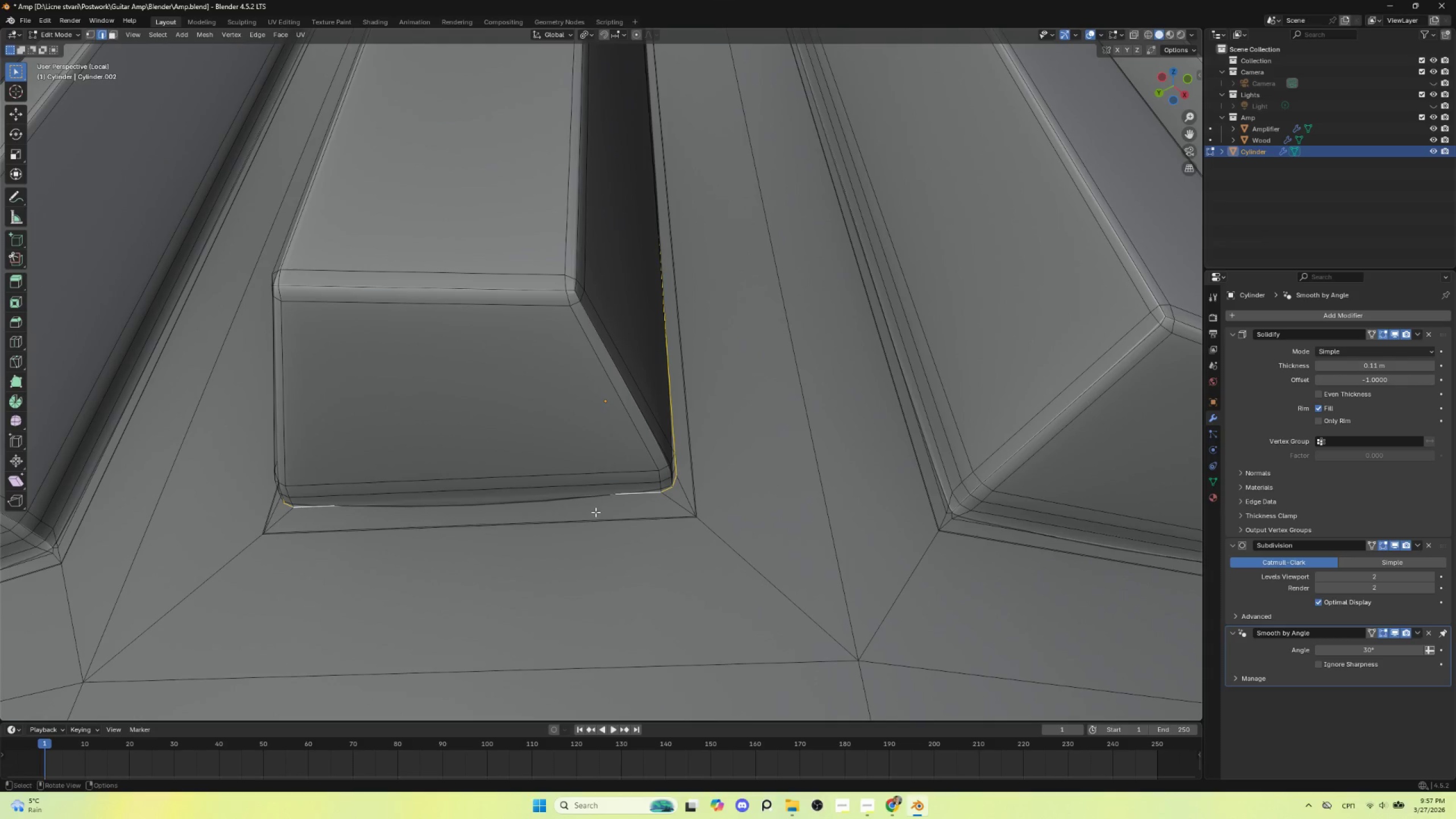 
hold_key(key=AltLeft, duration=4.11)
 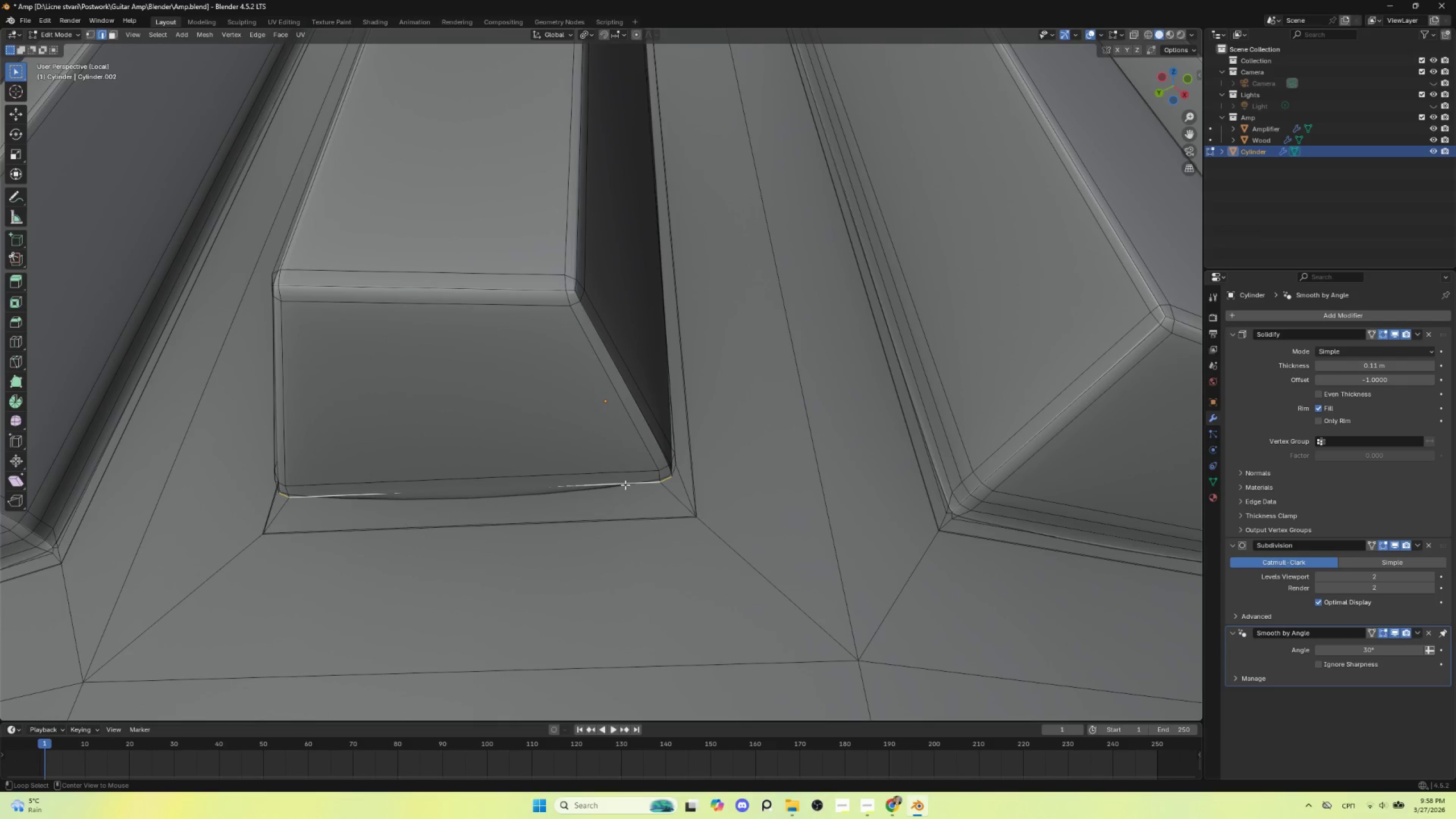 
key(Delete)
 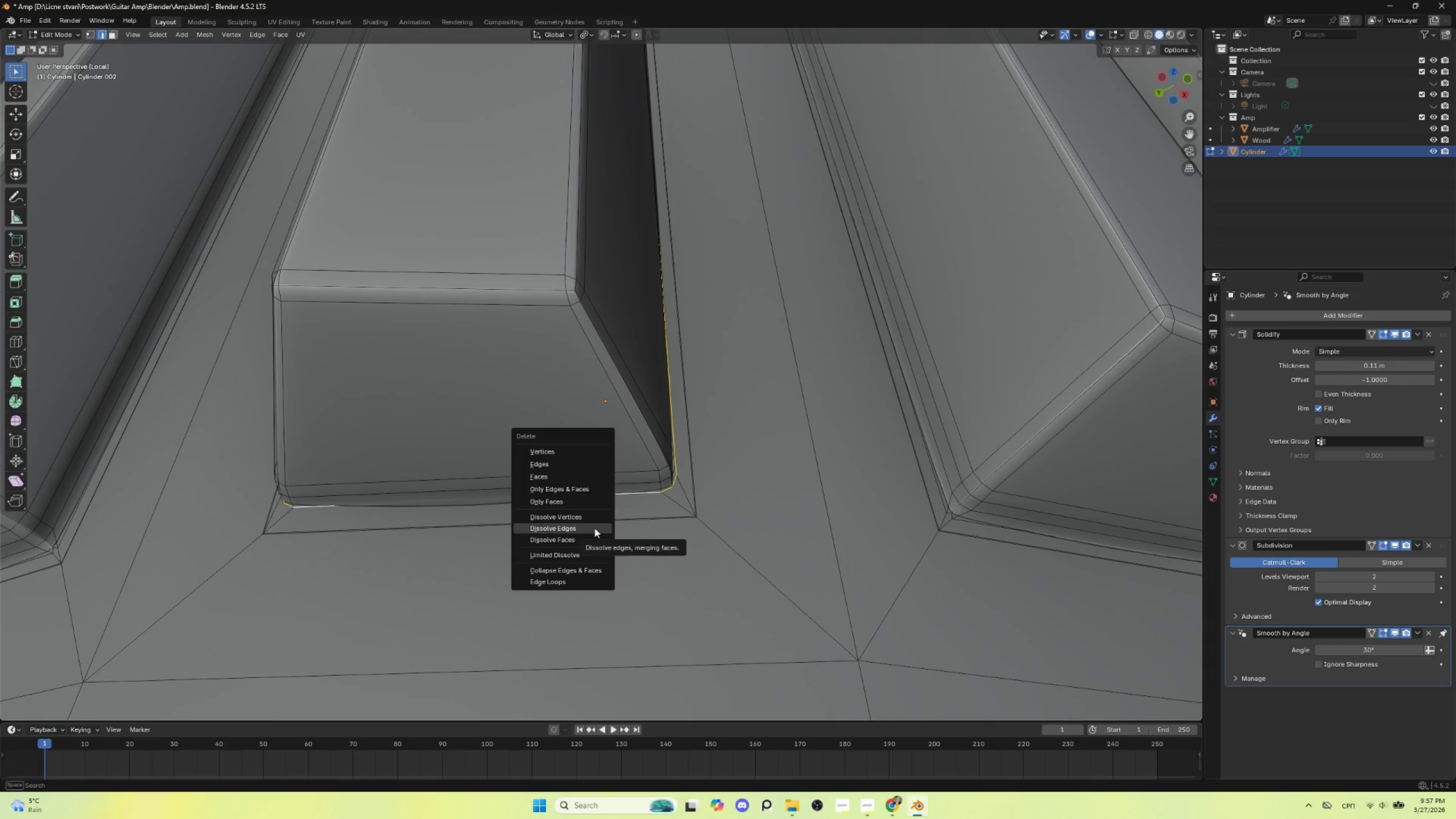 
left_click([594, 528])
 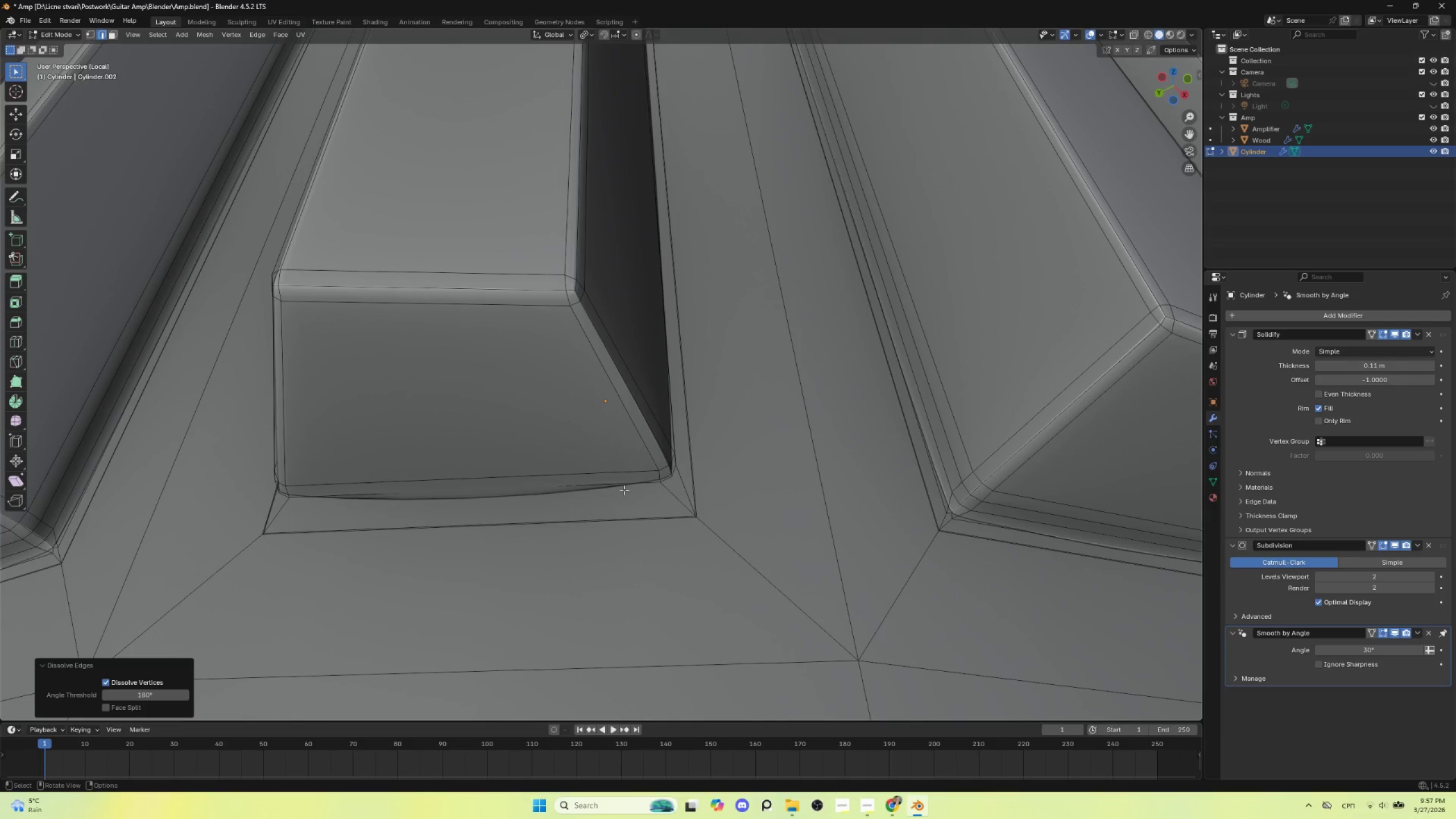 
hold_key(key=AltLeft, duration=0.98)
left_click([625, 485])
 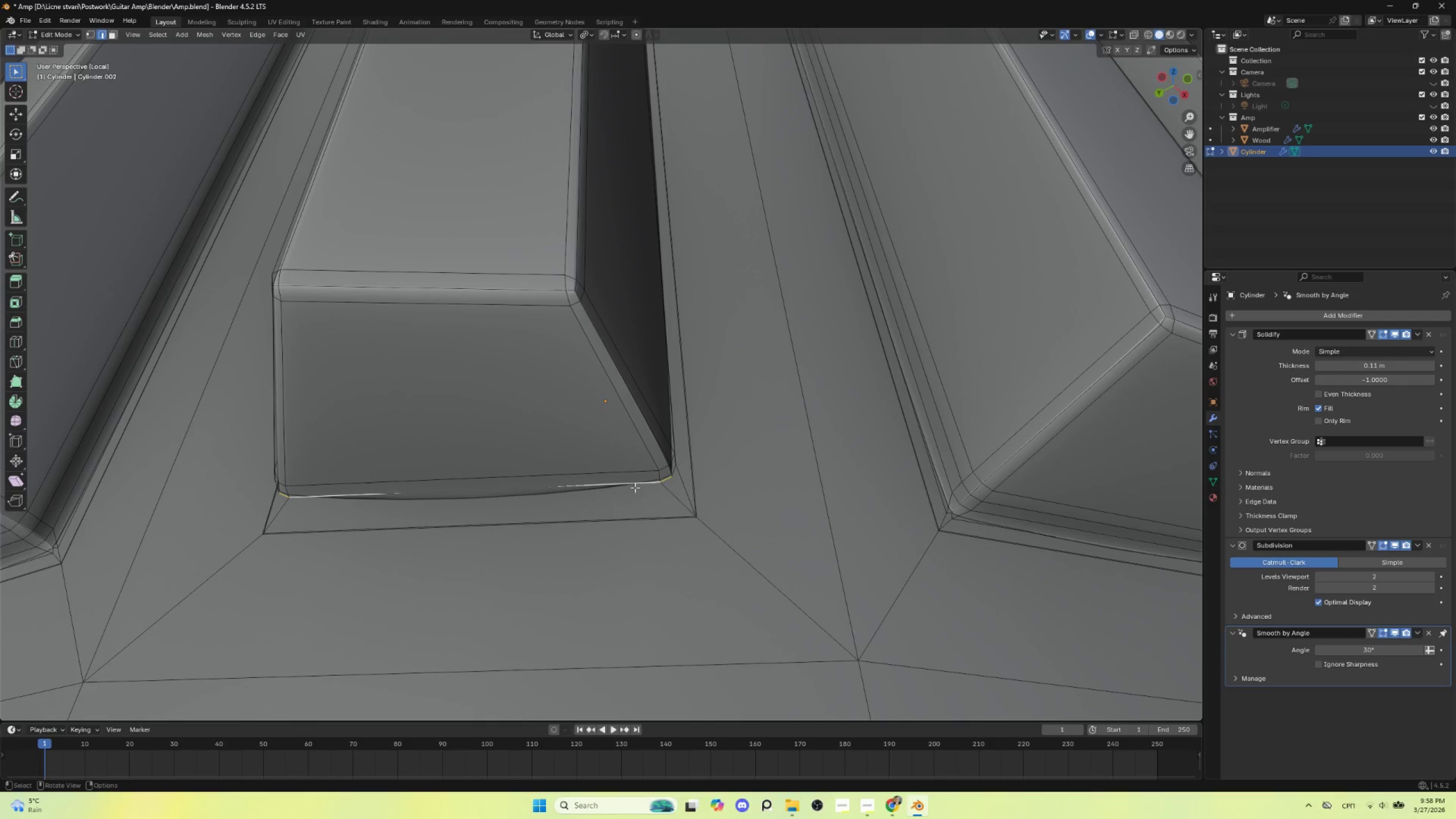 
hold_key(key=AltLeft, duration=0.73)
hold_key(key=ShiftLeft, duration=0.73)
left_click([676, 435])
 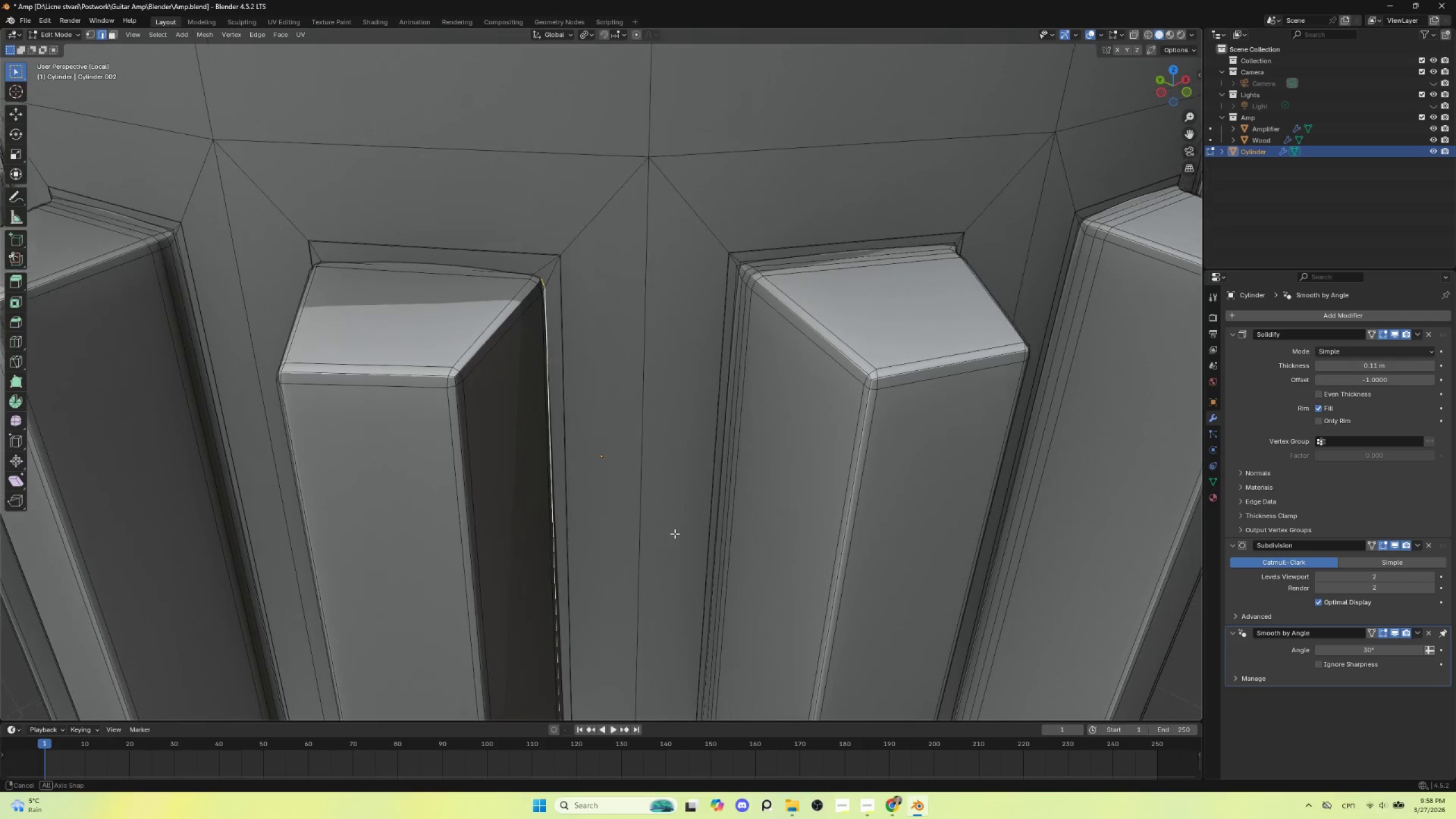 
hold_key(key=AltLeft, duration=1.17)
hold_key(key=ShiftLeft, duration=1.17)
left_click([488, 270])
 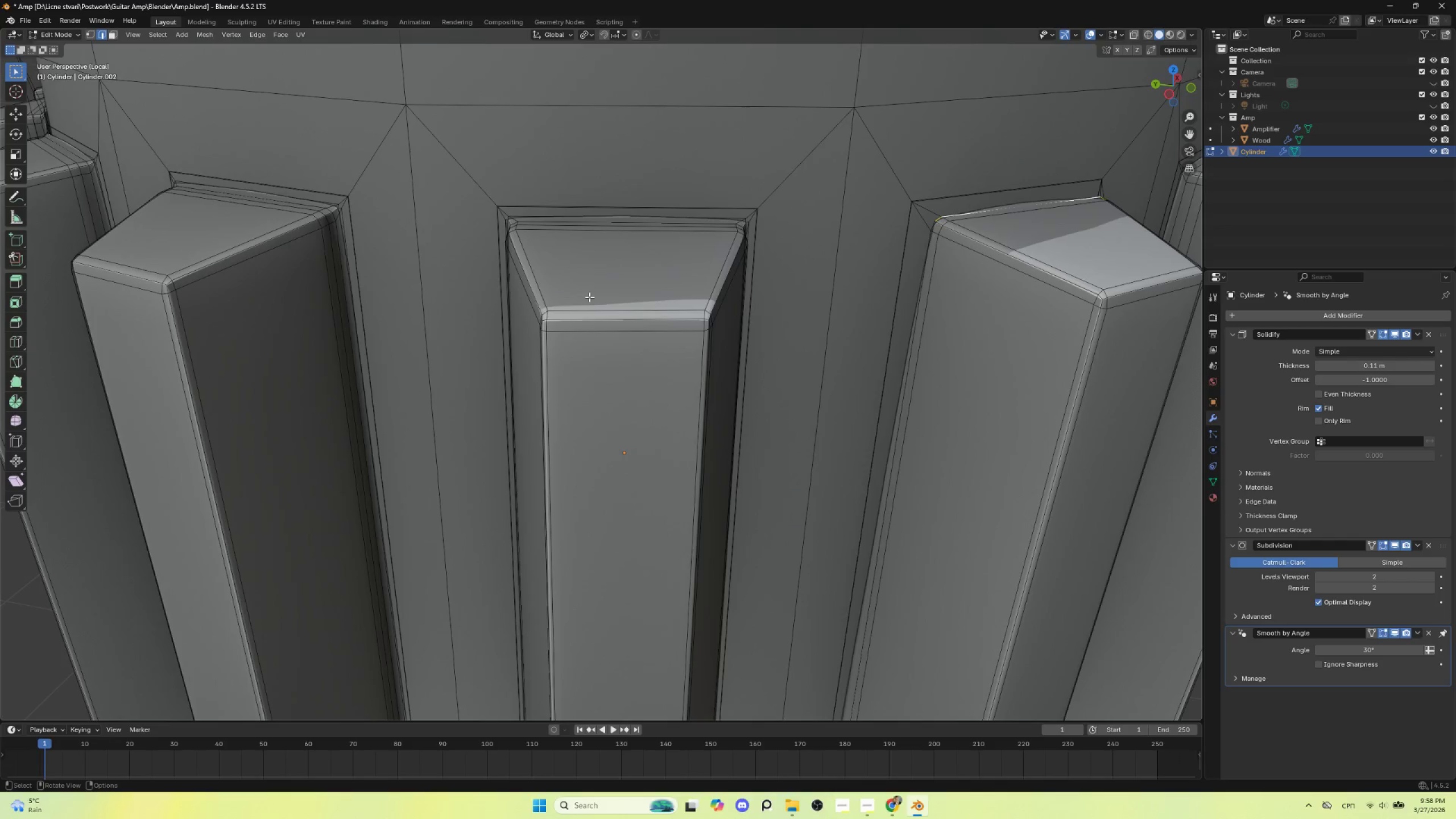 
hold_key(key=ShiftLeft, duration=1.55)
hold_key(key=AltLeft, duration=1.5)
left_click([923, 272])
 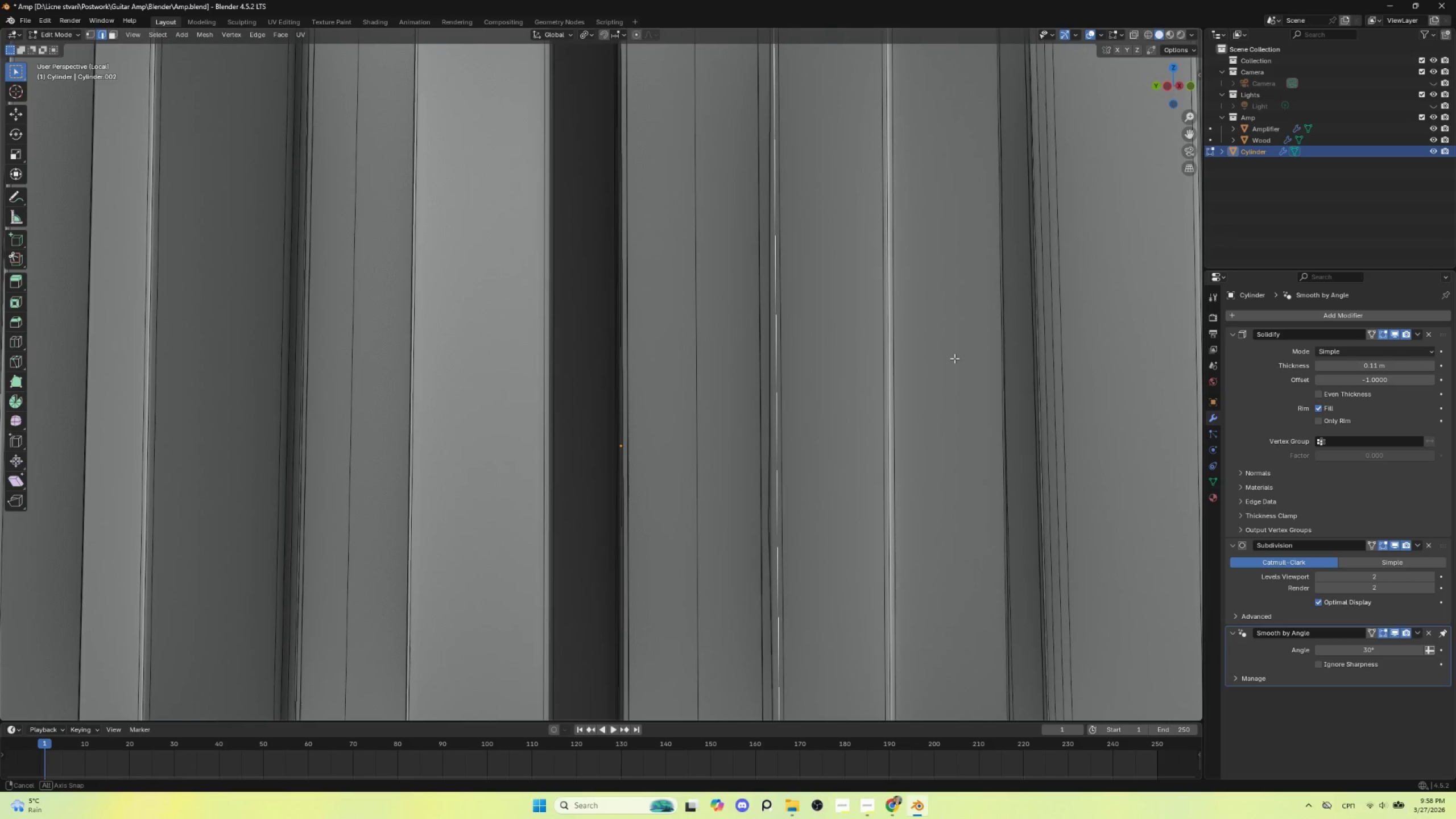 
scroll: coordinate [954, 358], scroll_direction: down, amount: 1.0
 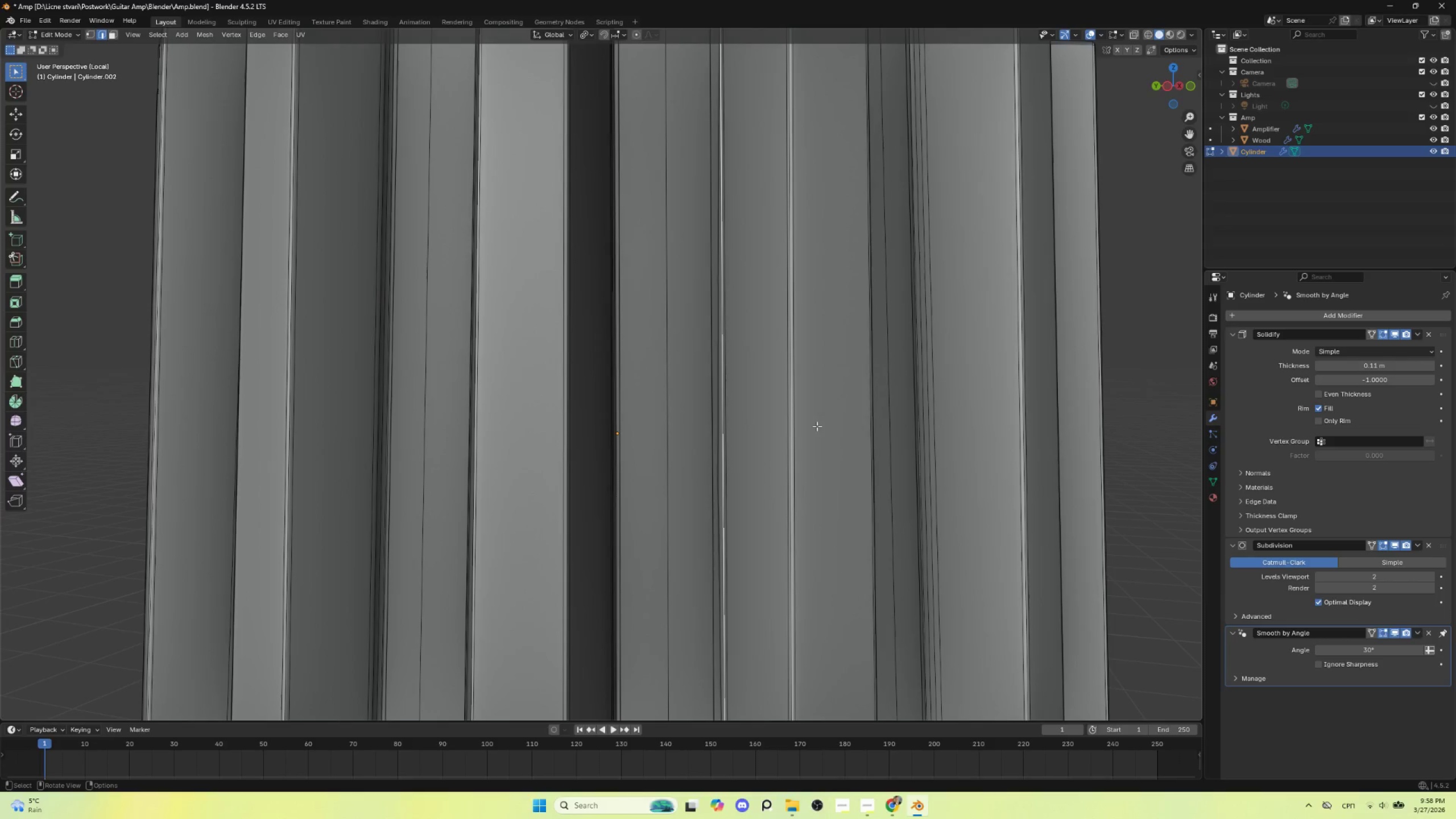 
key(Delete)
 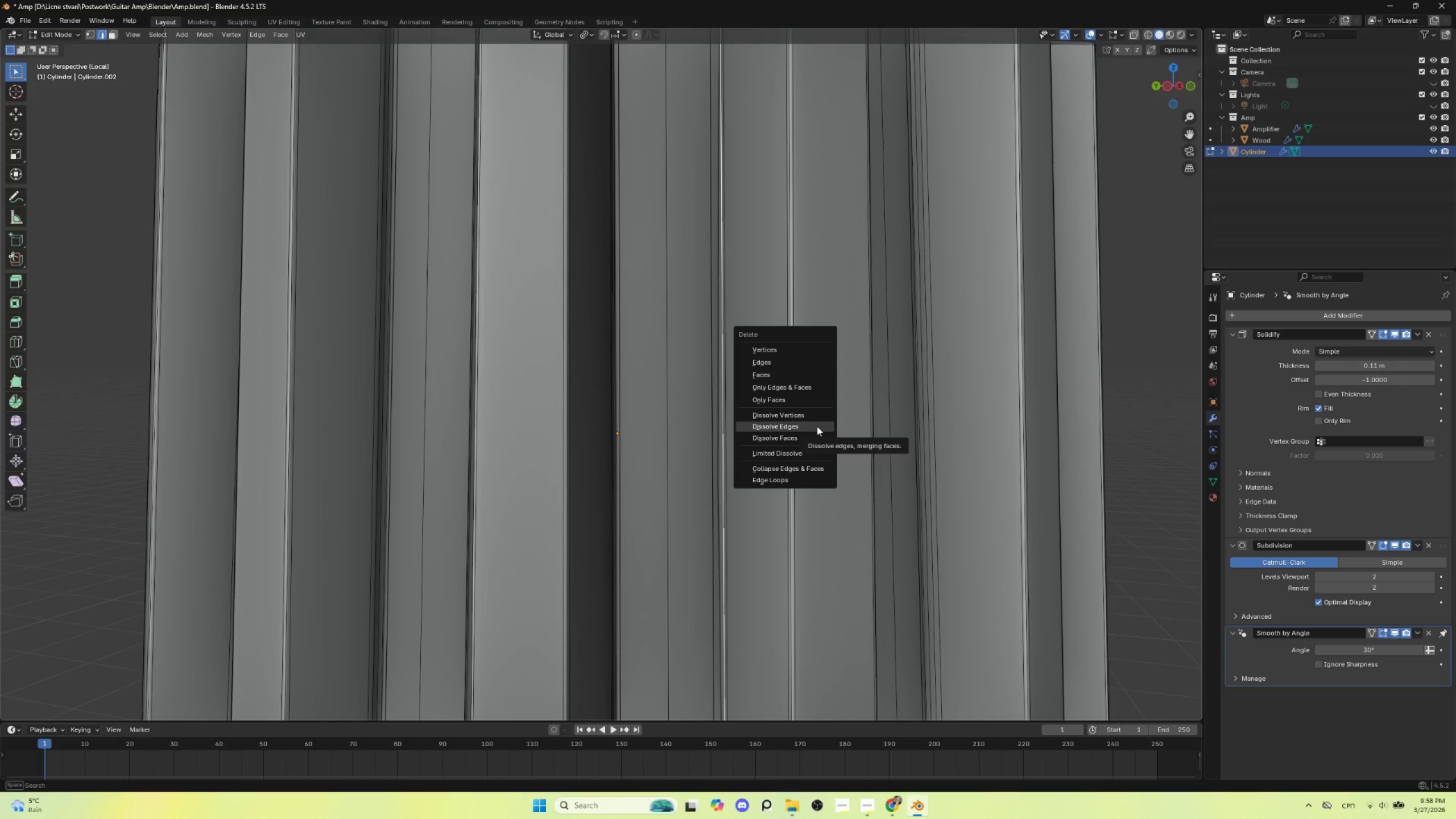 
left_click([817, 426])
 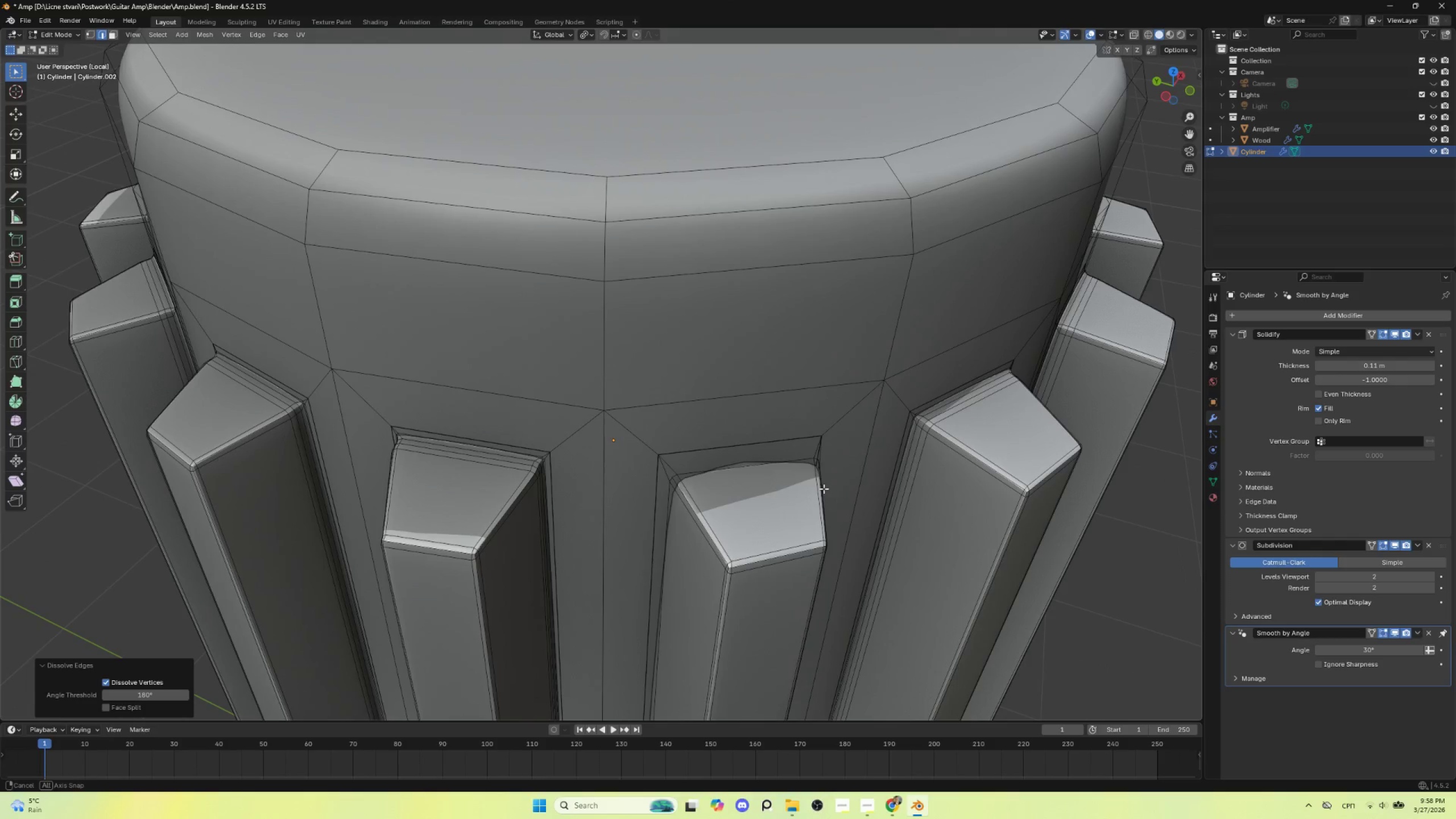 
hold_key(key=AltLeft, duration=1.02)
left_click([752, 467])
 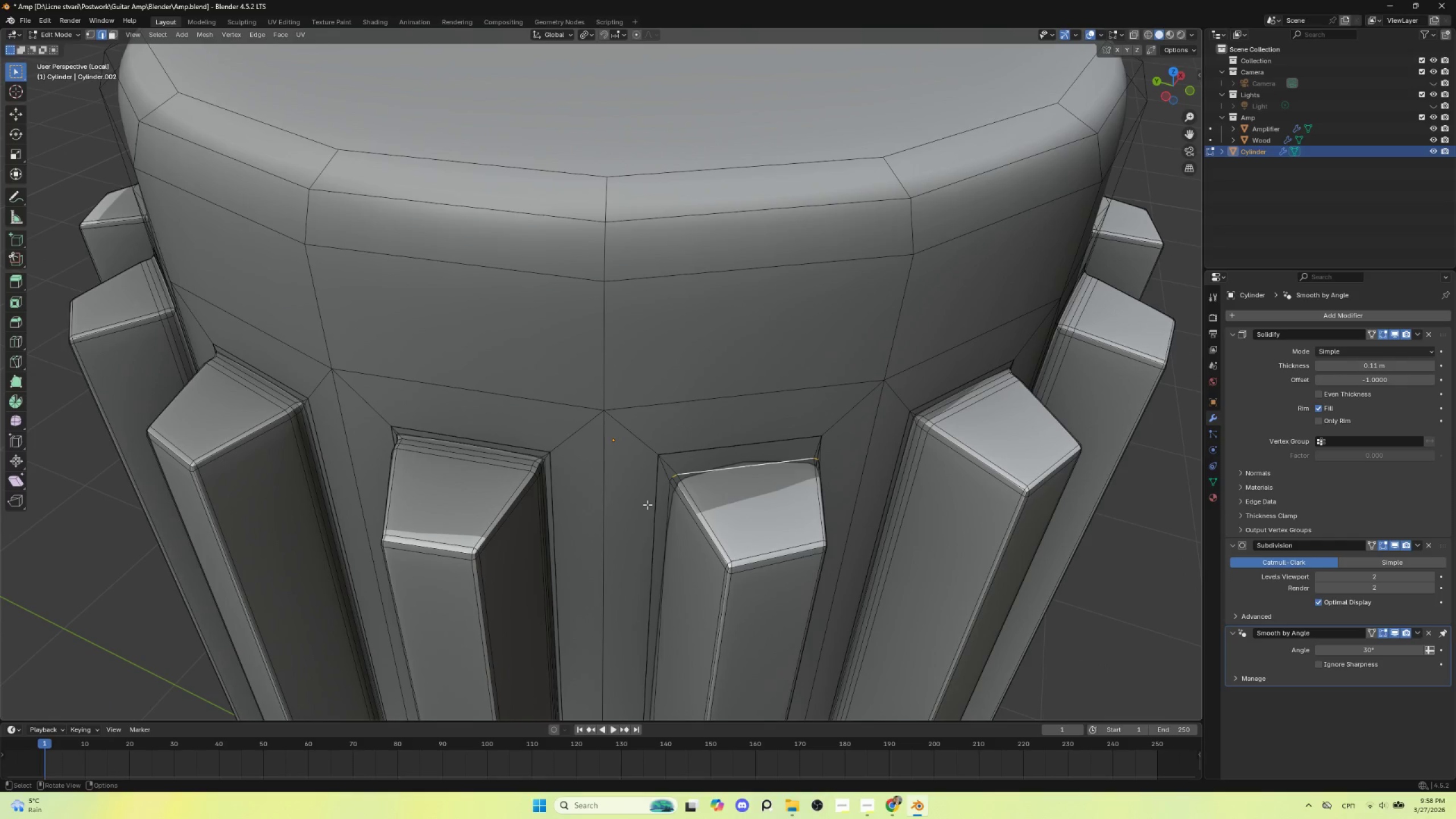 
hold_key(key=ShiftLeft, duration=0.91)
hold_key(key=AltLeft, duration=0.86)
left_click([667, 494])
 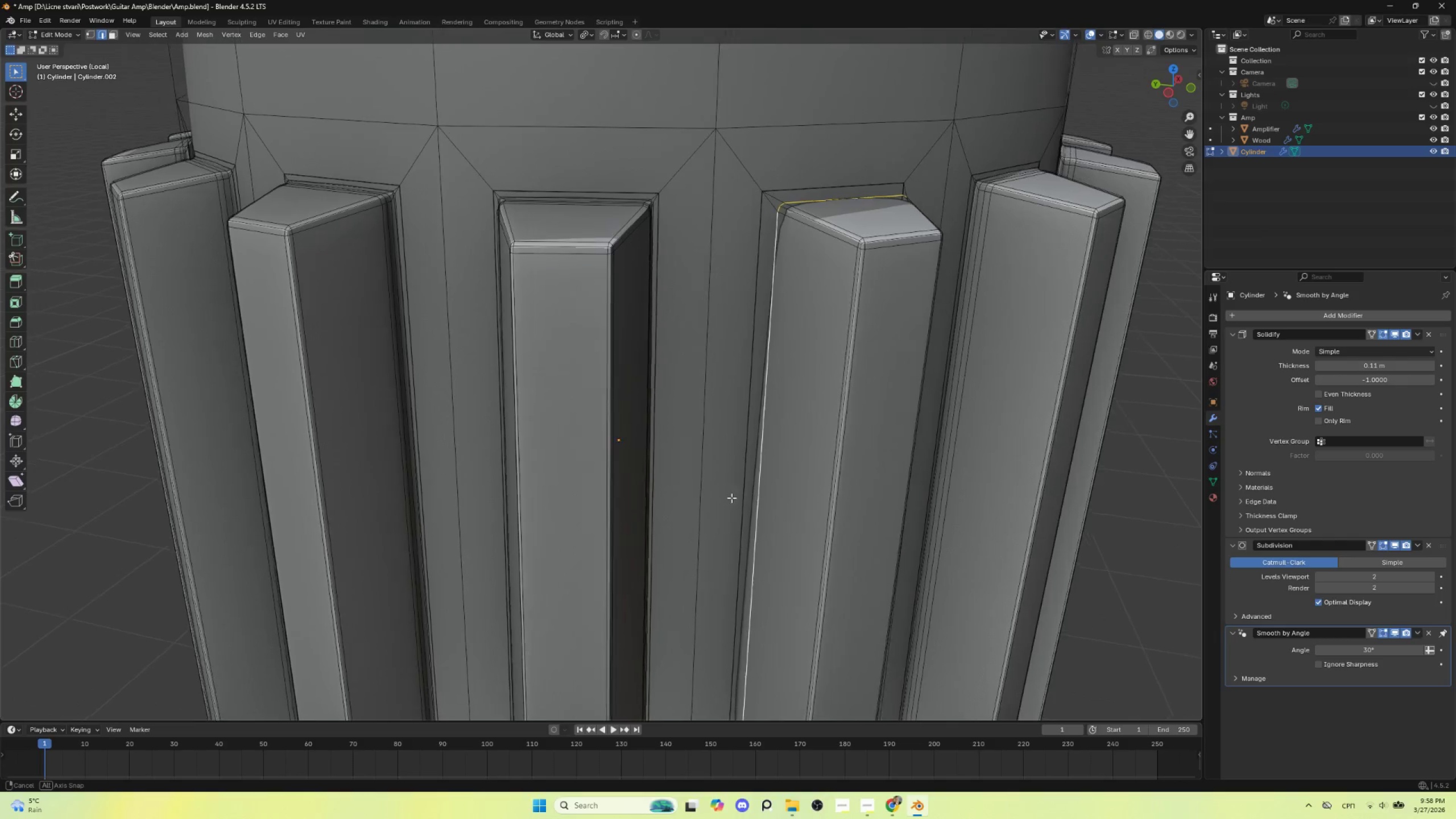 
key(Tab)
 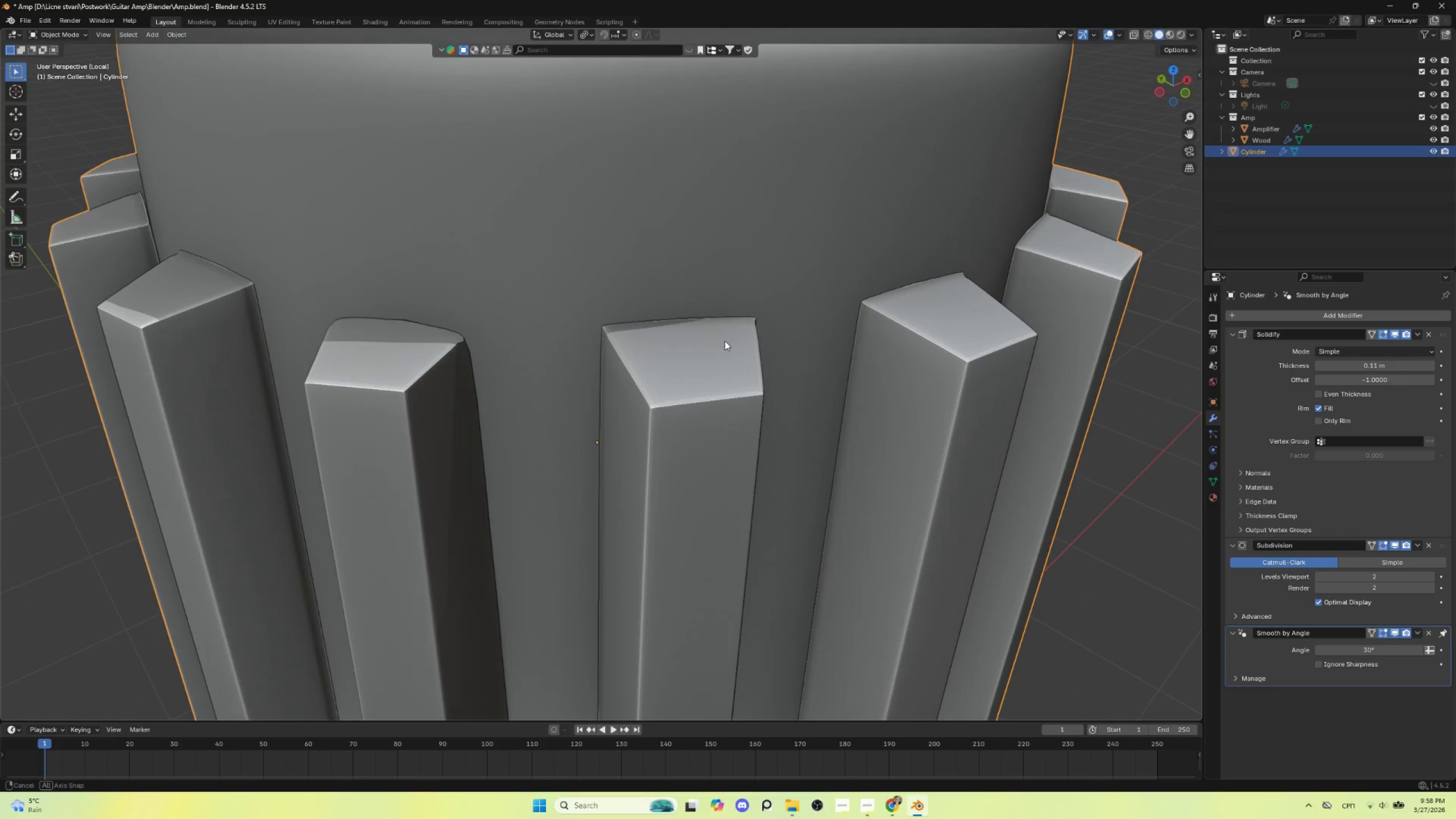 
key(Tab)
 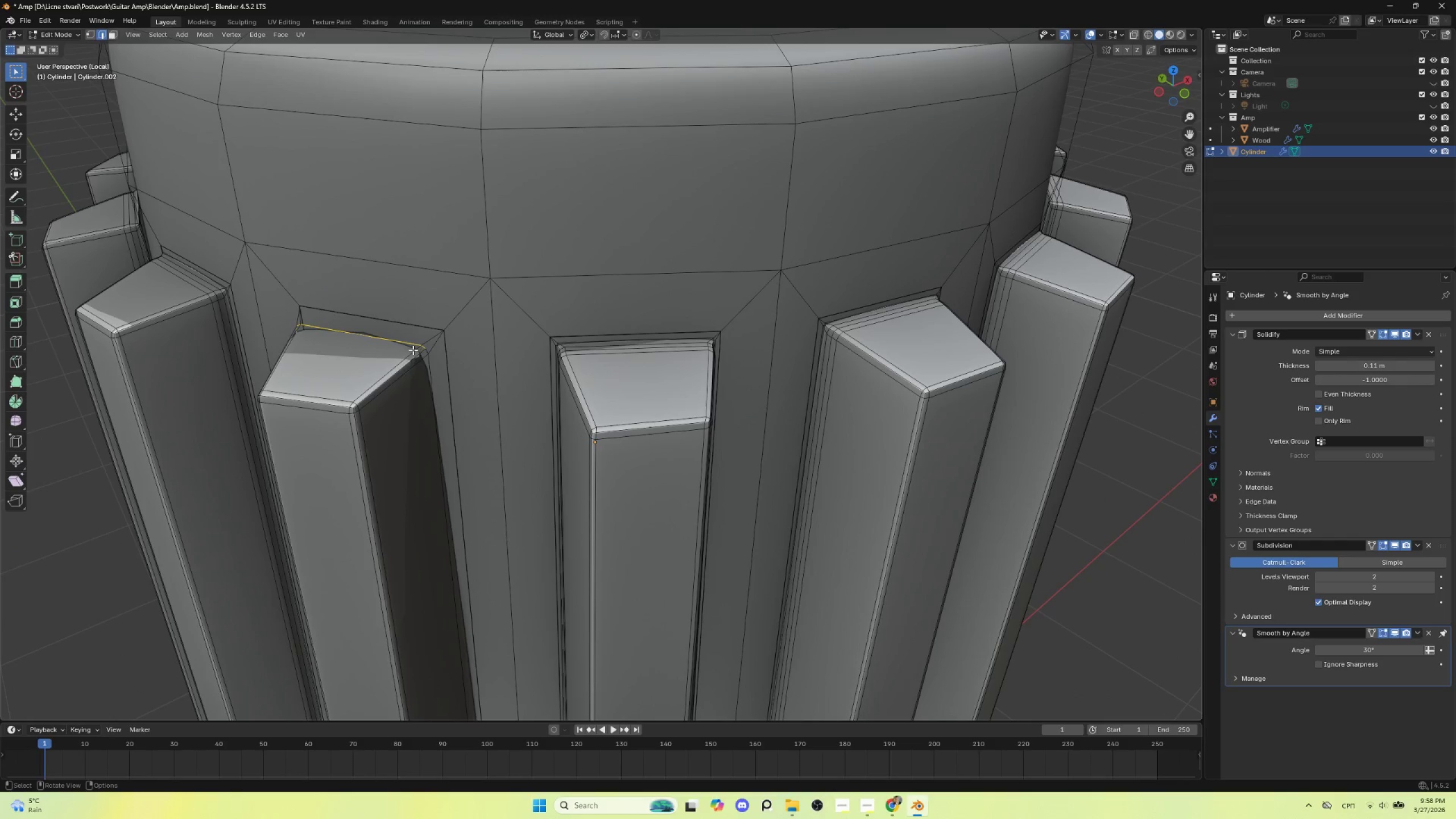 
hold_key(key=ShiftLeft, duration=0.56)
hold_key(key=AltLeft, duration=0.53)
left_click([433, 378])
 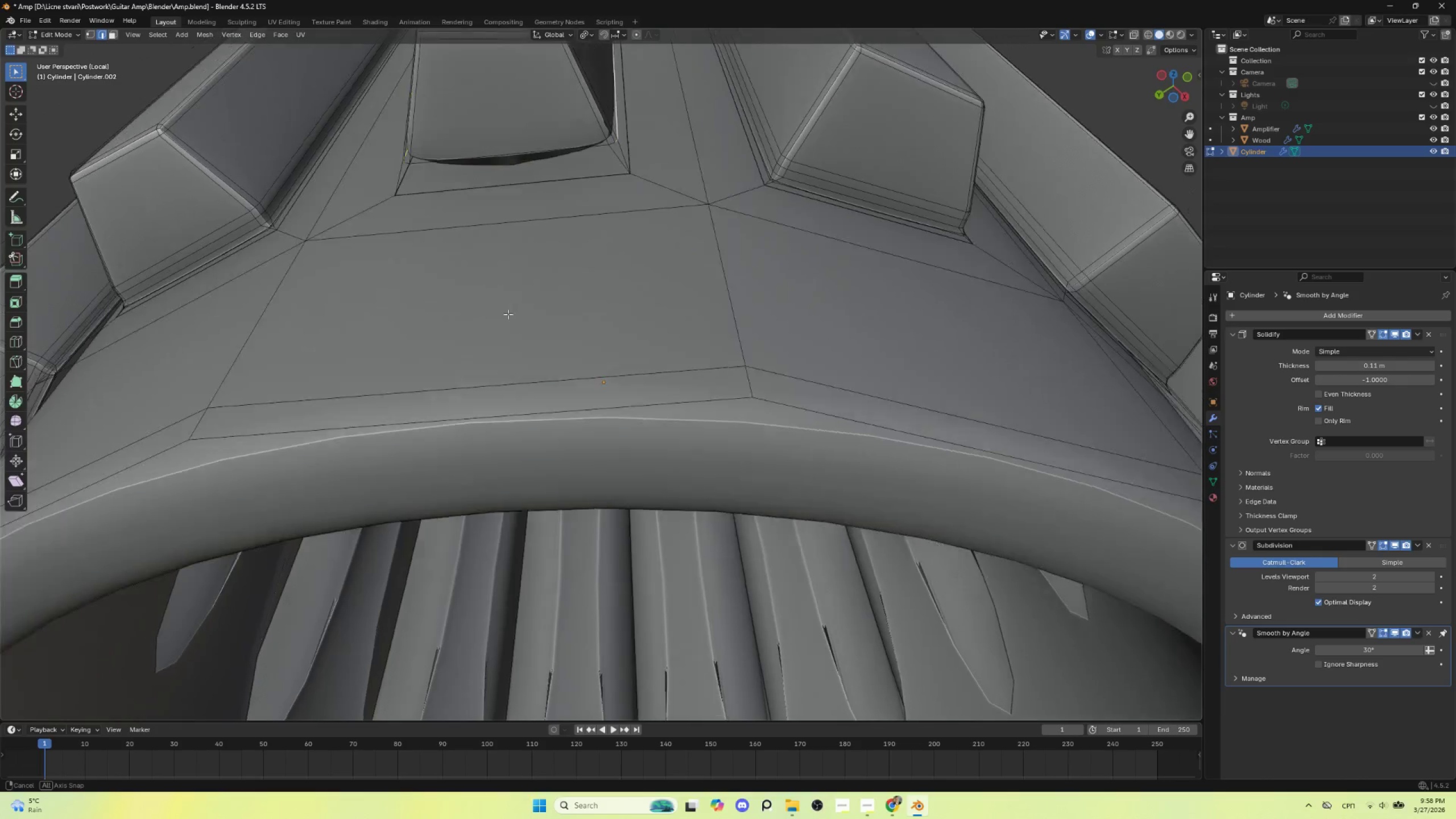 
hold_key(key=ShiftLeft, duration=1.72)
hold_key(key=AltLeft, duration=1.53)
left_click([590, 194])
 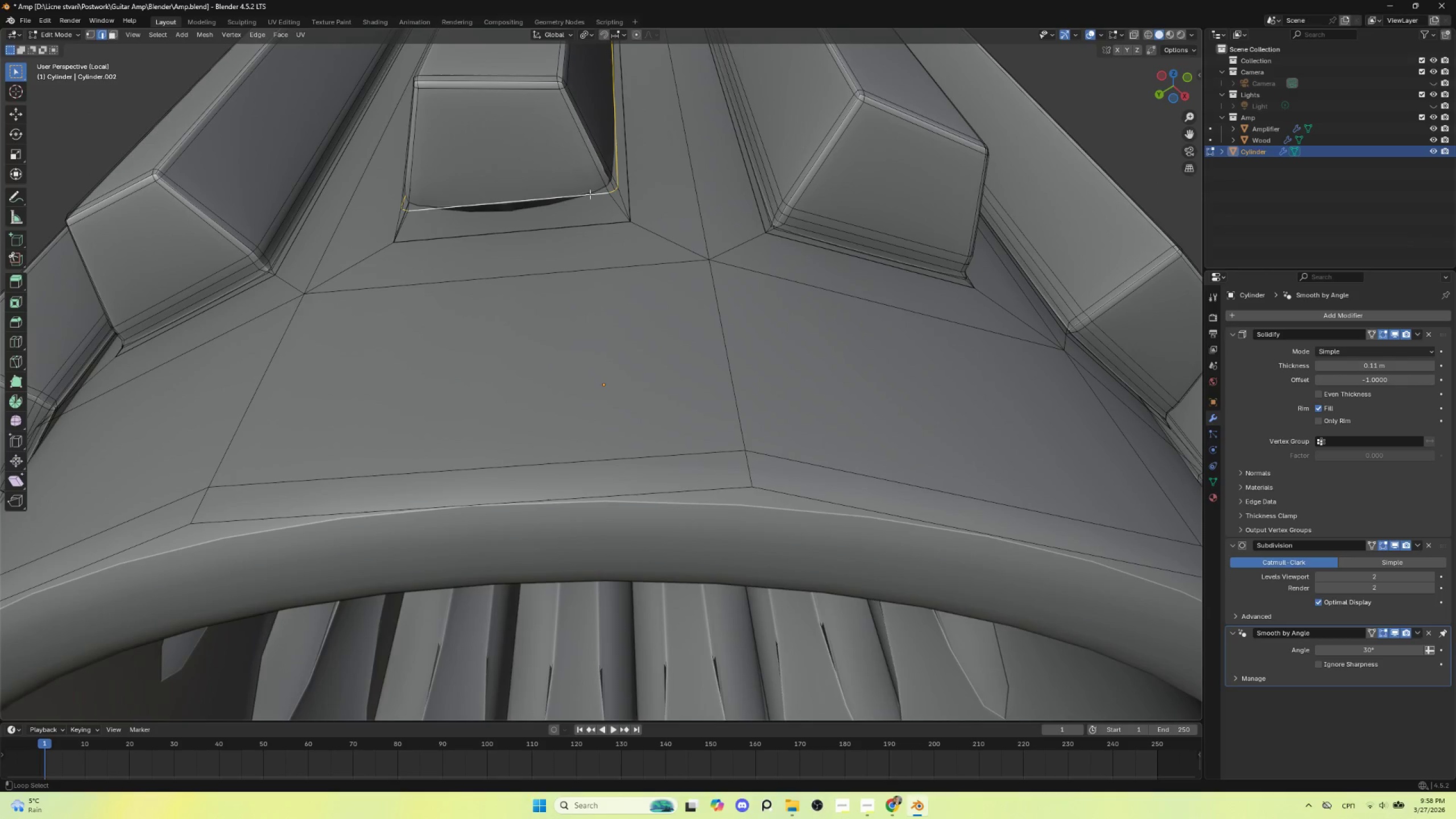 
key(Alt+Shift+AltLeft)
 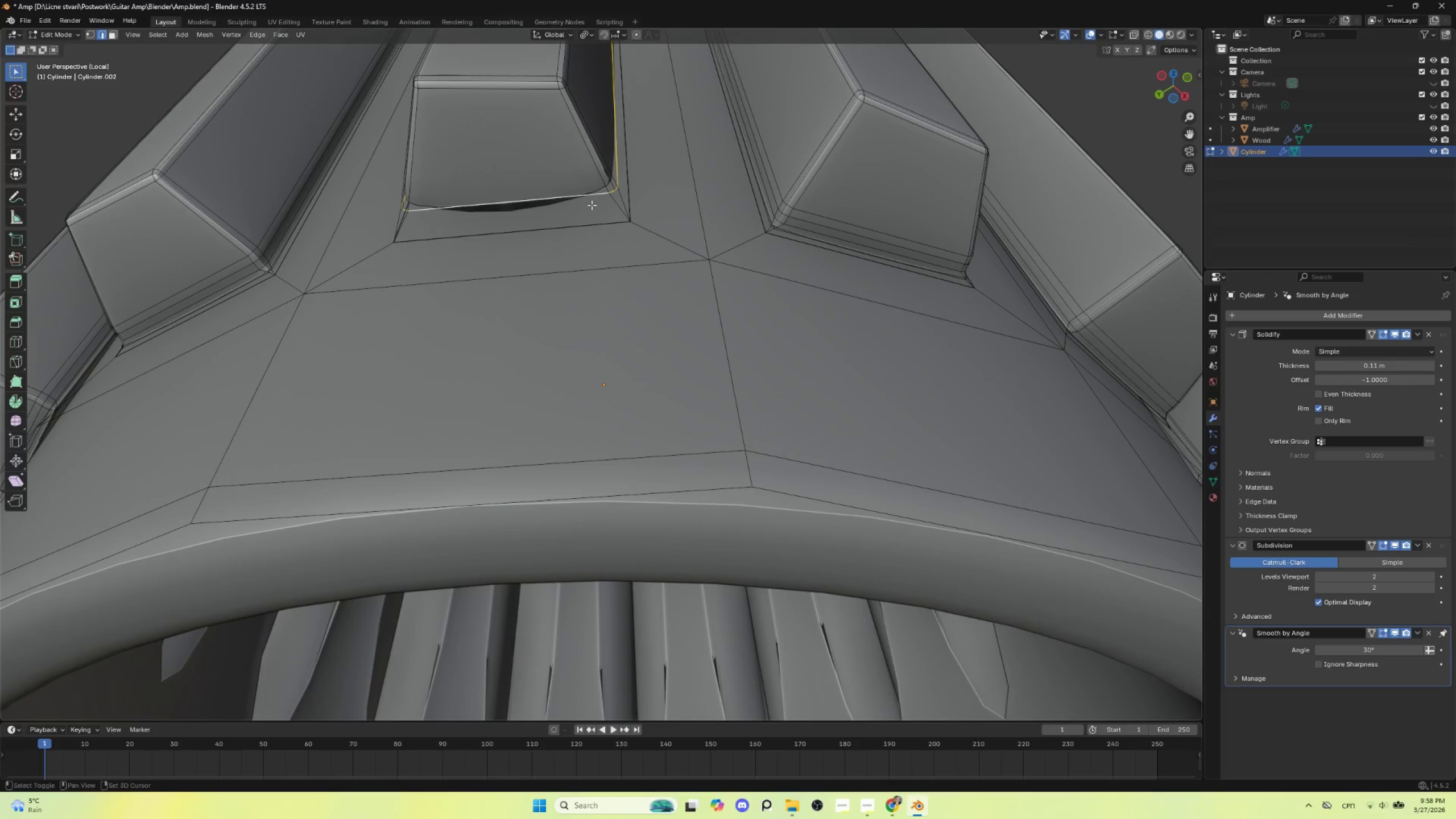 
key(Alt+Shift+AltLeft)
 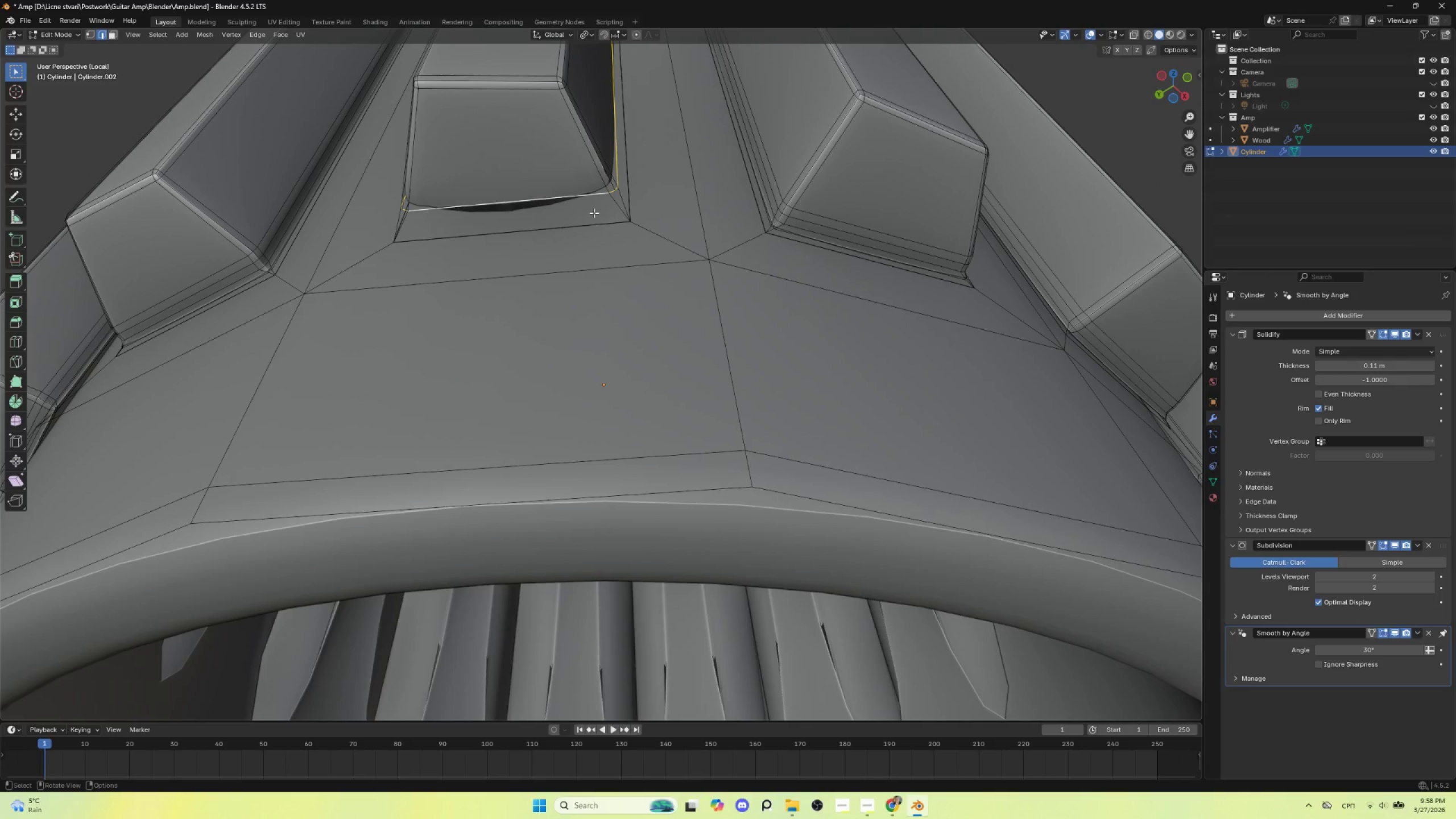 
key(Alt+Shift+AltLeft)
 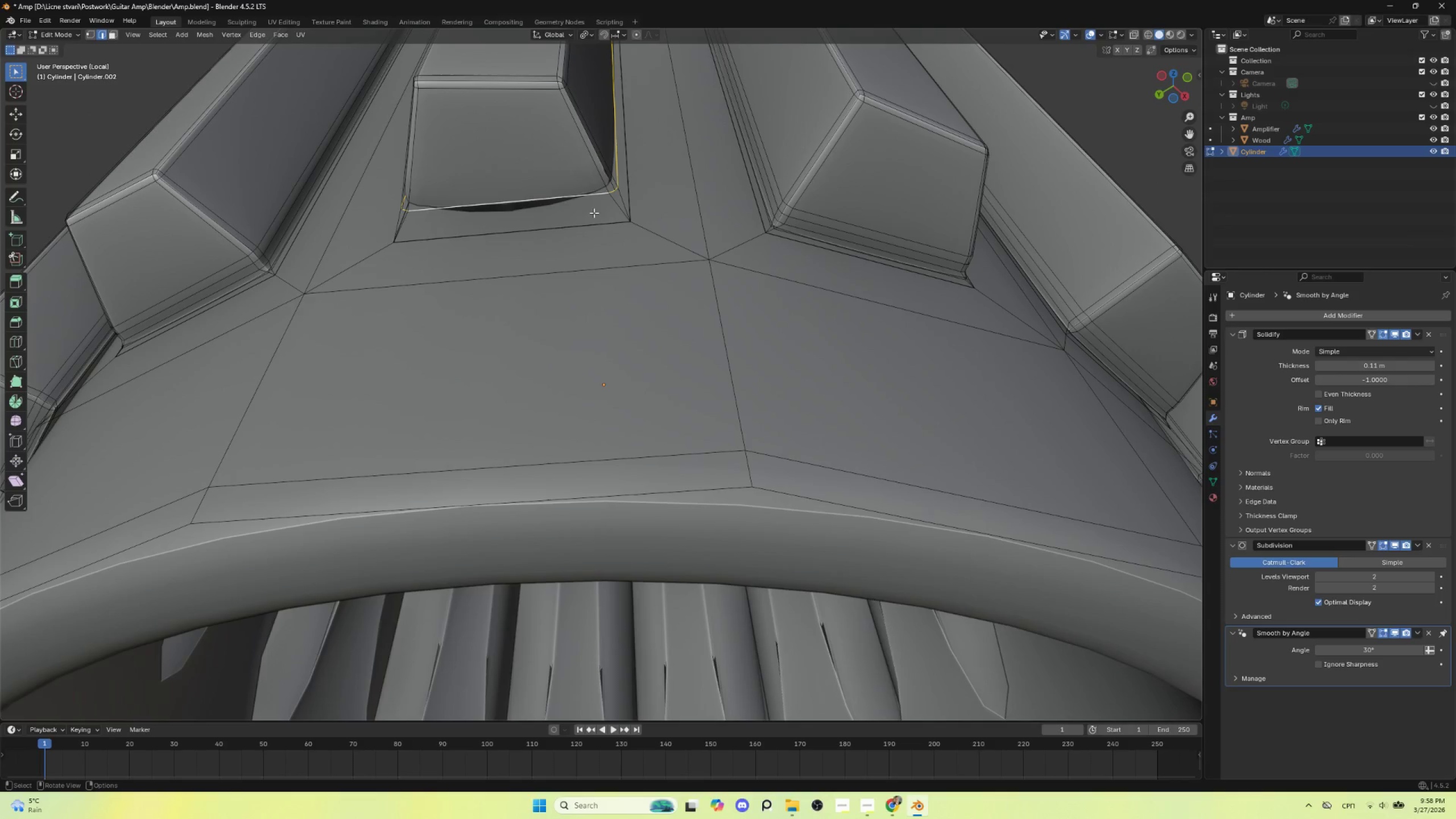 
key(Alt+Shift+AltLeft)
 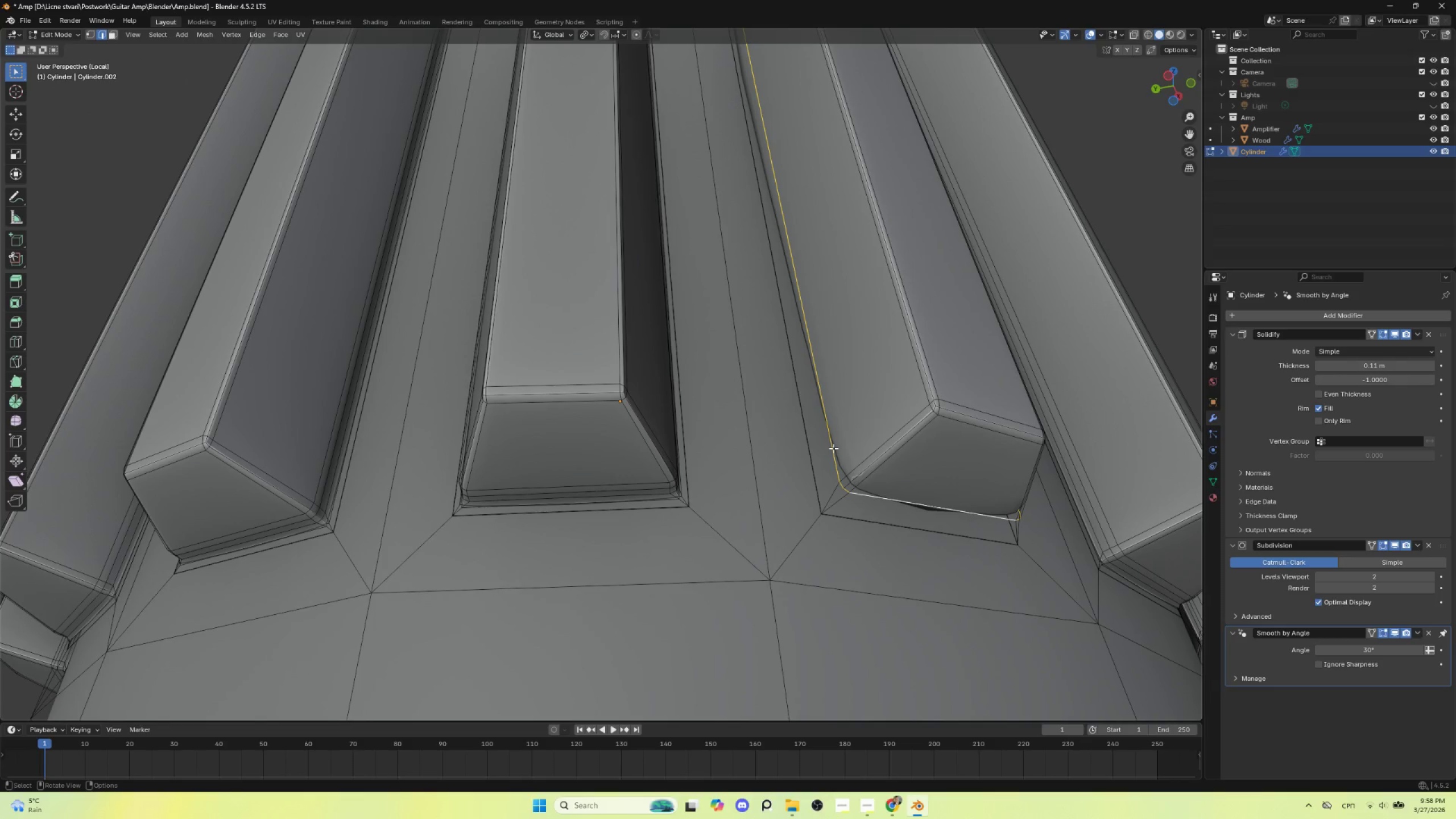 
key(Delete)
 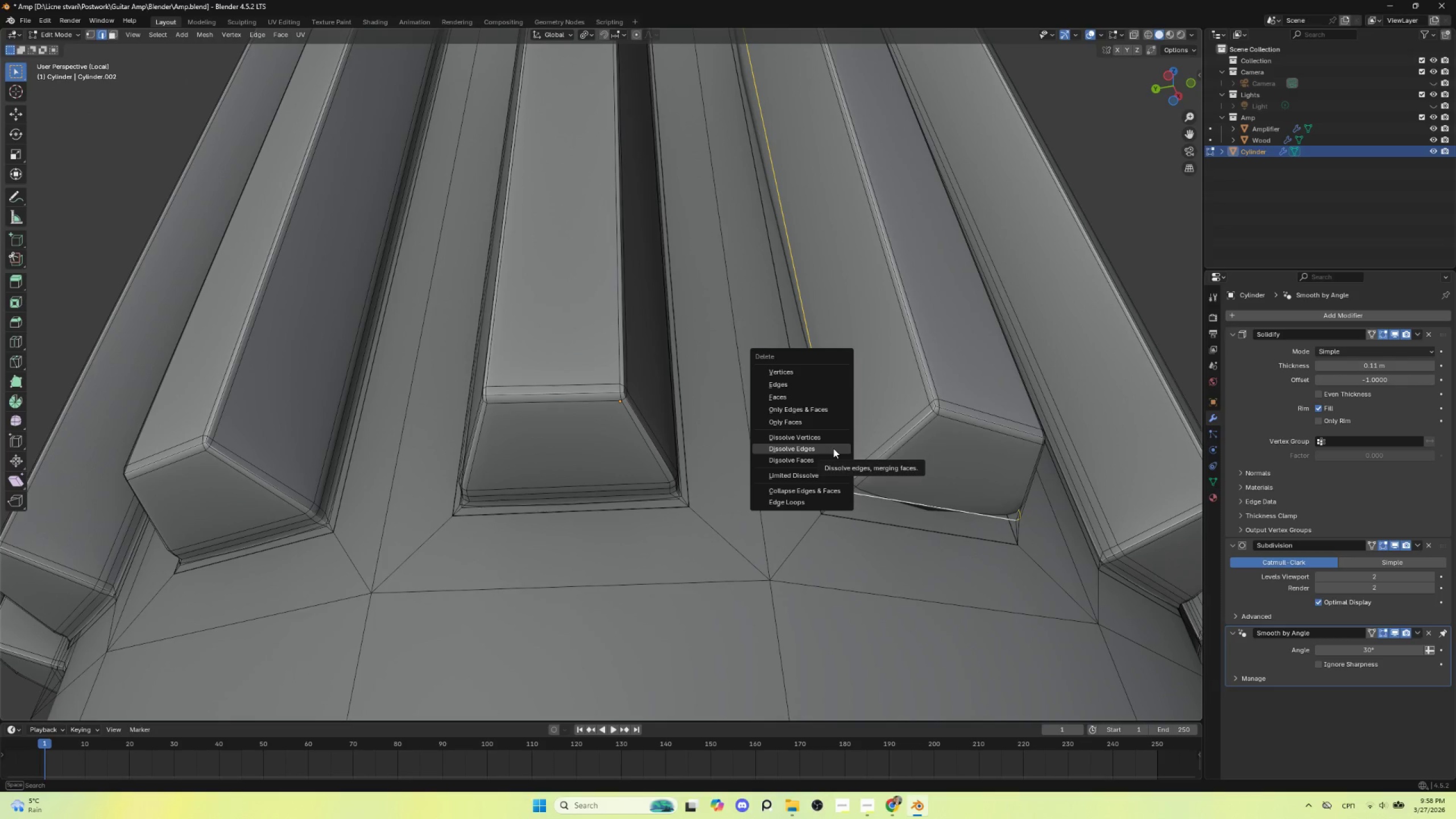 
left_click([833, 448])
 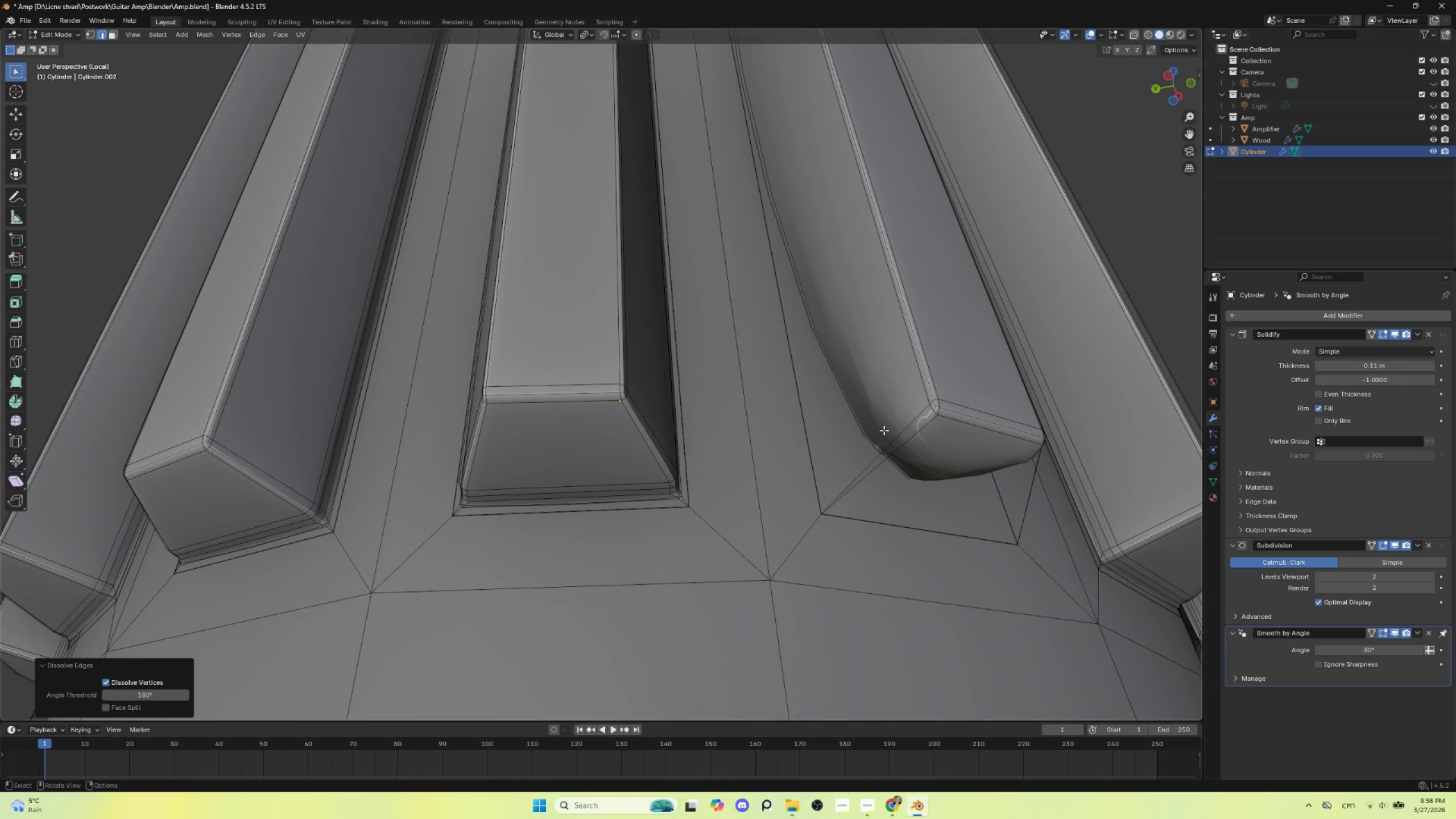 
key(Control+Z)
 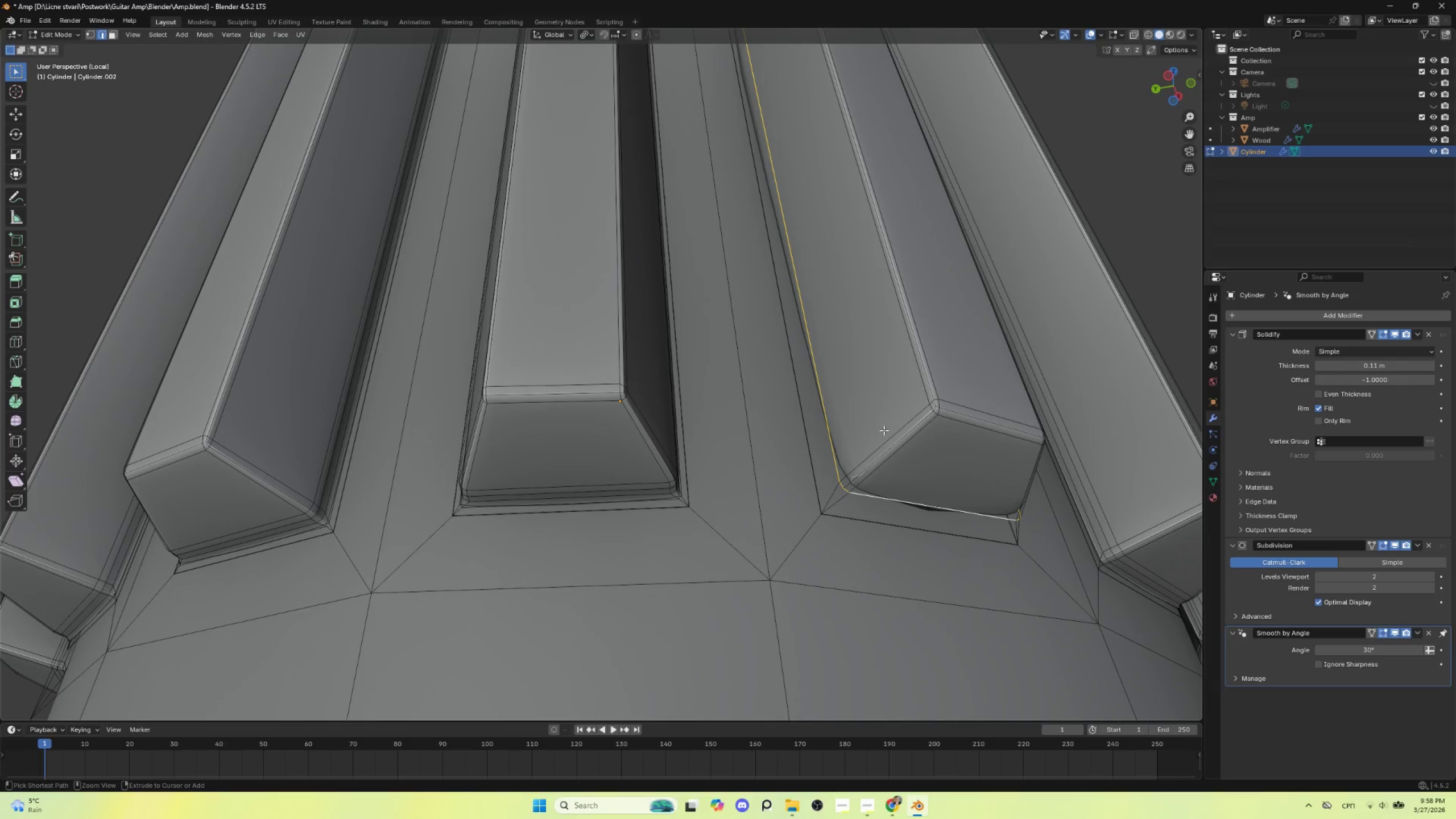 
key(Control+Z)
 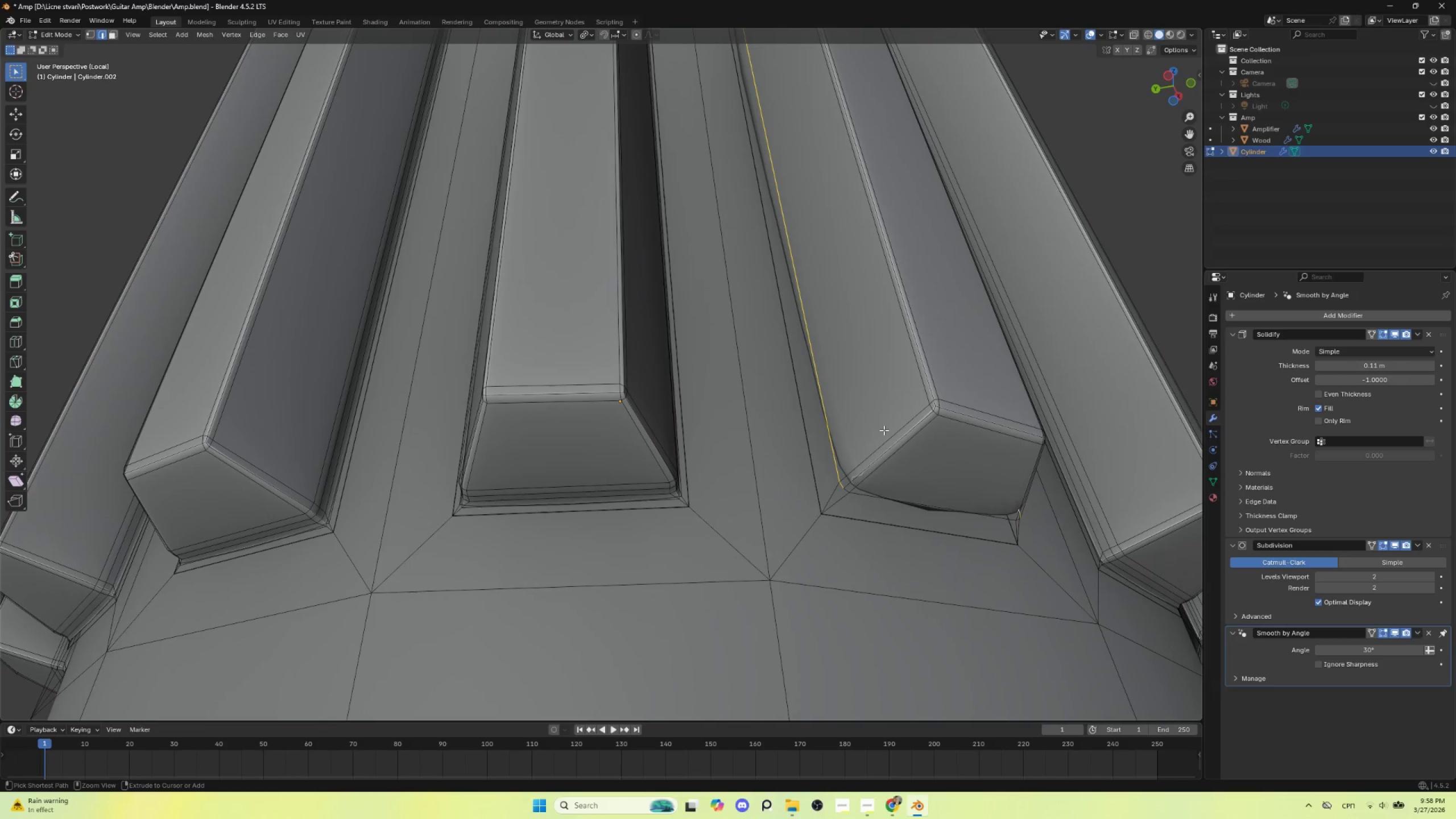 
key(Control+Z)
 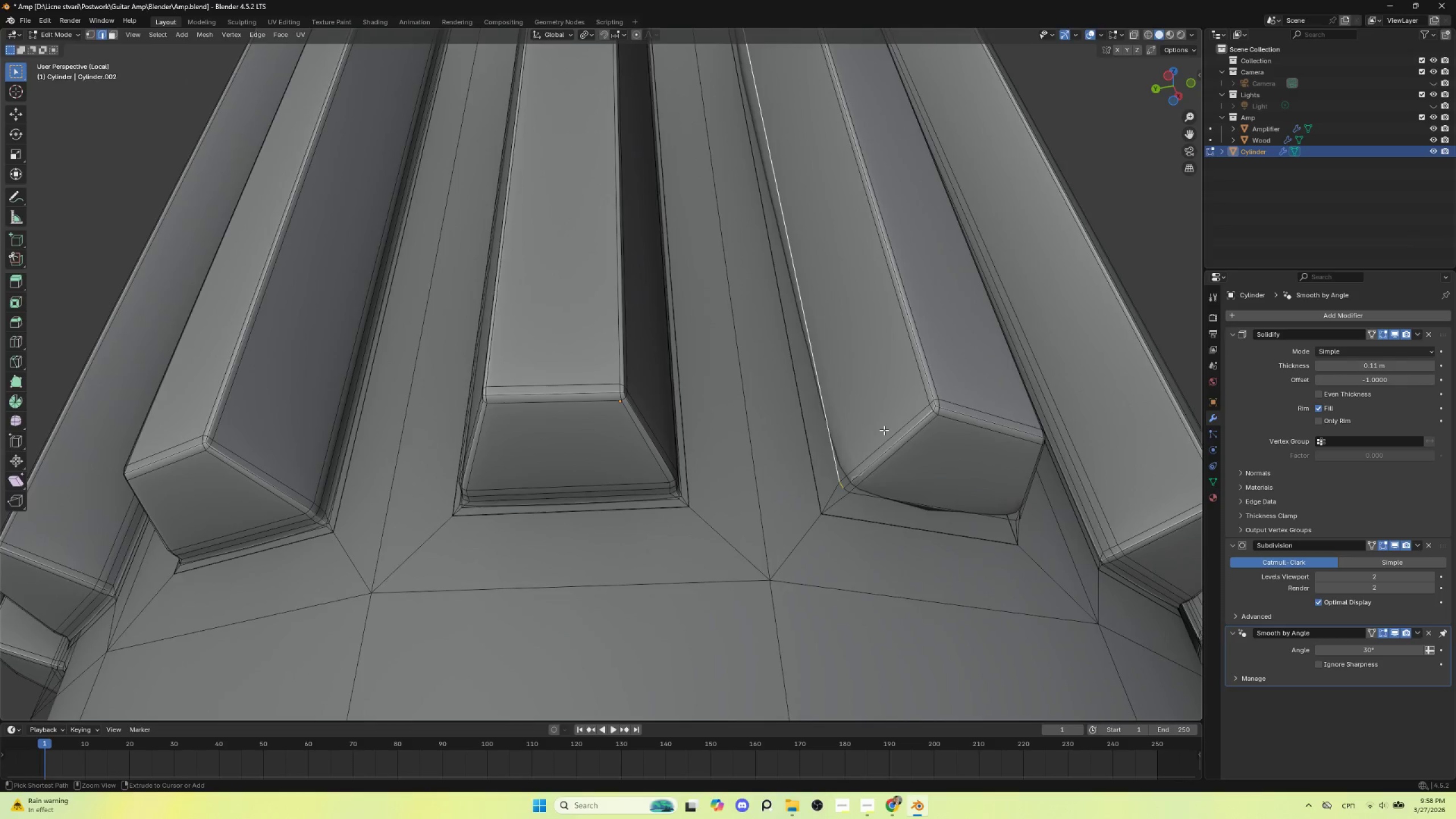 
key(Control+Z)
 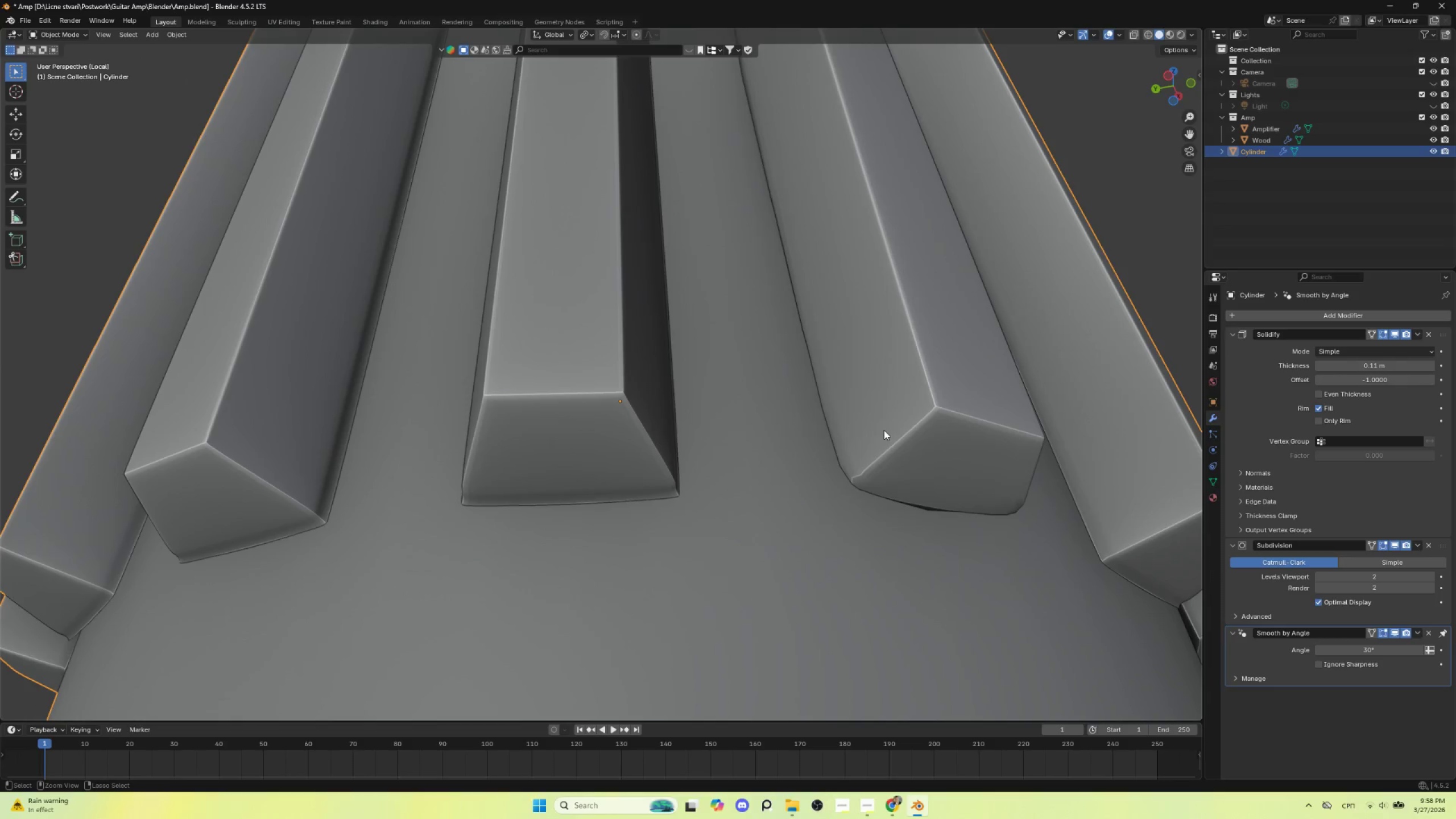 
key(Control+Z)
 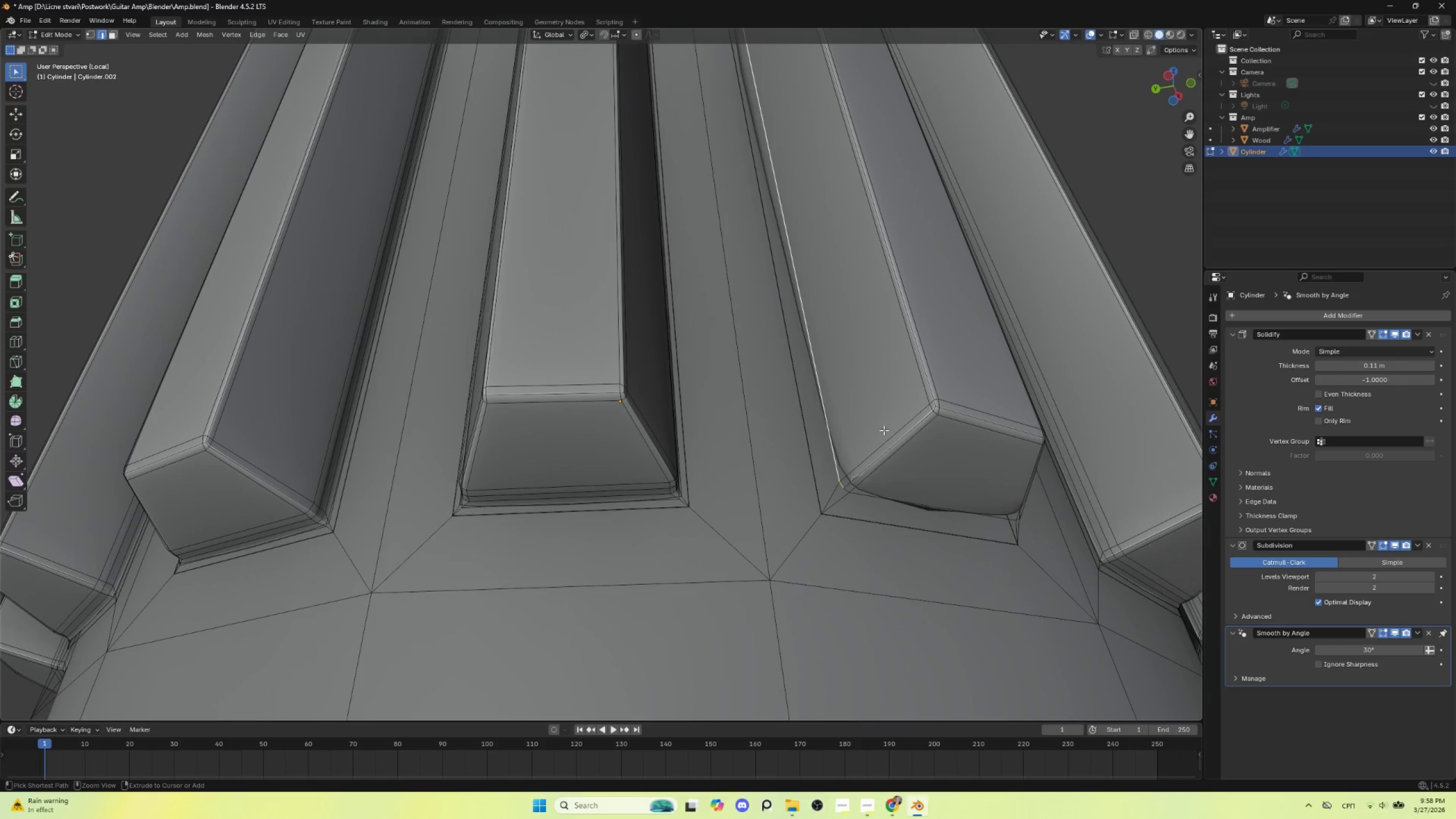 
key(Control+Z)
 